 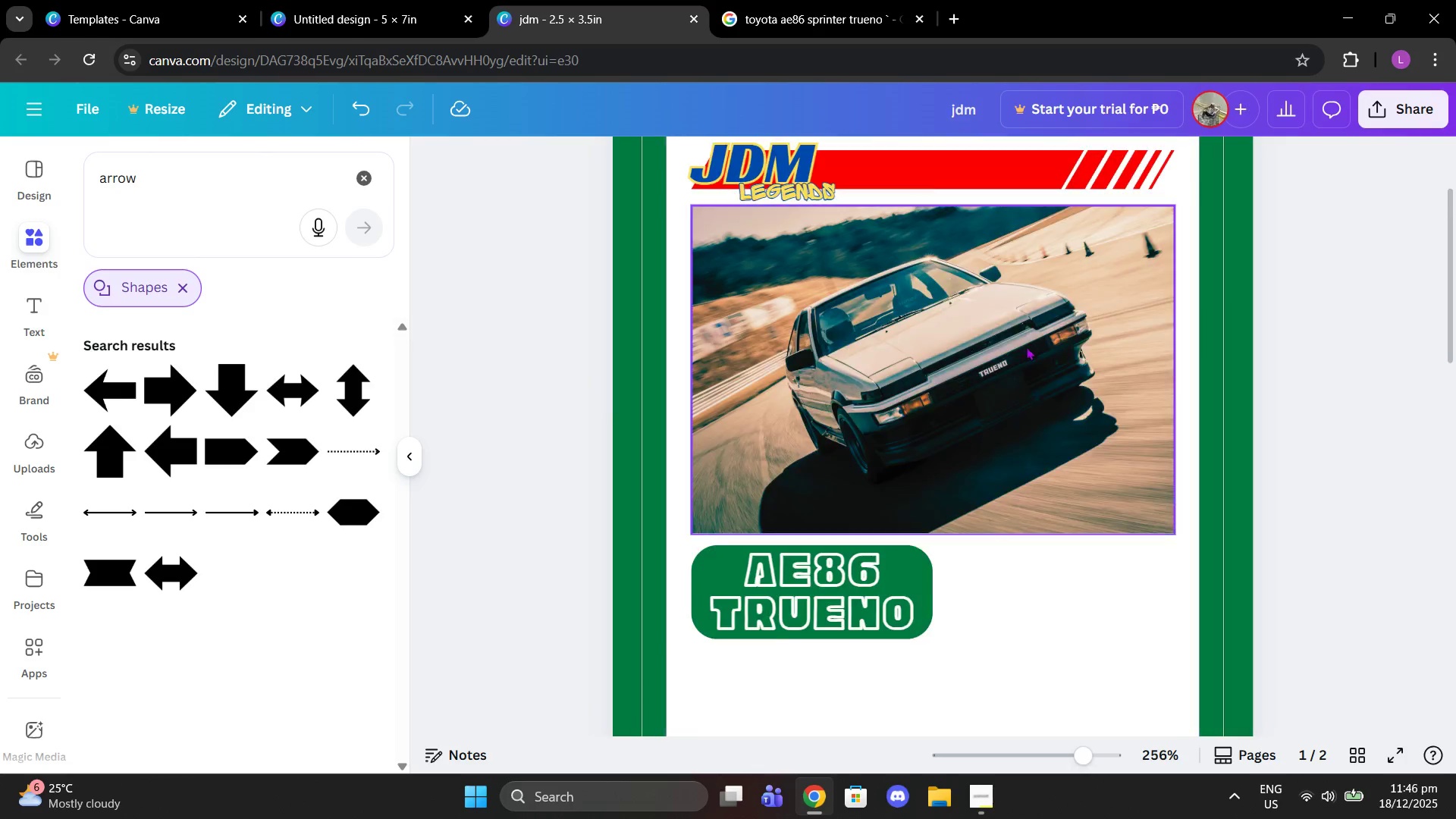 
scroll: coordinate [1034, 347], scroll_direction: down, amount: 2.0
 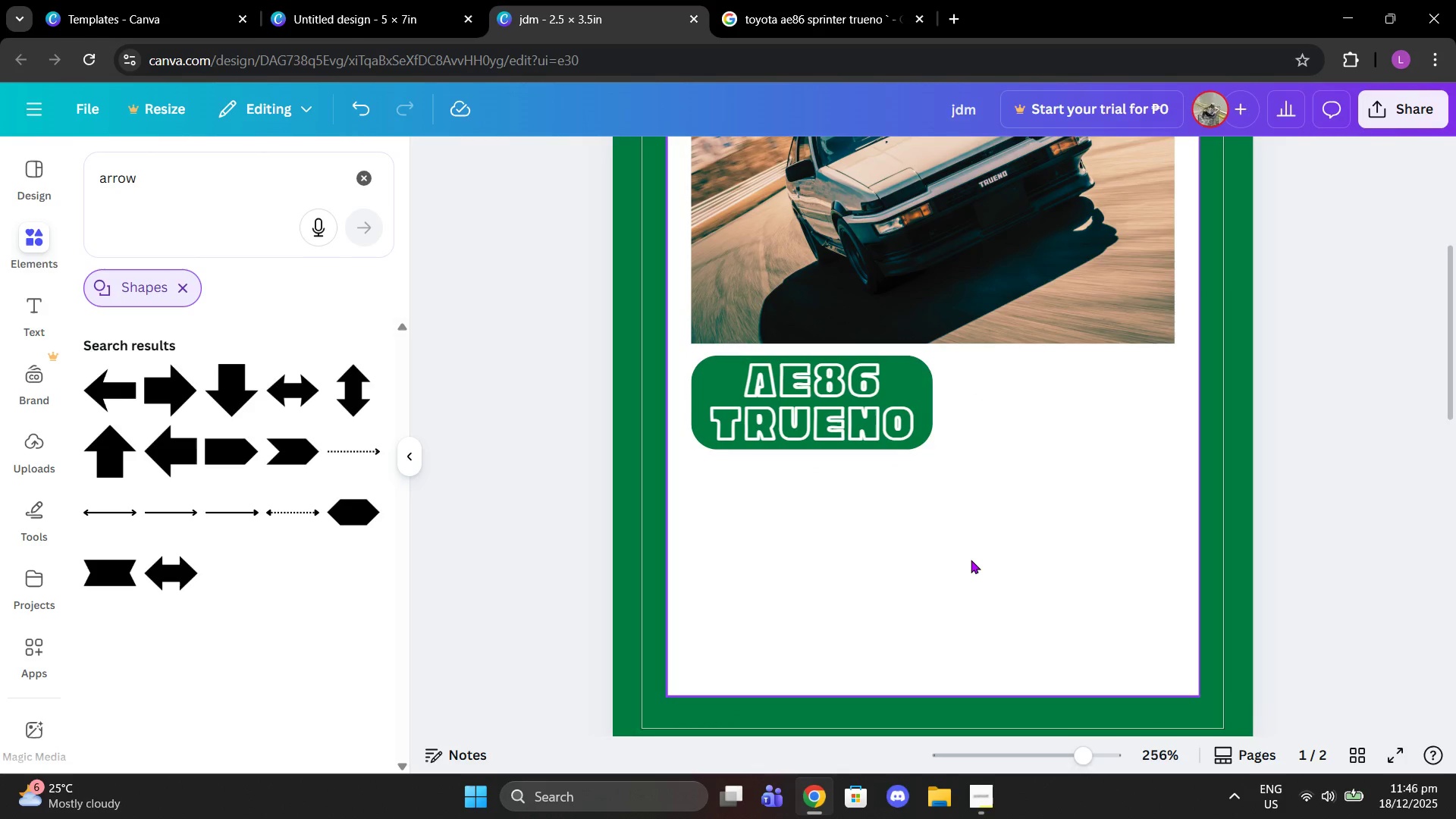 
left_click([734, 367])
 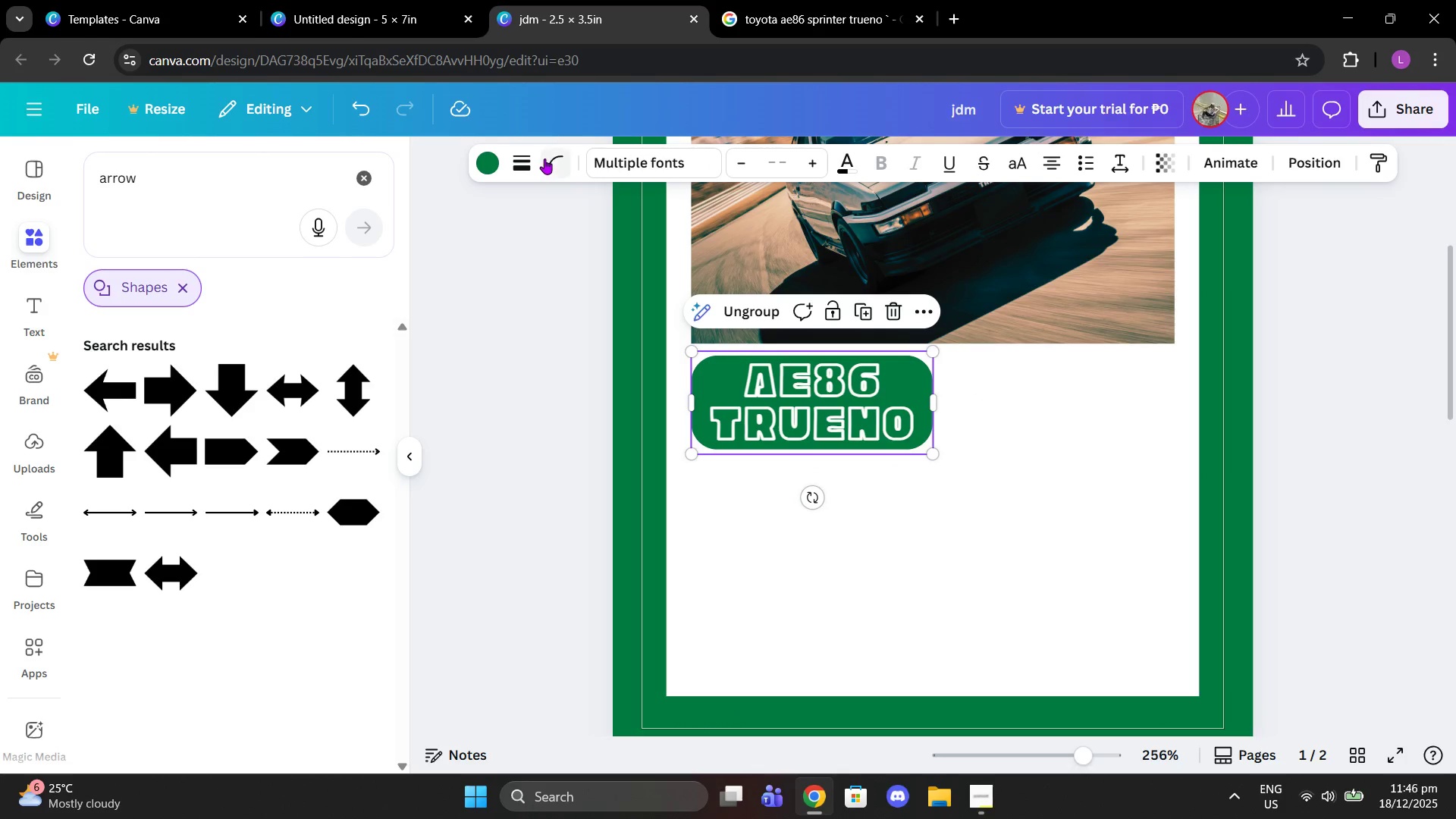 
left_click([549, 159])
 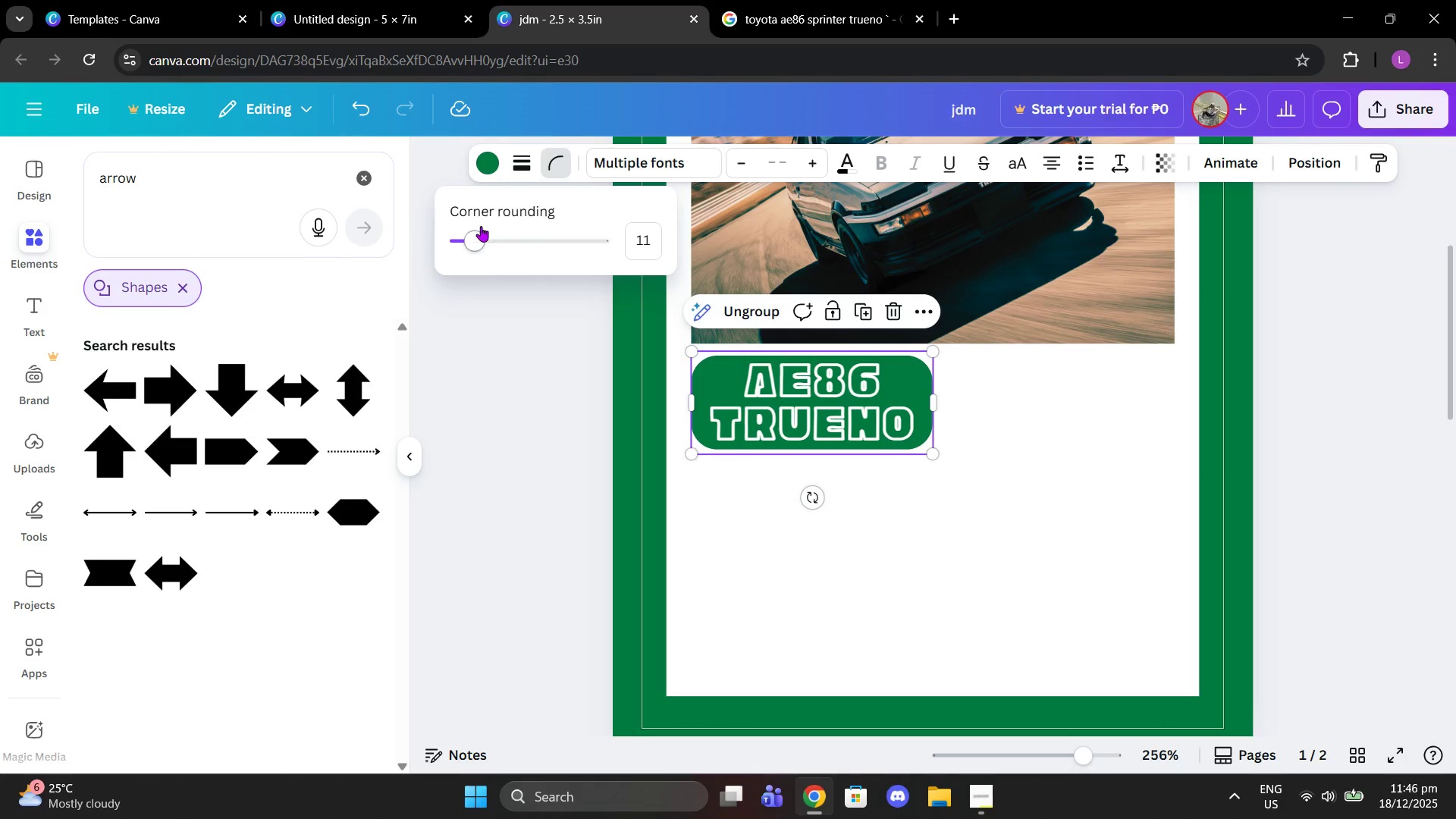 
left_click_drag(start_coordinate=[472, 231], to_coordinate=[464, 231])
 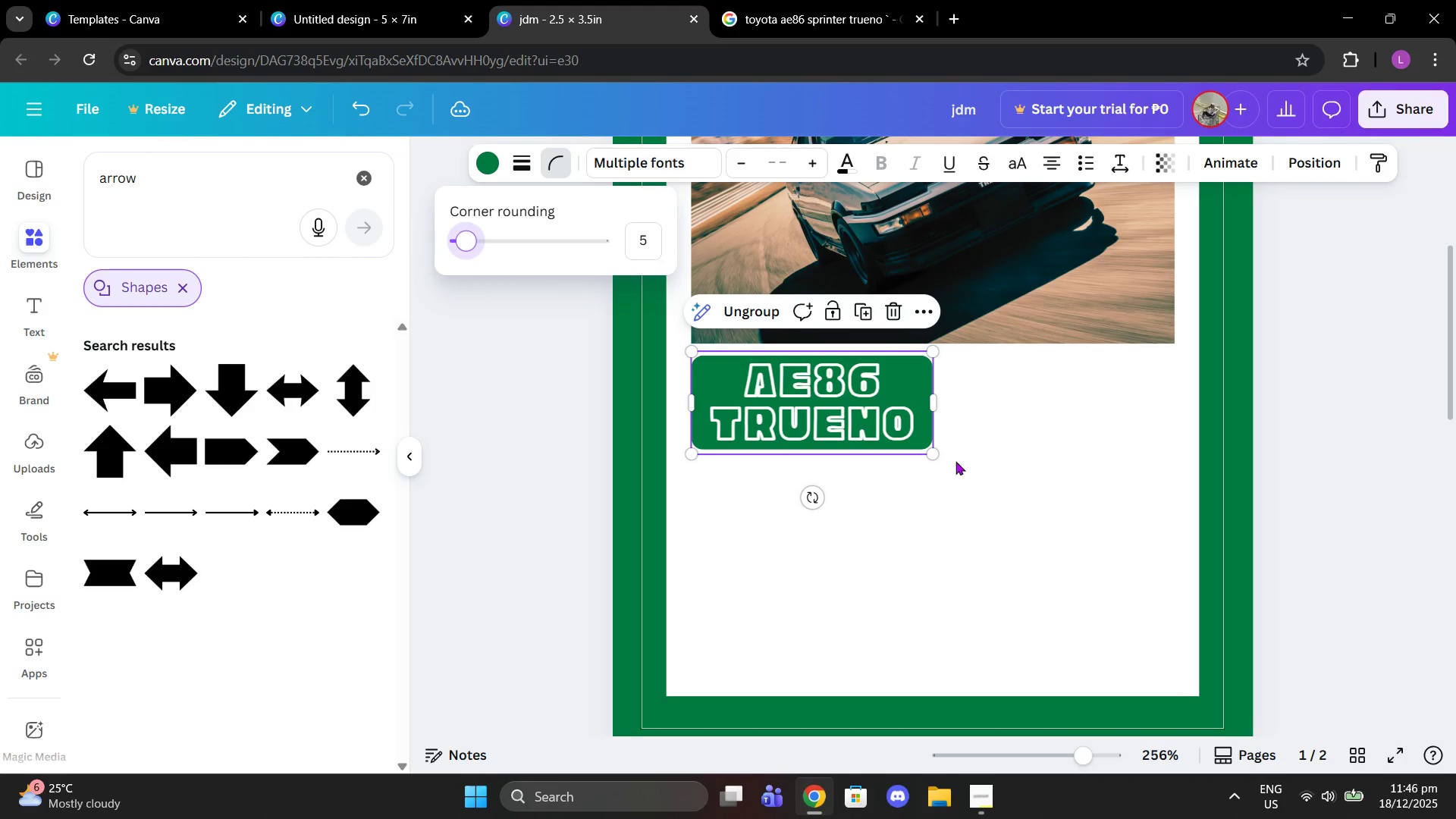 
left_click([1045, 497])
 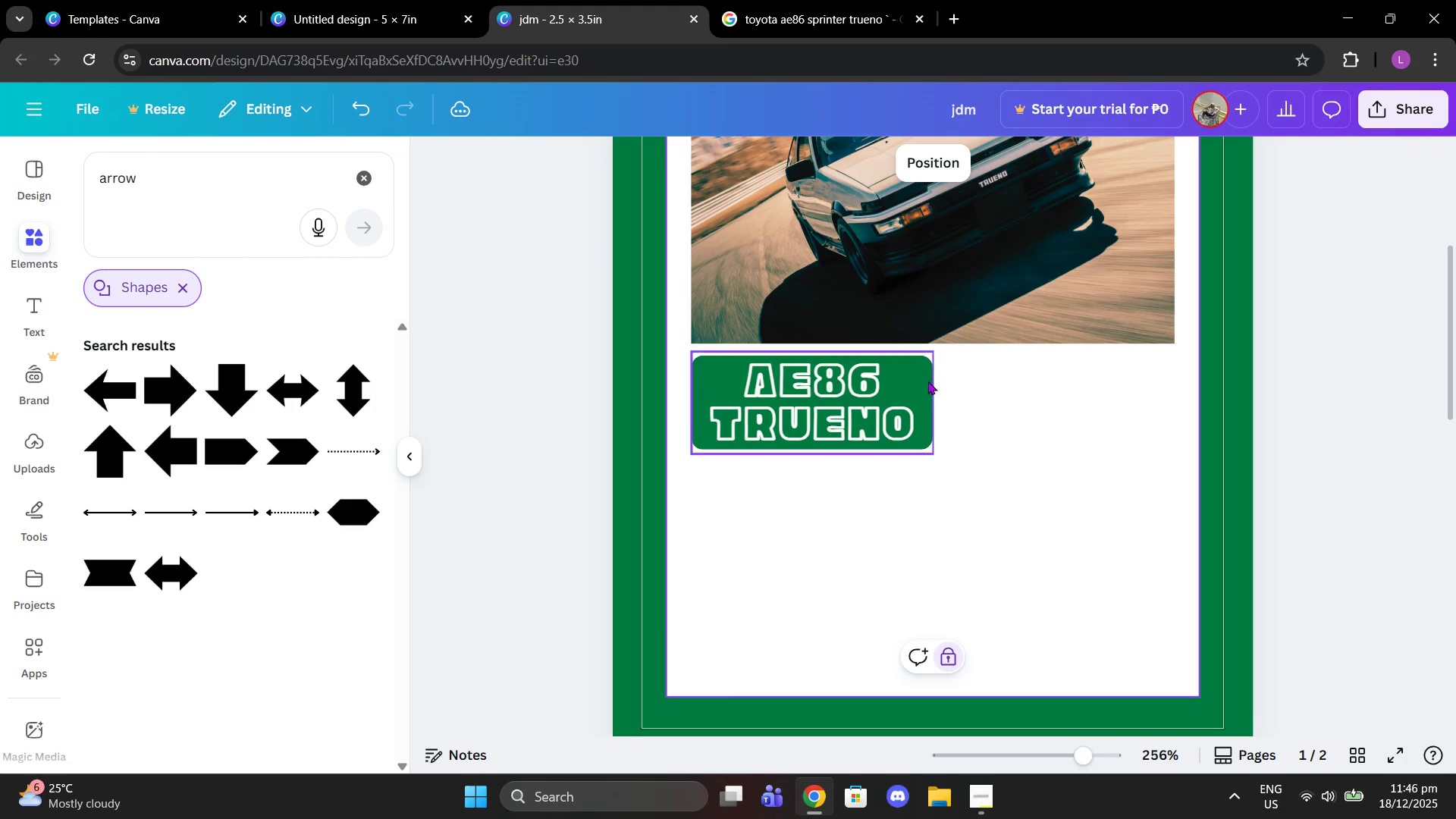 
double_click([921, 378])
 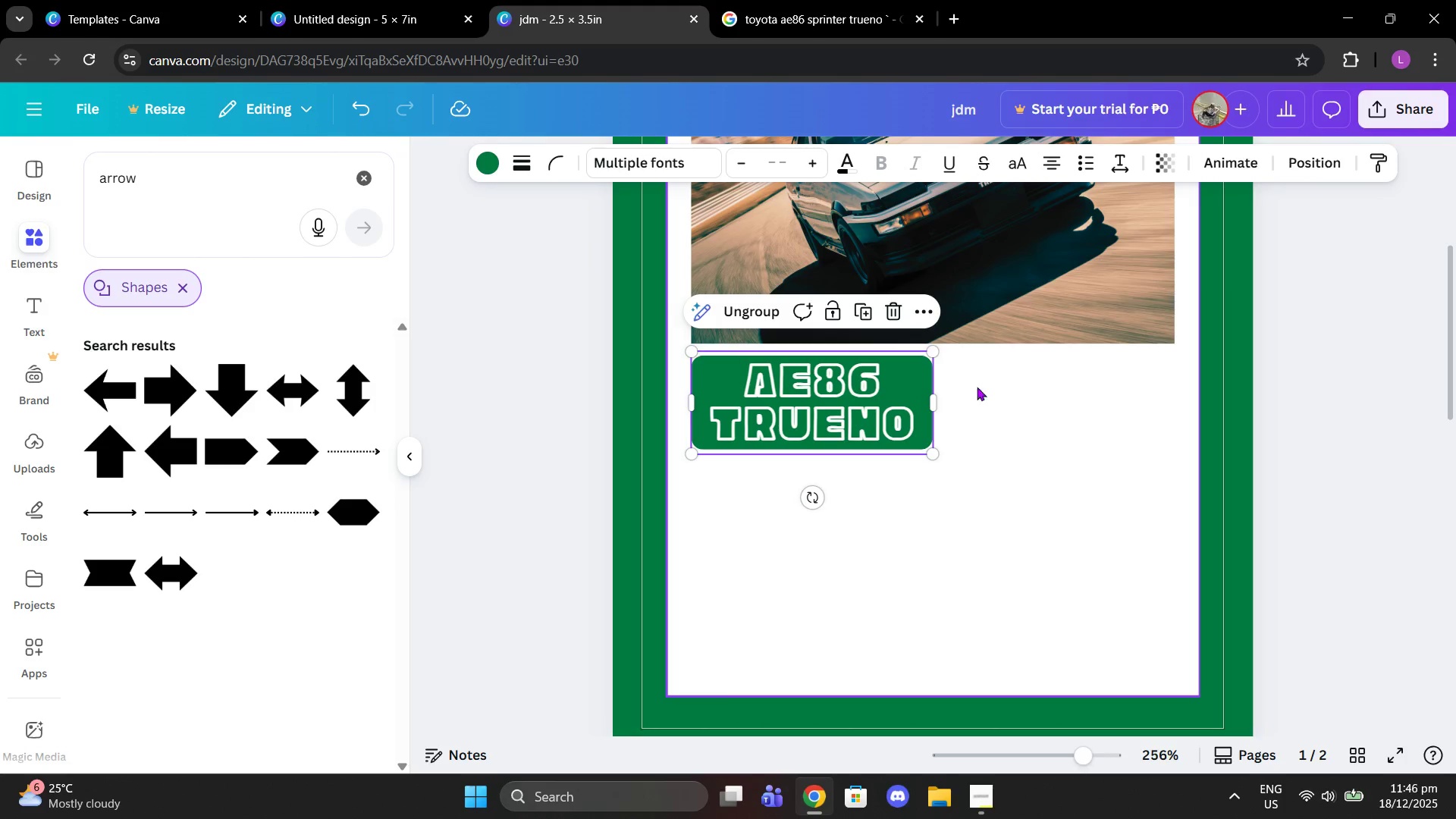 
wait(5.62)
 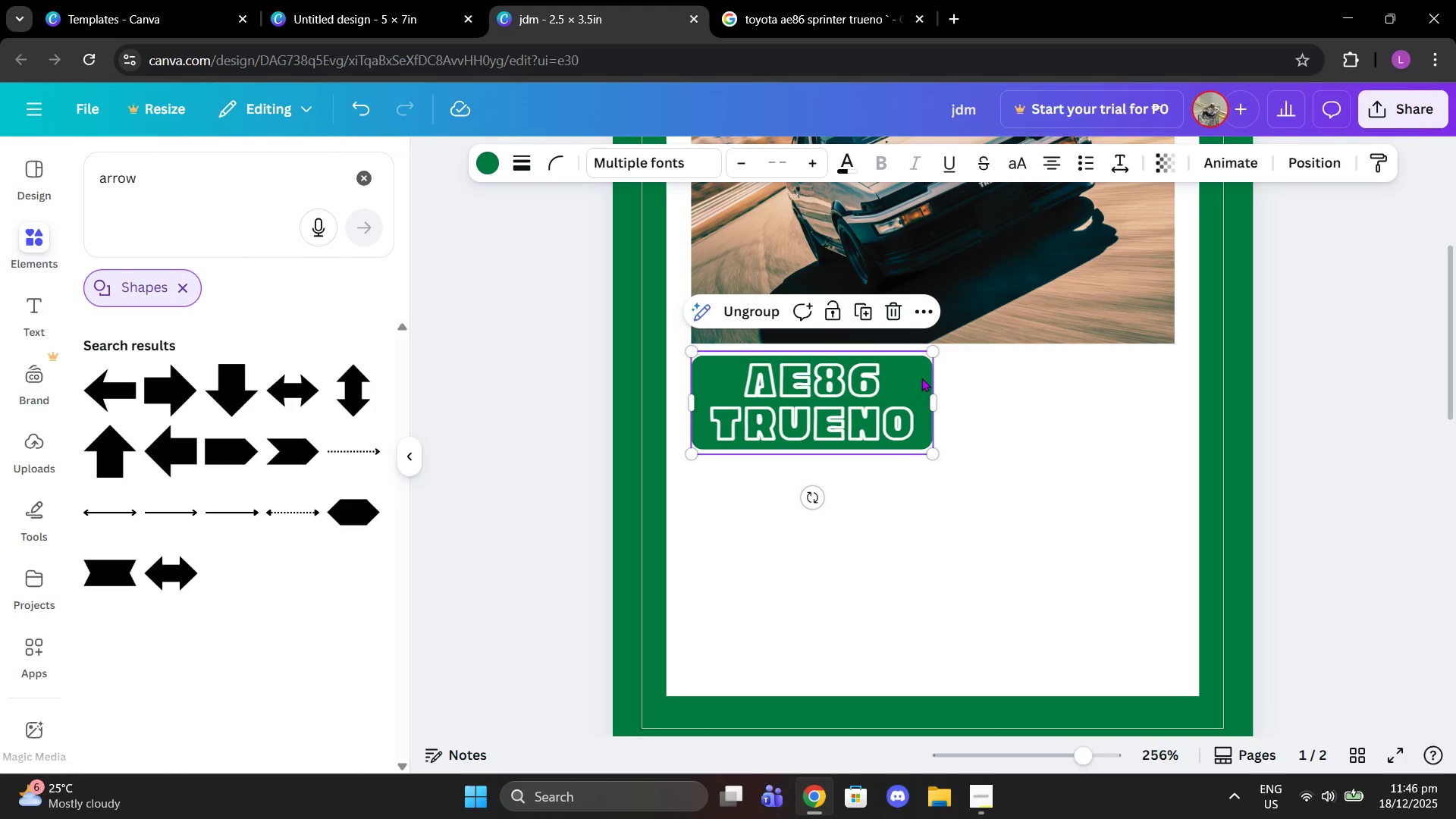 
left_click([918, 371])
 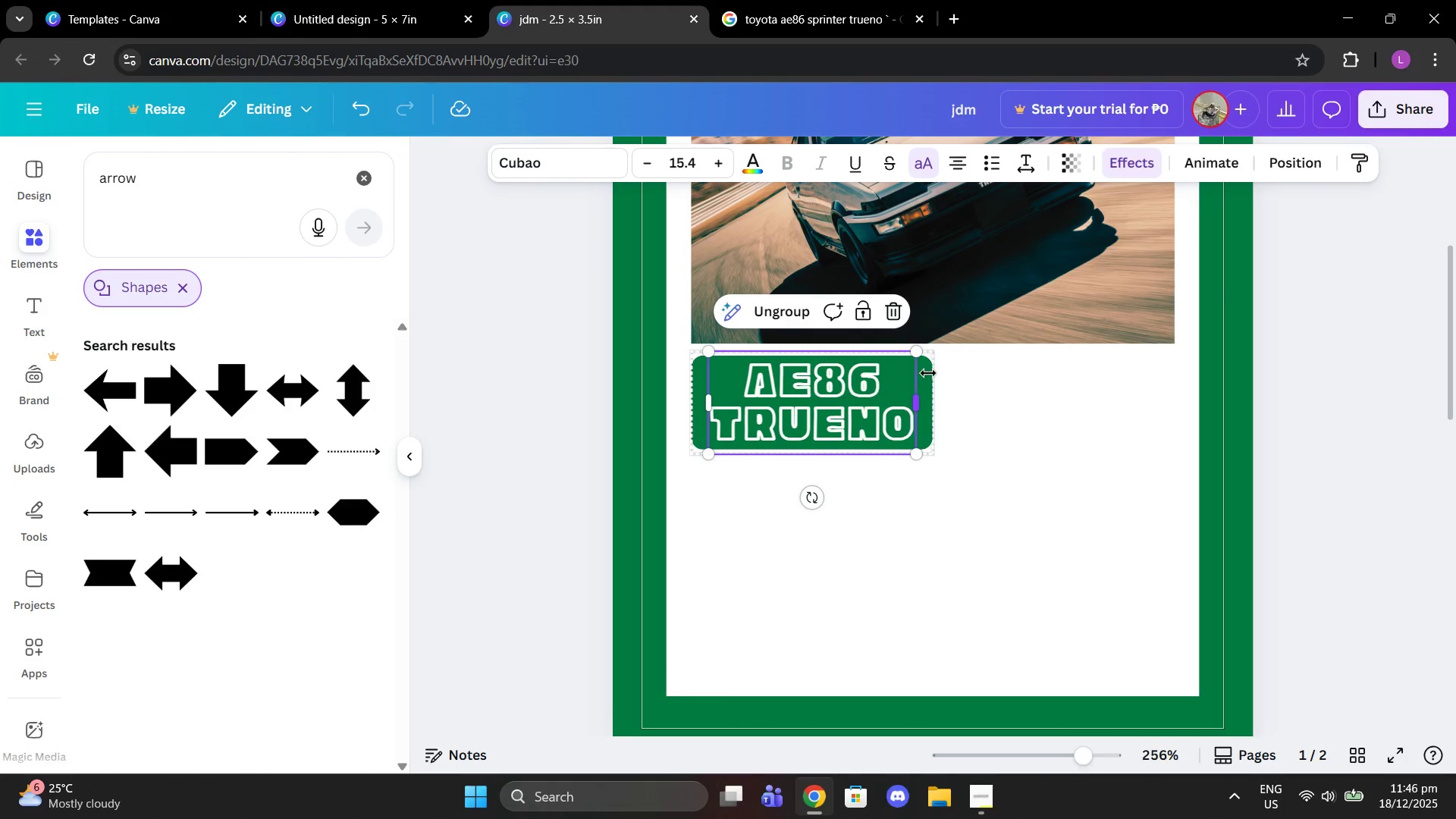 
left_click([930, 373])
 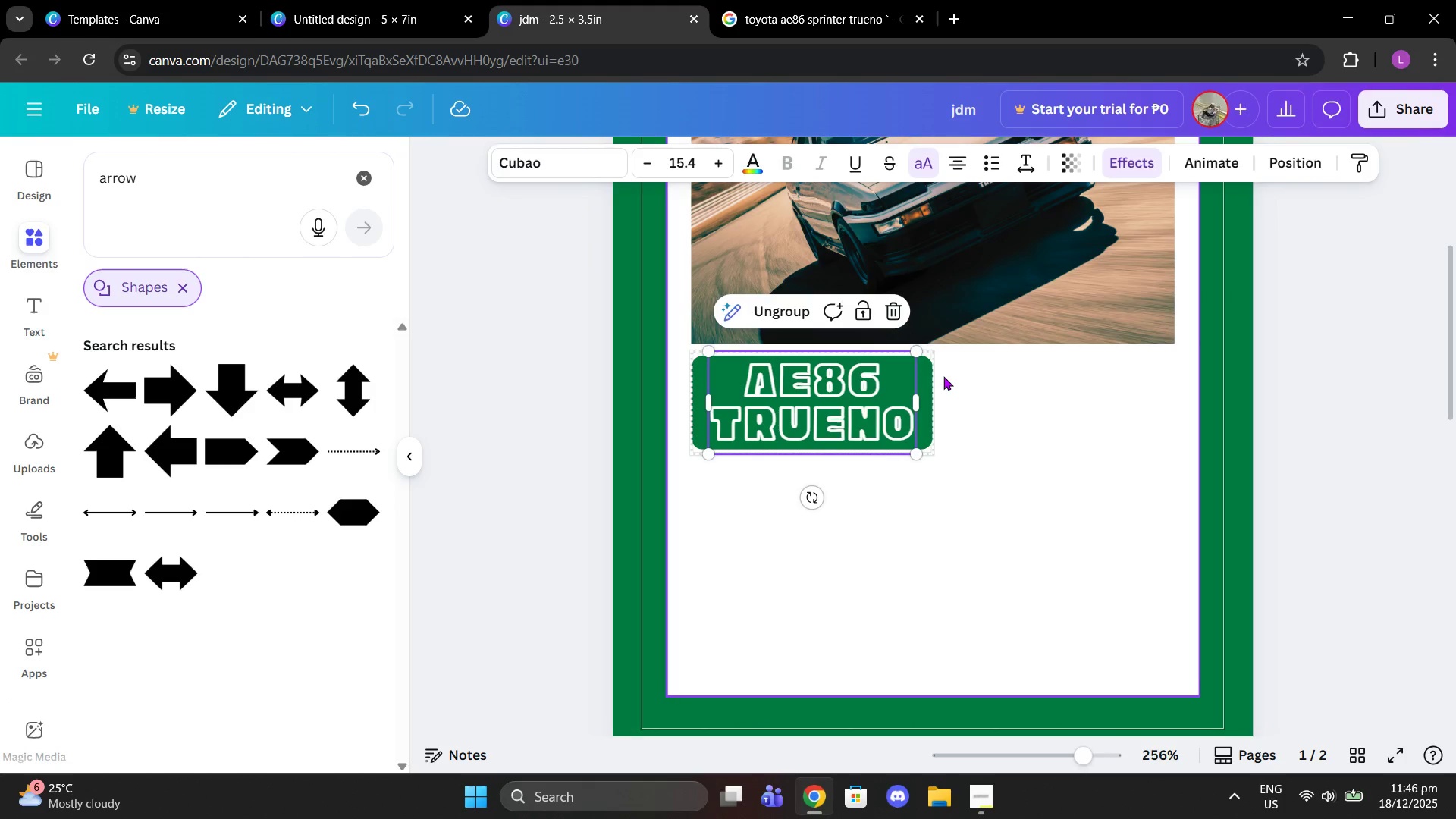 
left_click([943, 376])
 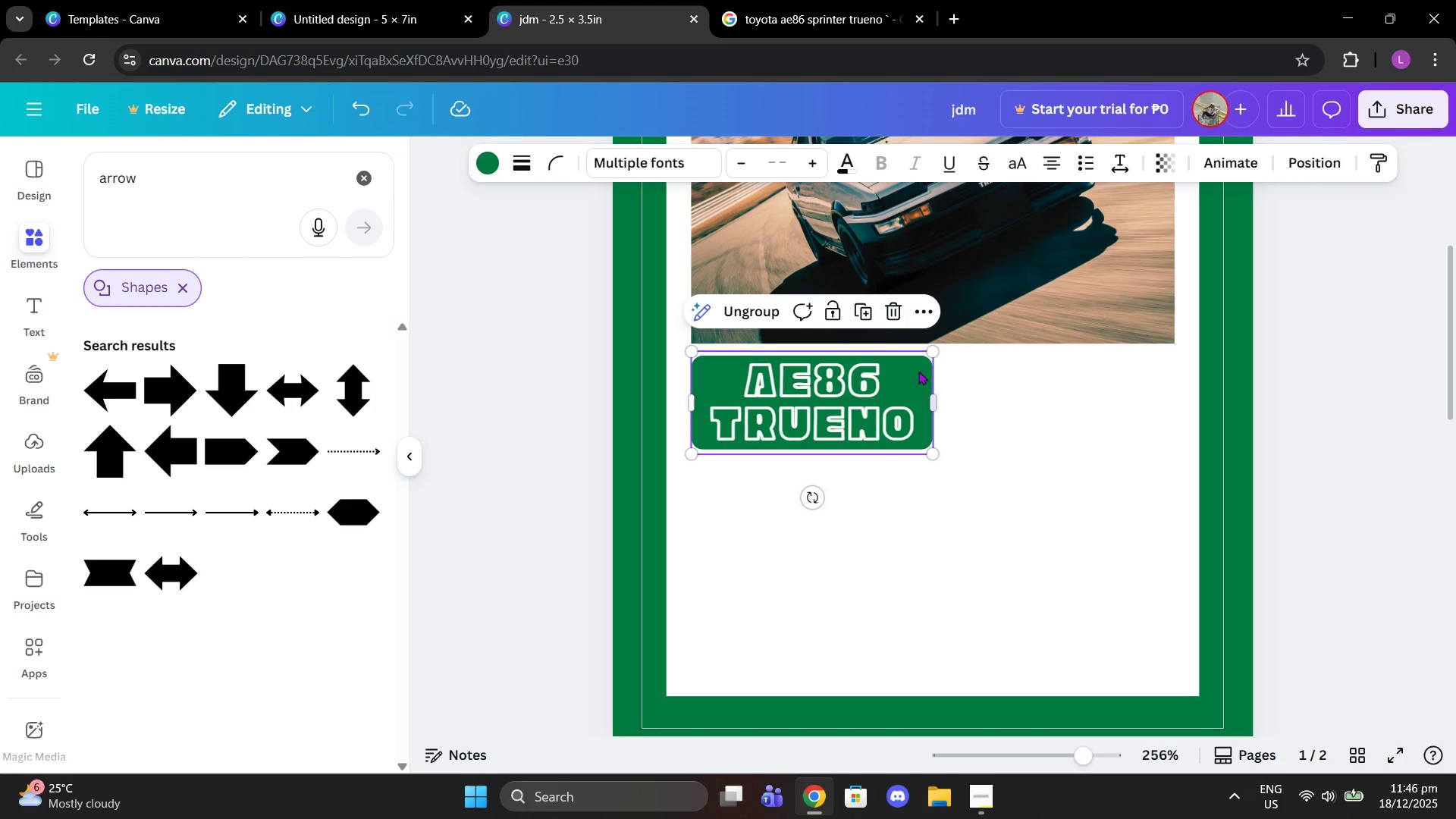 
key(Control+C)
 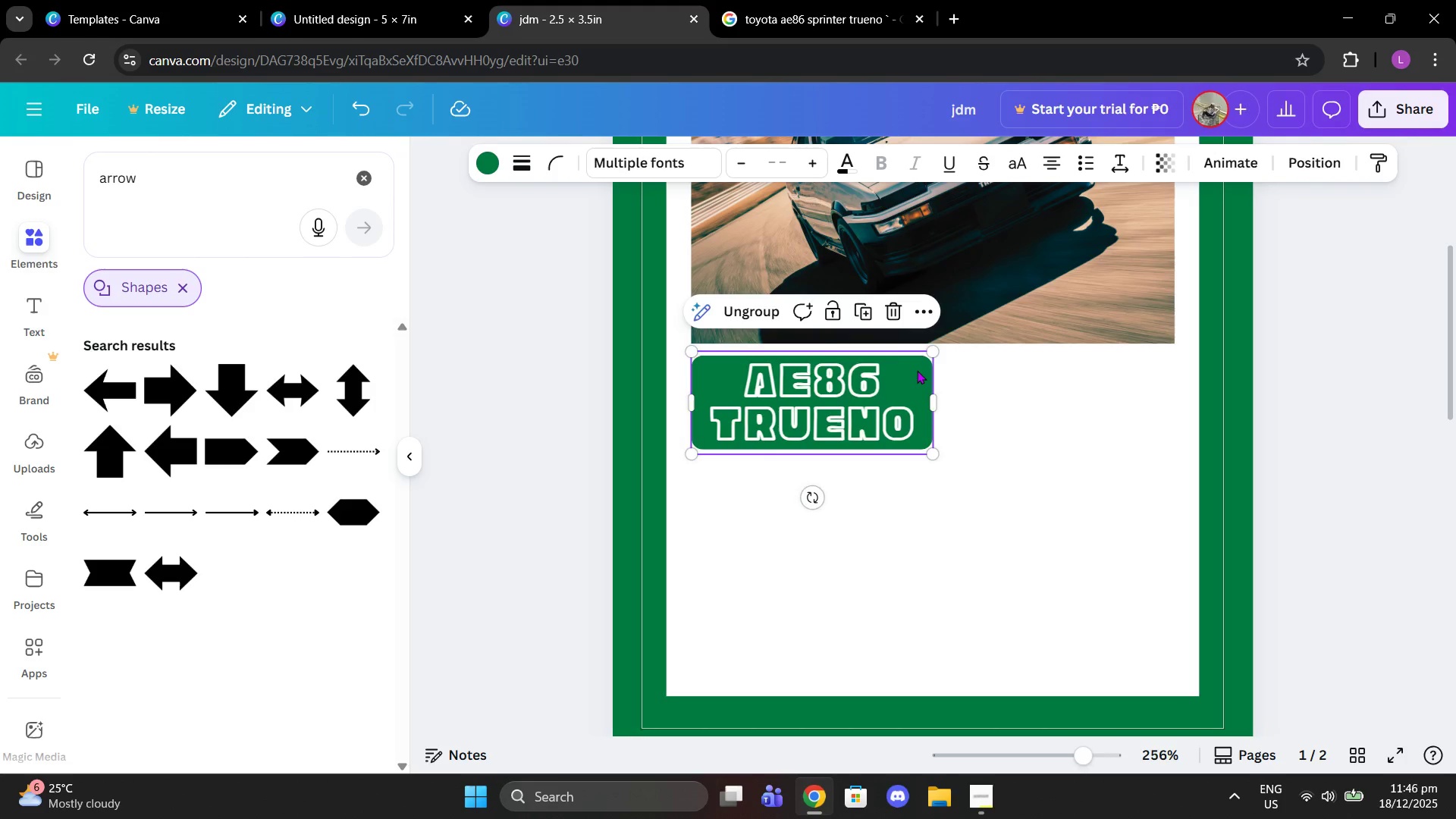 
key(Control+ControlLeft)
 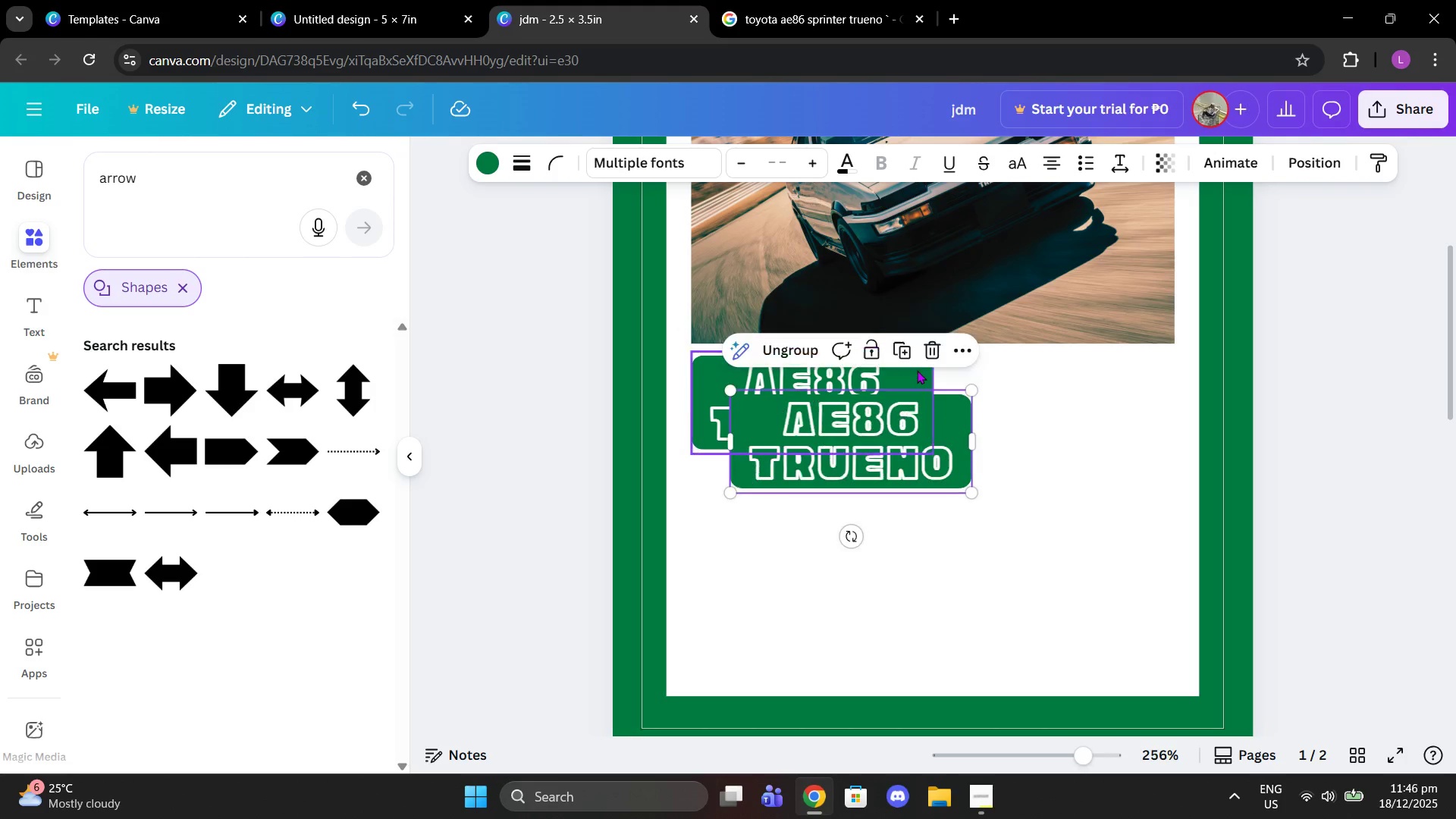 
key(Control+V)
 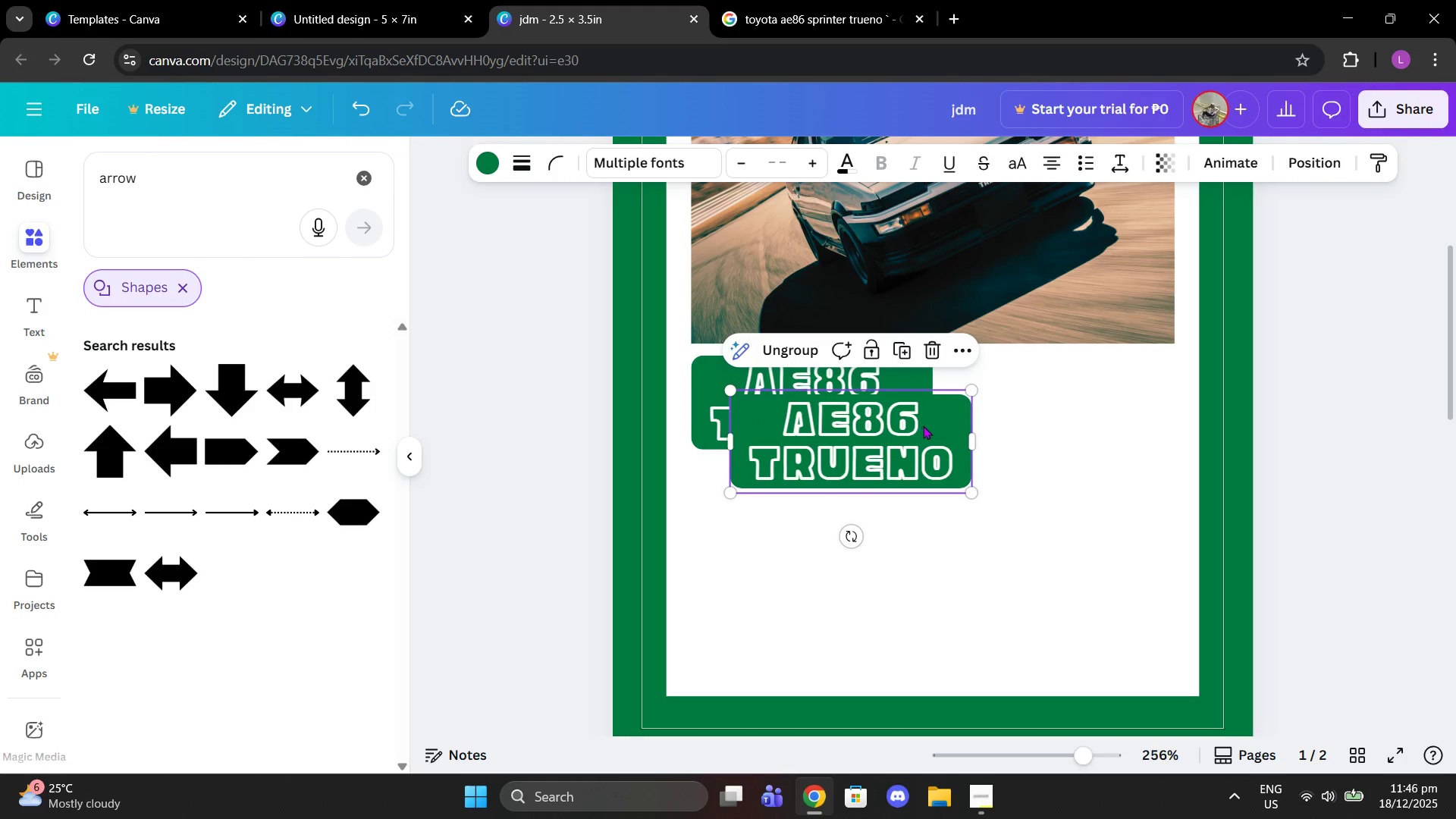 
left_click_drag(start_coordinate=[932, 428], to_coordinate=[1142, 391])
 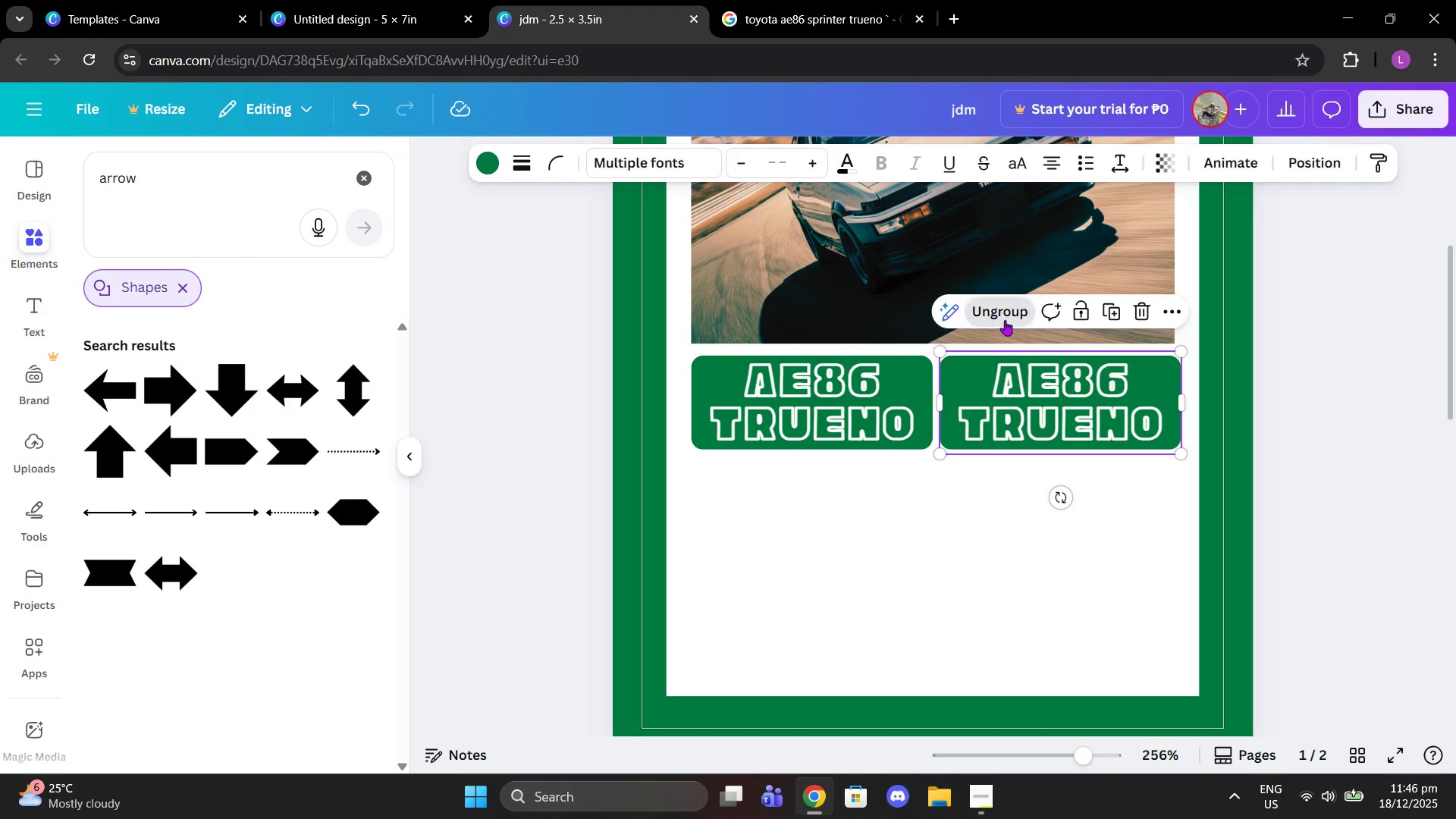 
double_click([1050, 397])
 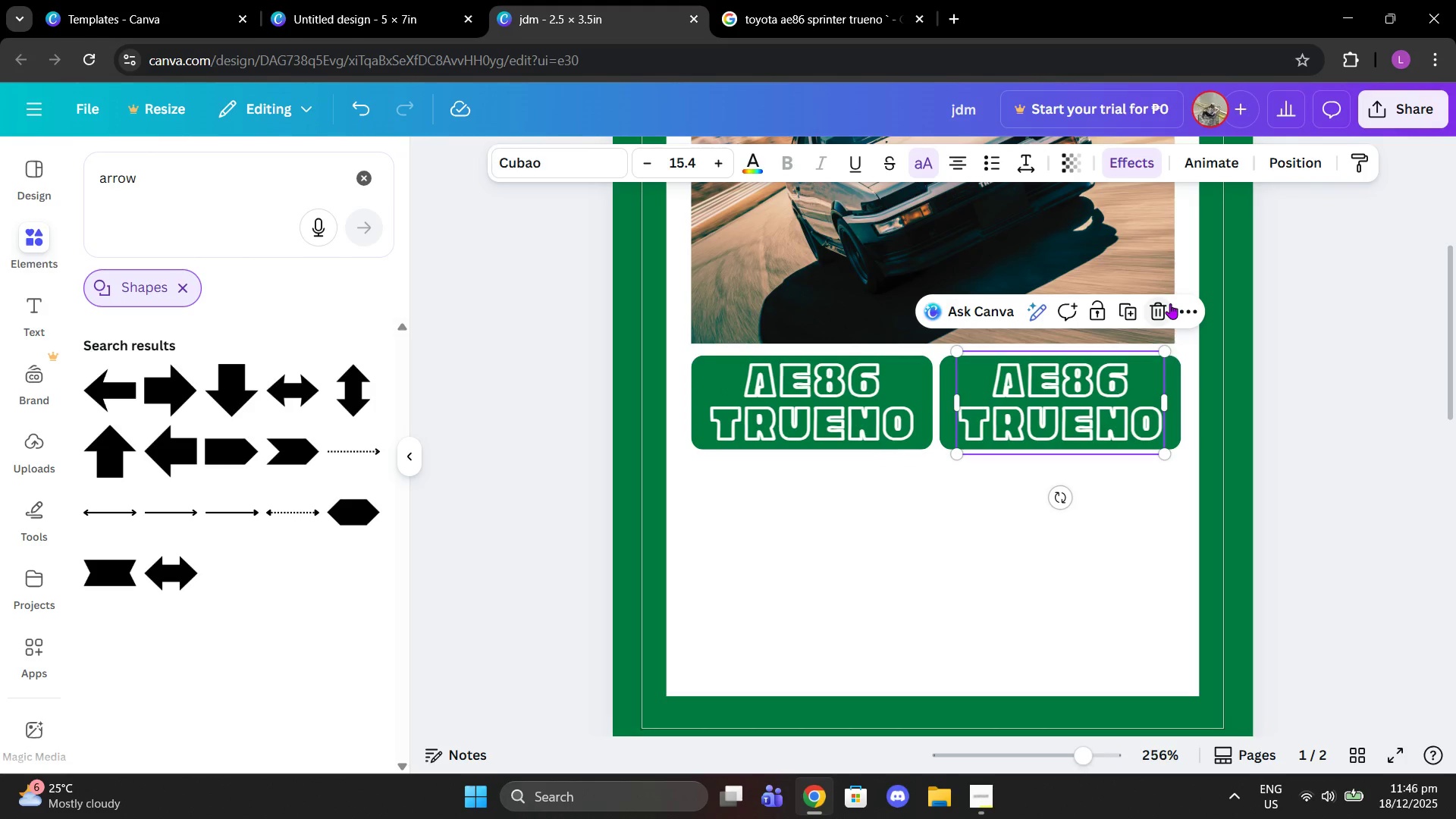 
left_click([1155, 306])
 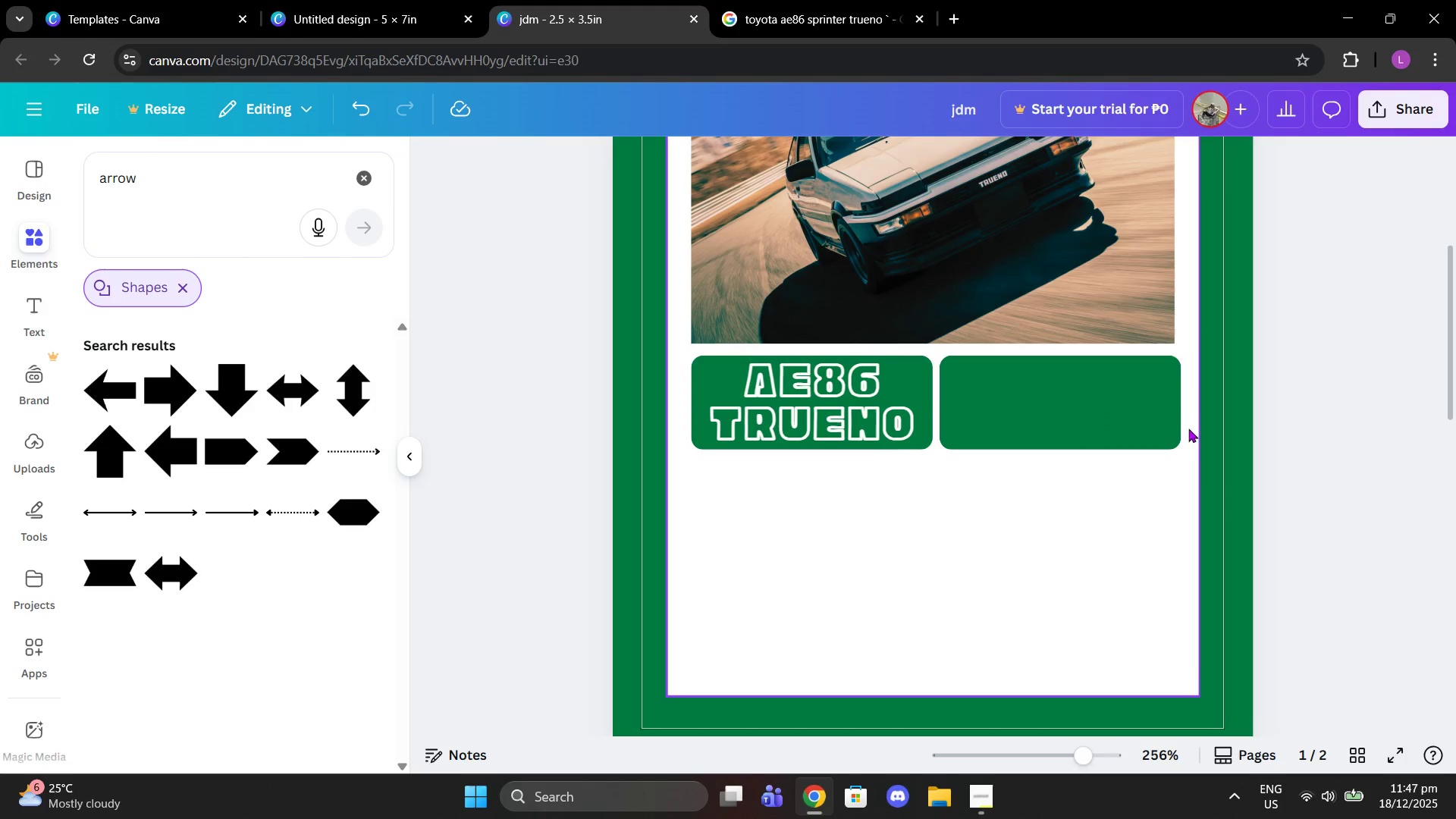 
left_click([1174, 428])
 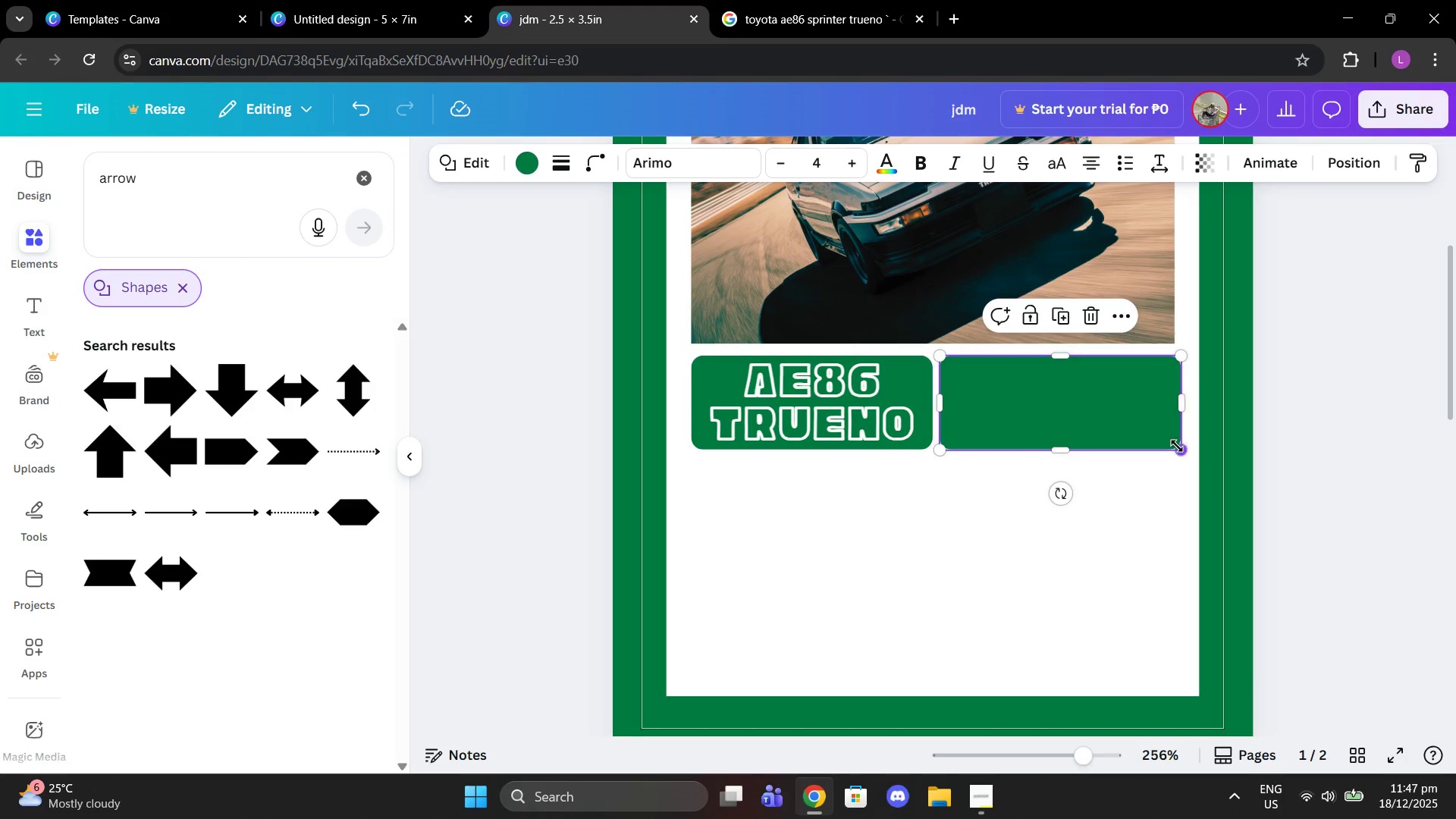 
left_click_drag(start_coordinate=[1179, 447], to_coordinate=[1043, 413])
 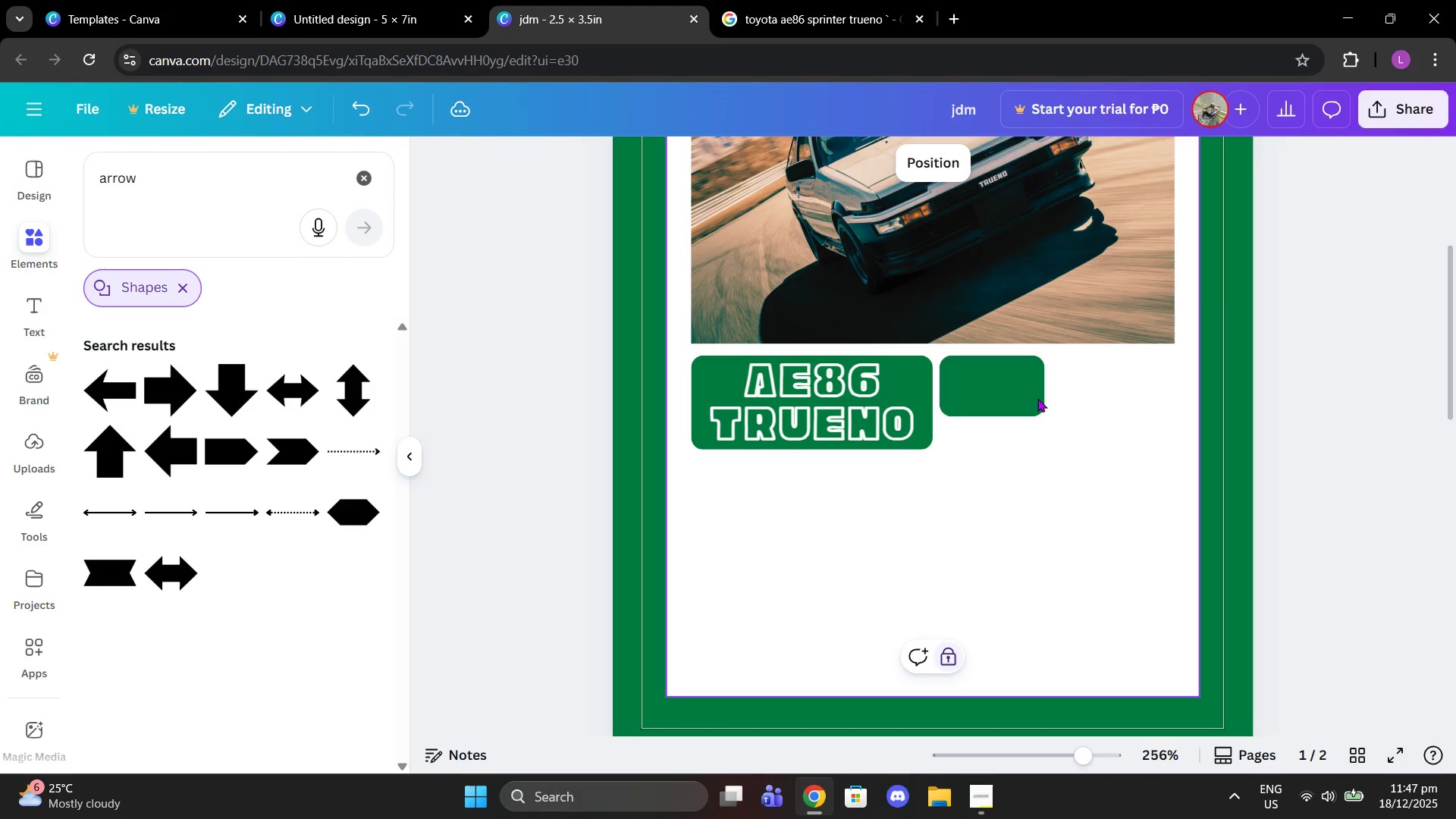 
double_click([1006, 391])
 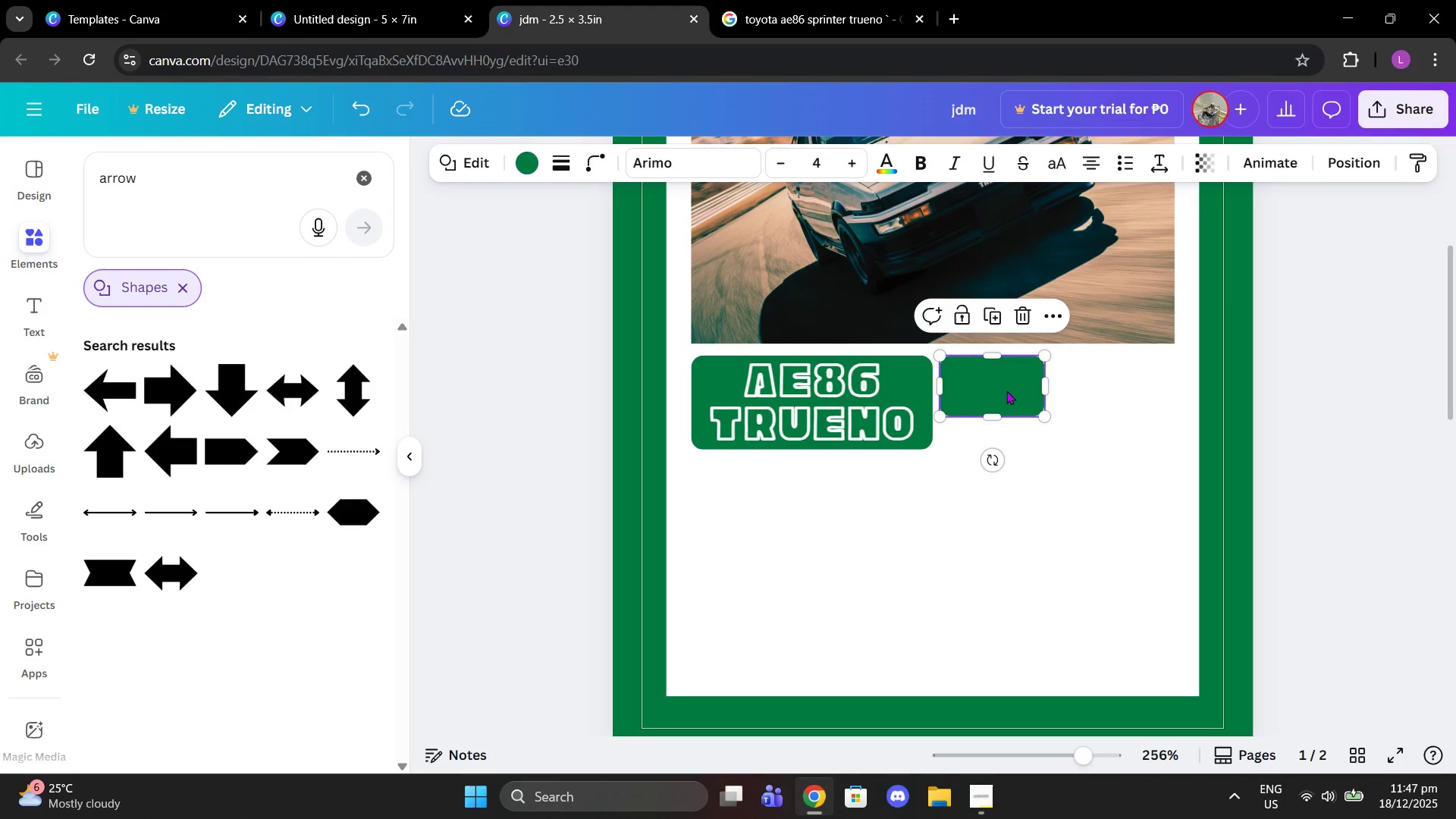 
key(Control+C)
 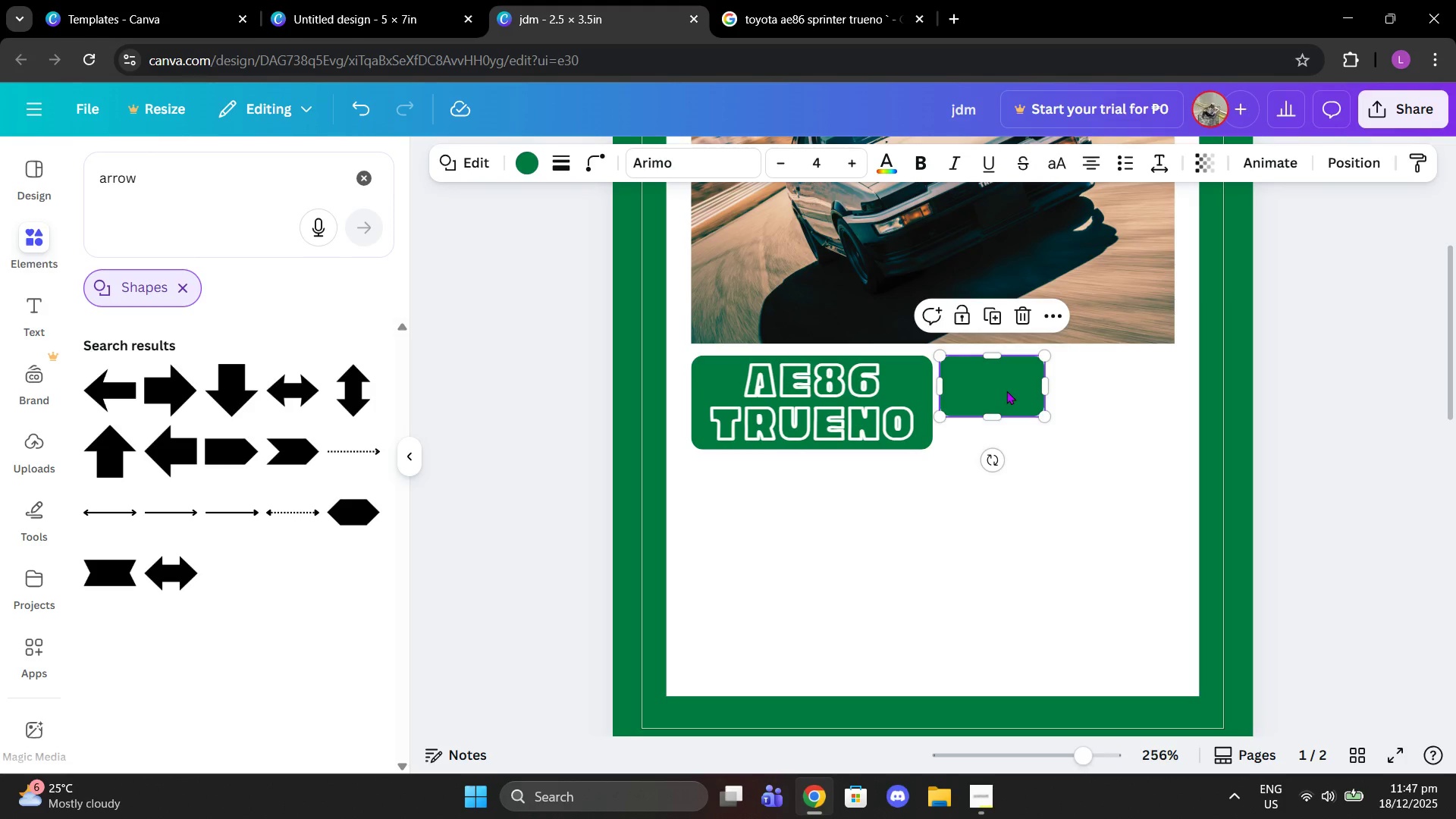 
key(Control+ControlLeft)
 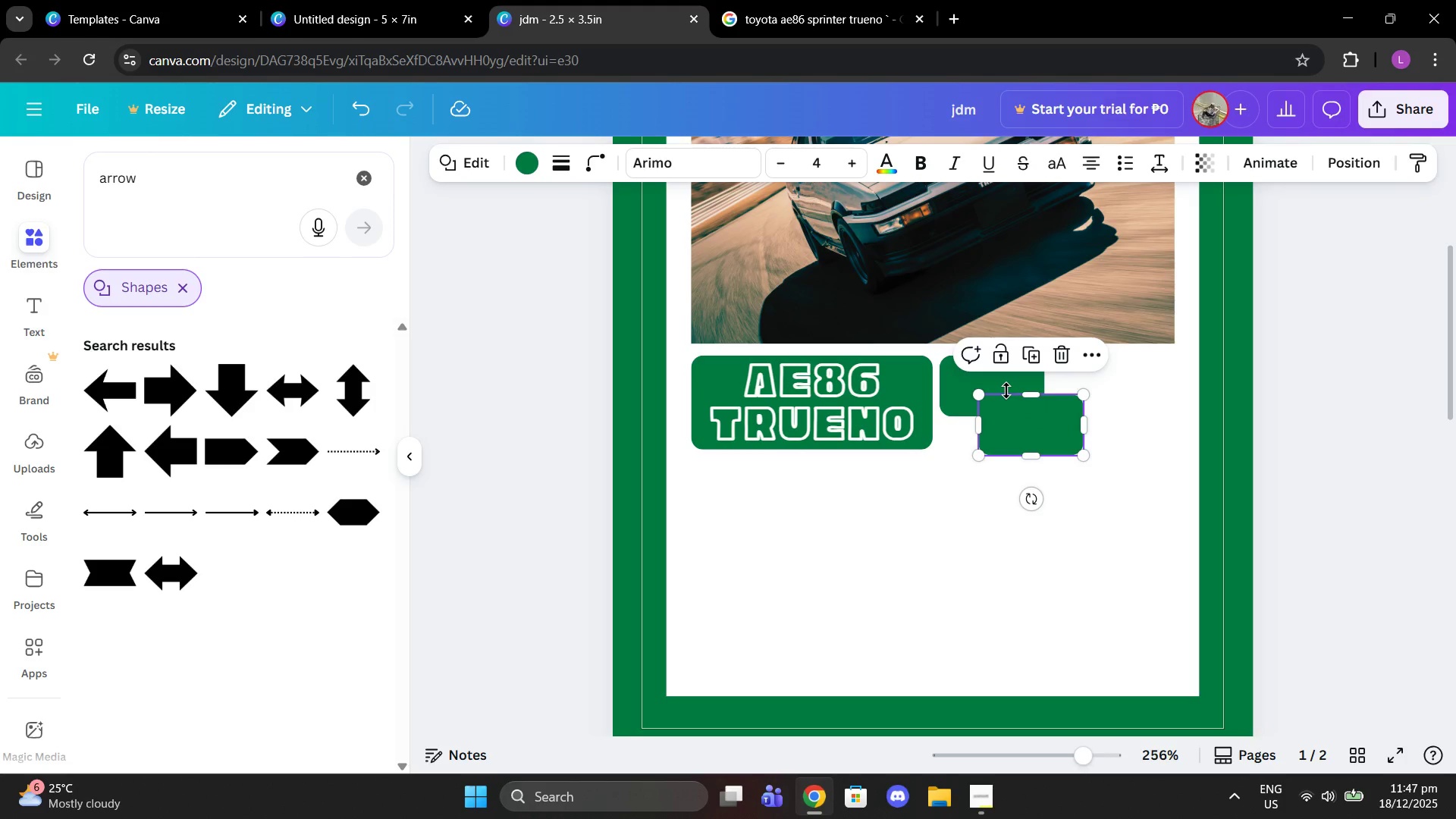 
key(Control+V)
 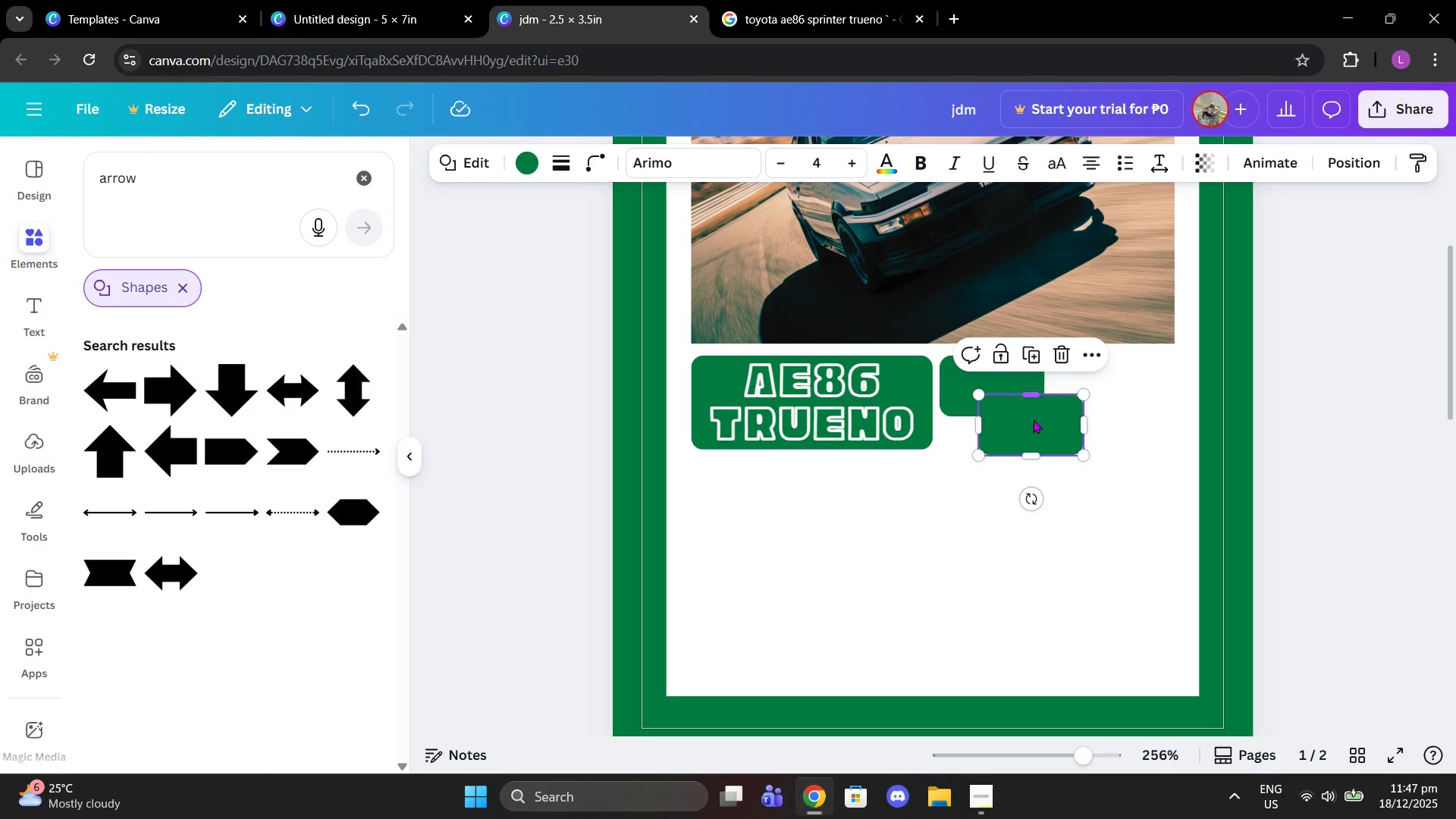 
left_click_drag(start_coordinate=[1040, 424], to_coordinate=[1131, 386])
 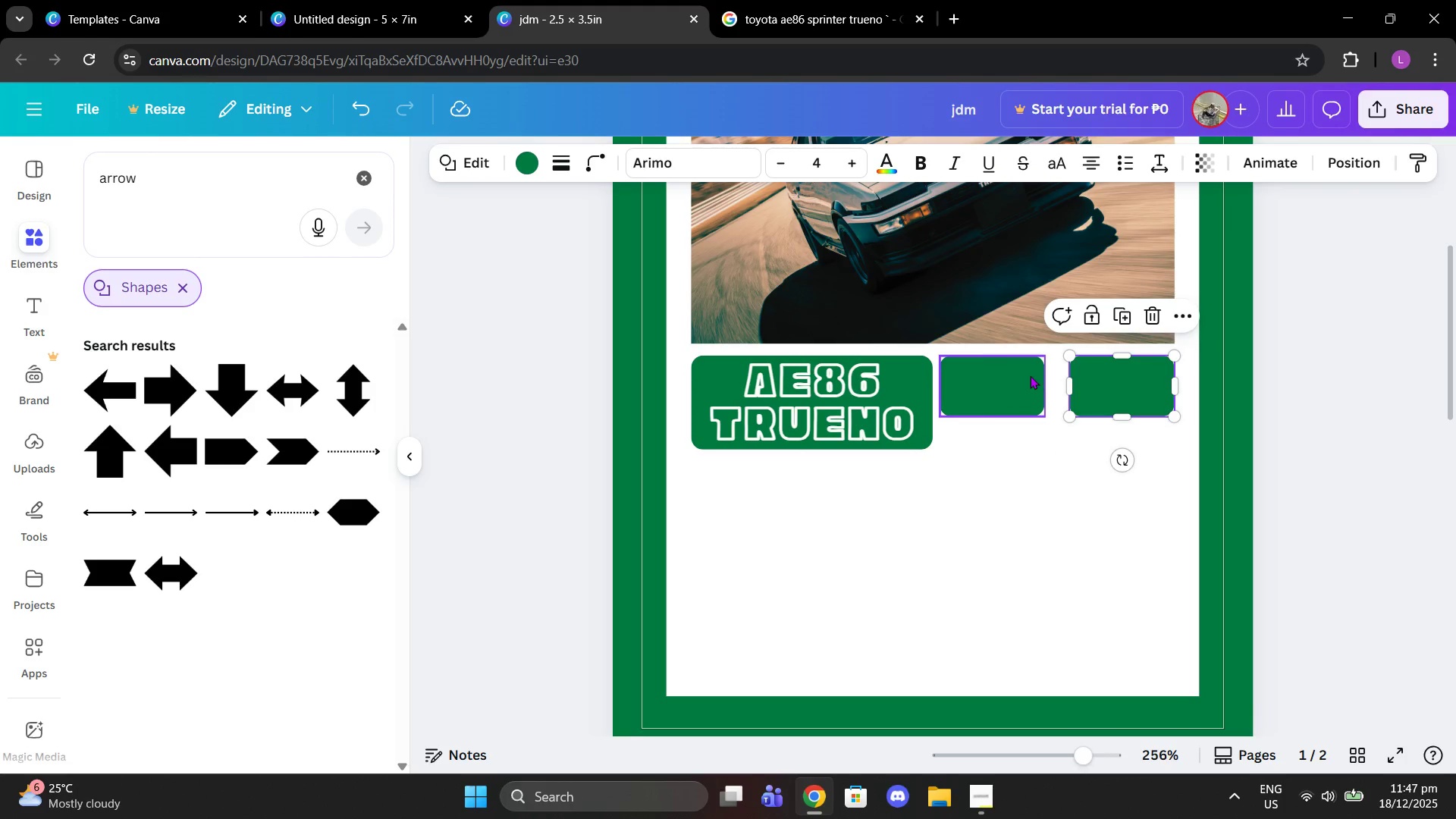 
left_click([1030, 375])
 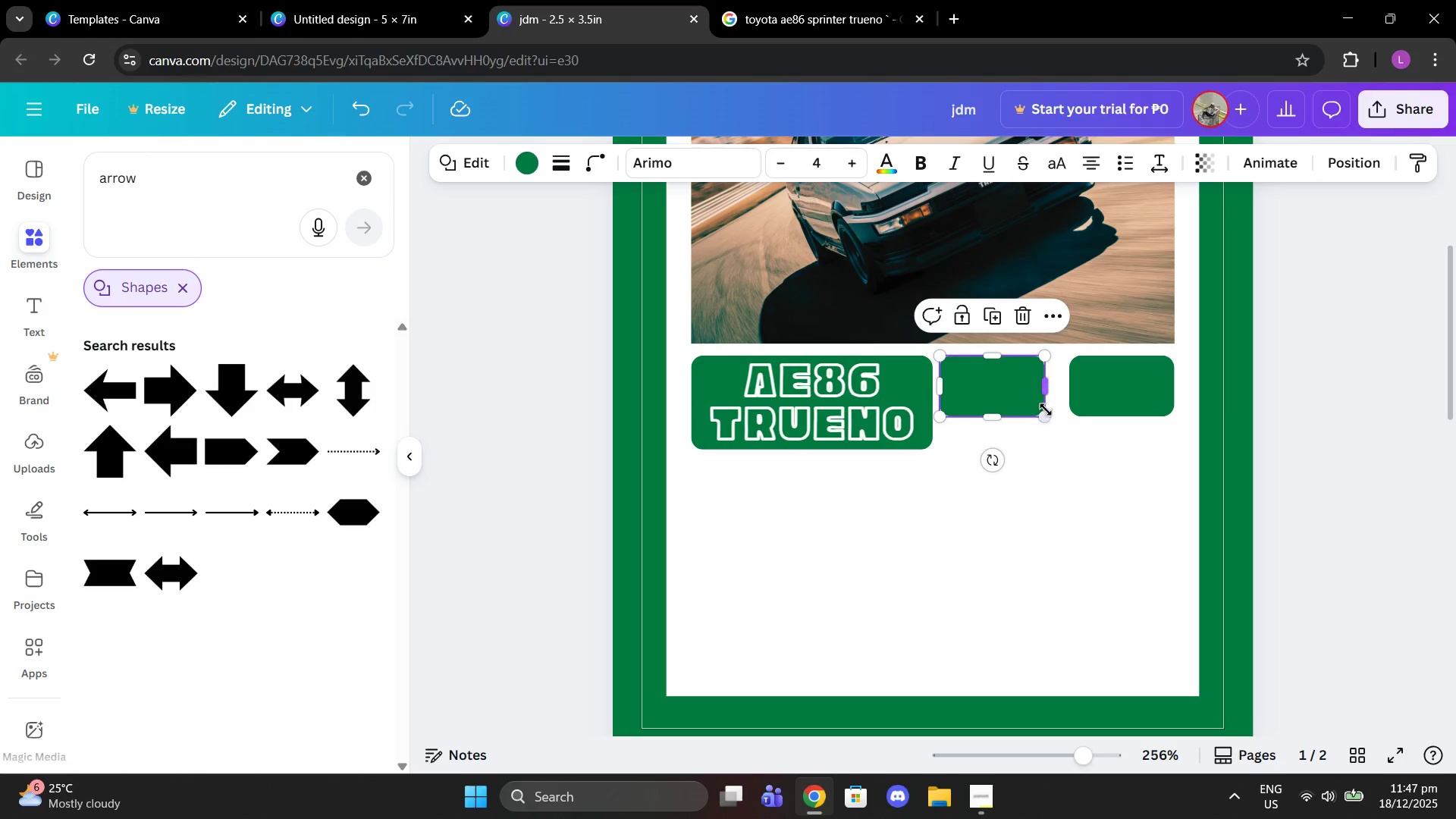 
left_click_drag(start_coordinate=[1048, 415], to_coordinate=[1029, 405])
 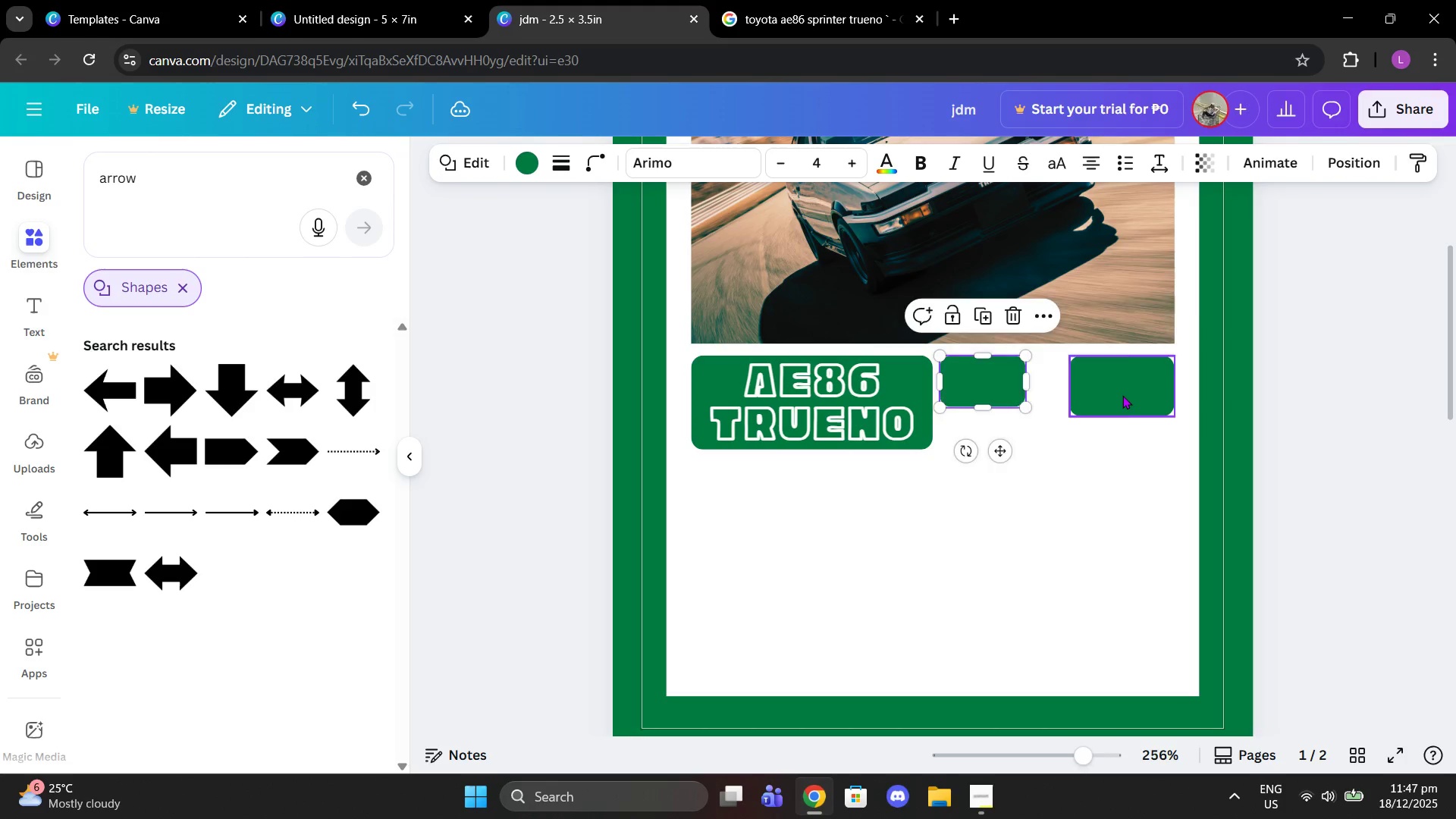 
left_click_drag(start_coordinate=[1122, 395], to_coordinate=[1087, 394])
 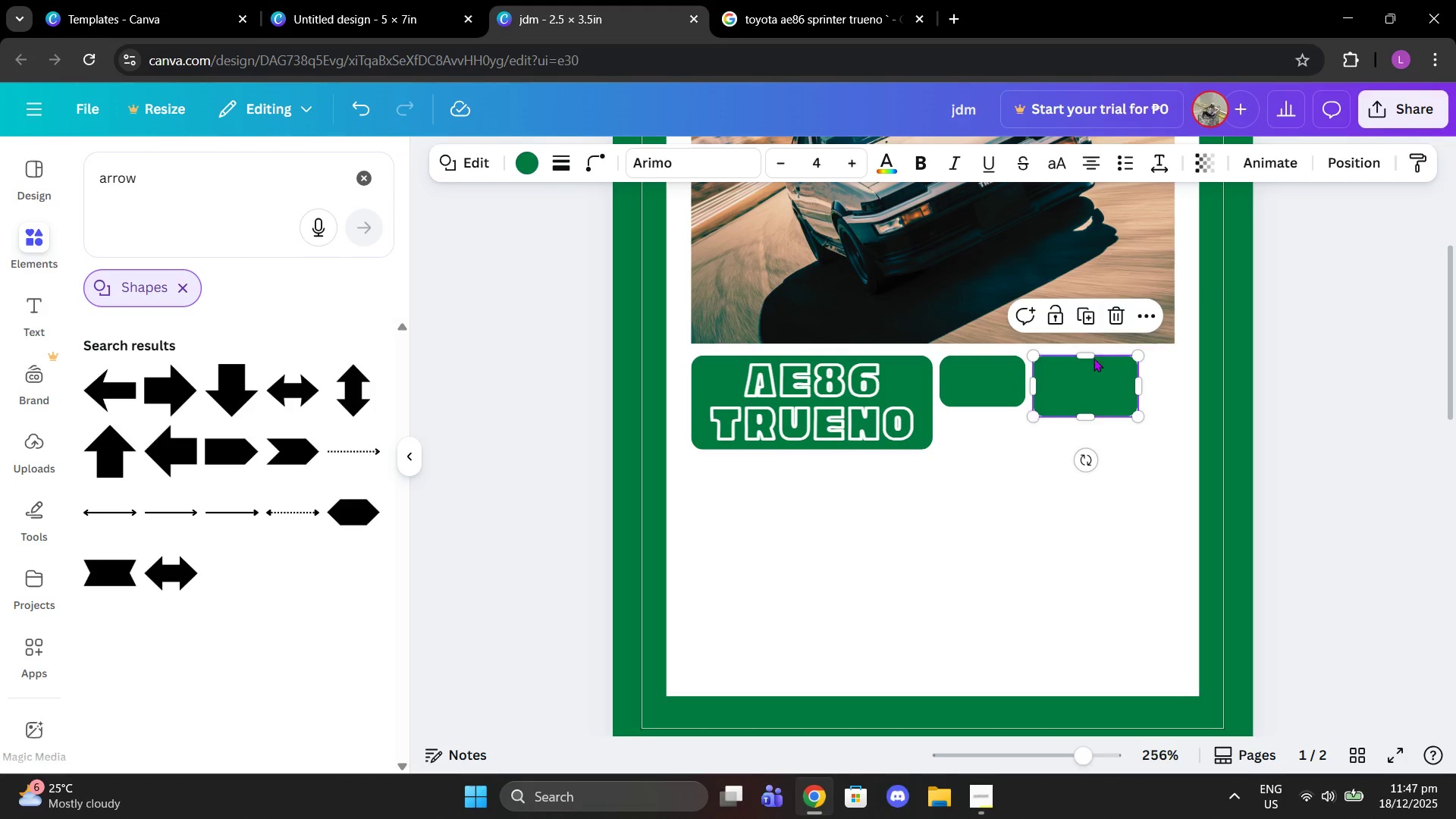 
left_click([1114, 314])
 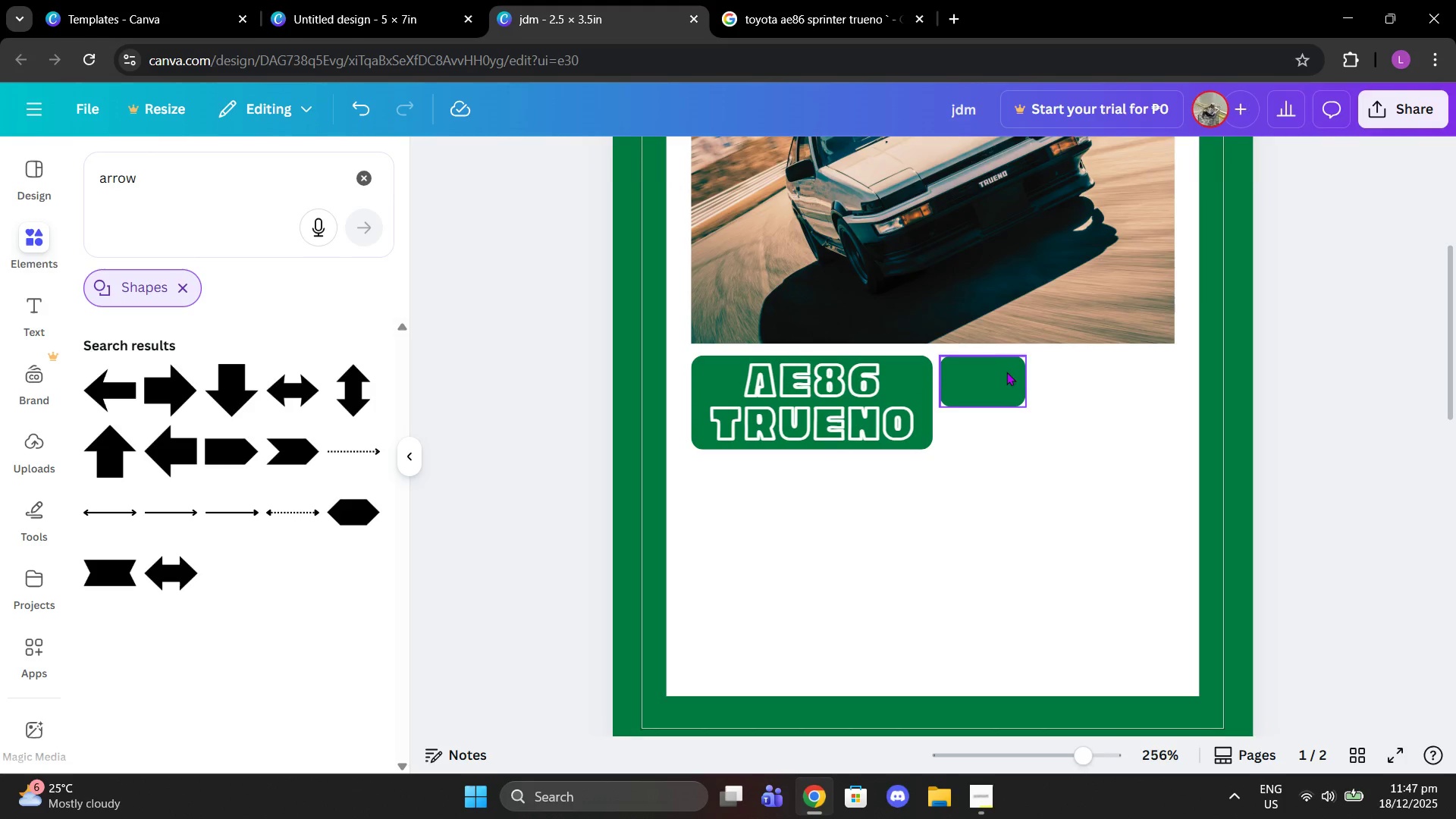 
left_click_drag(start_coordinate=[1002, 373], to_coordinate=[1027, 375])
 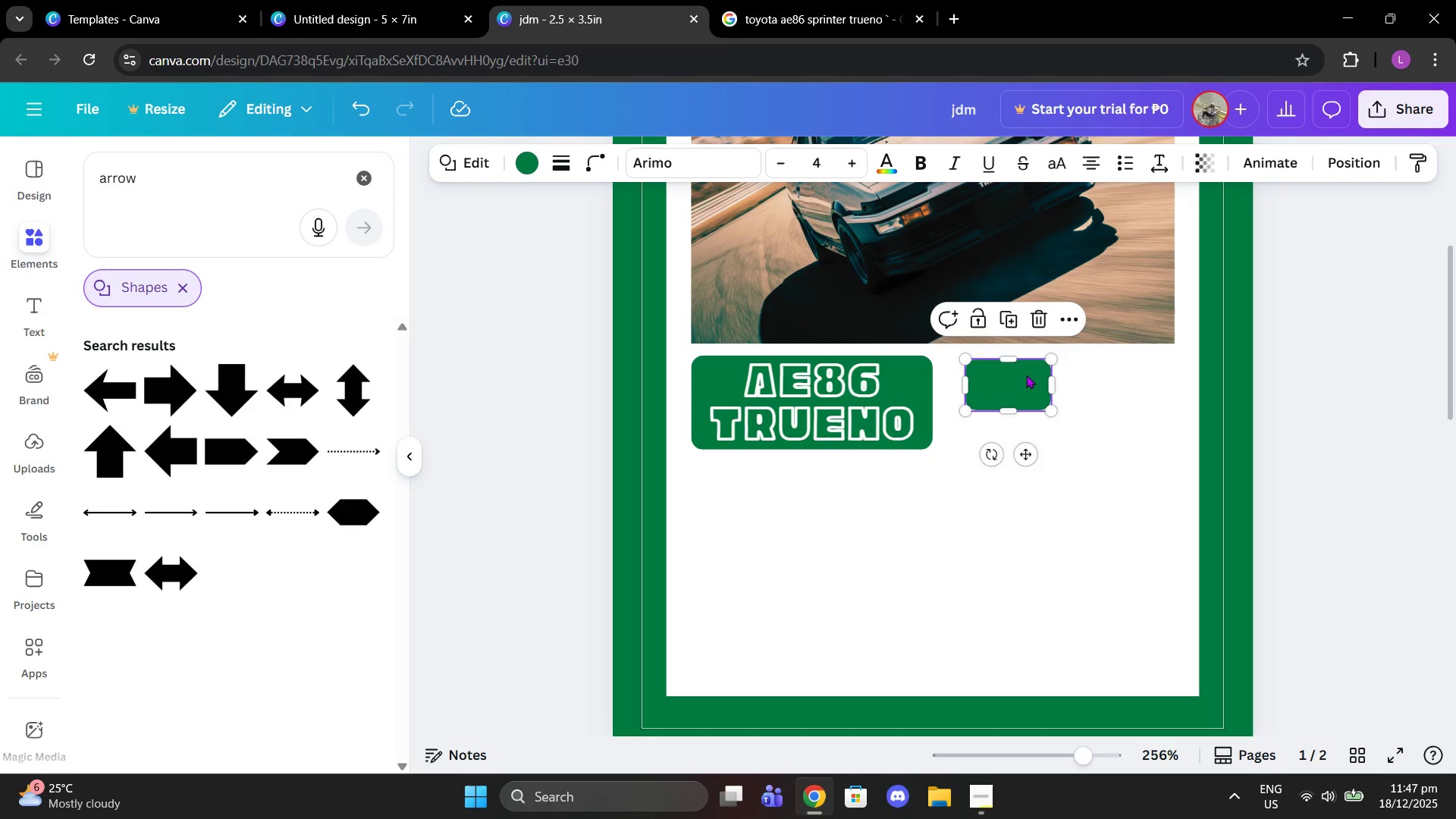 
mouse_move([1042, 380])
 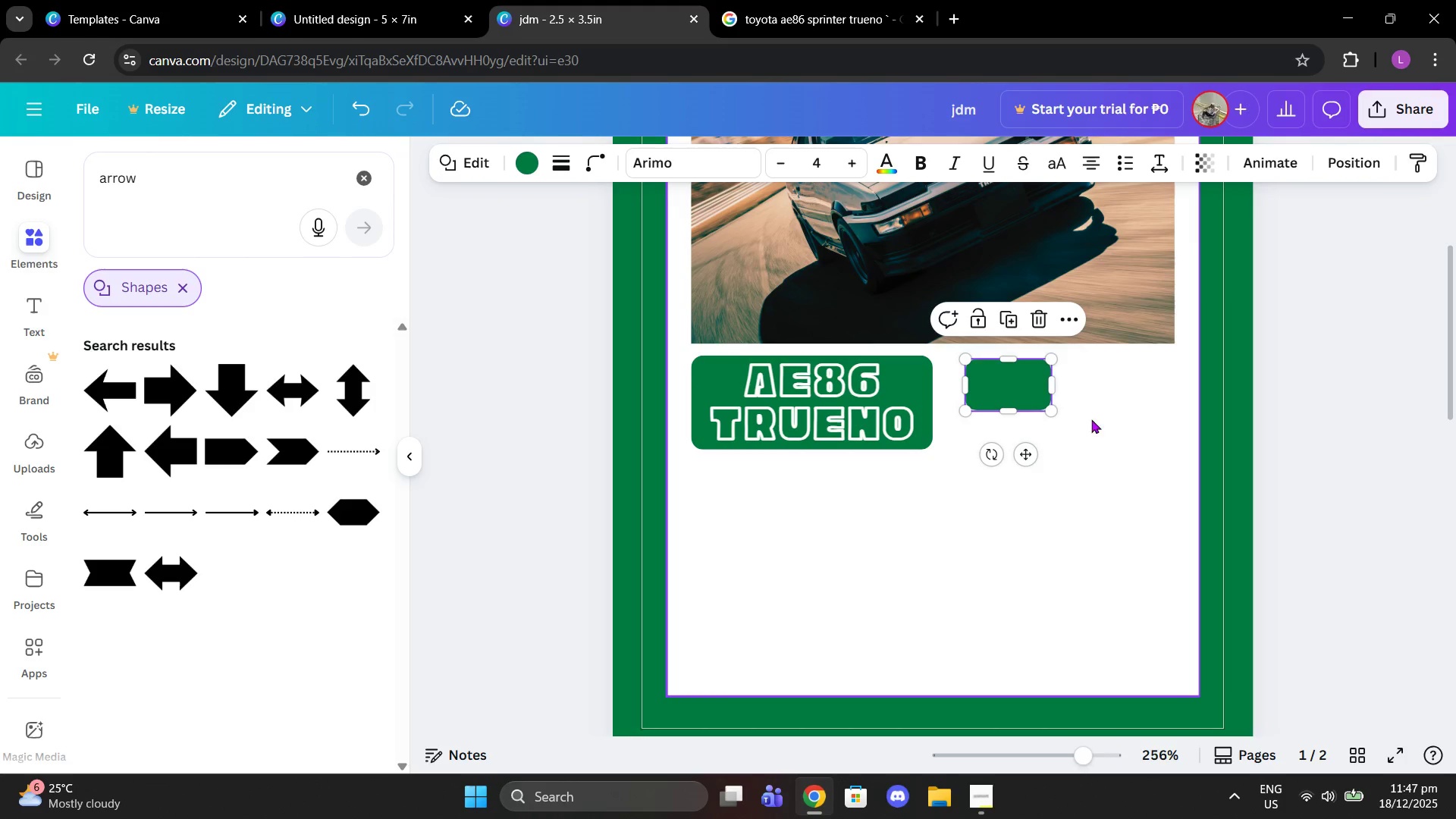 
left_click([1091, 406])
 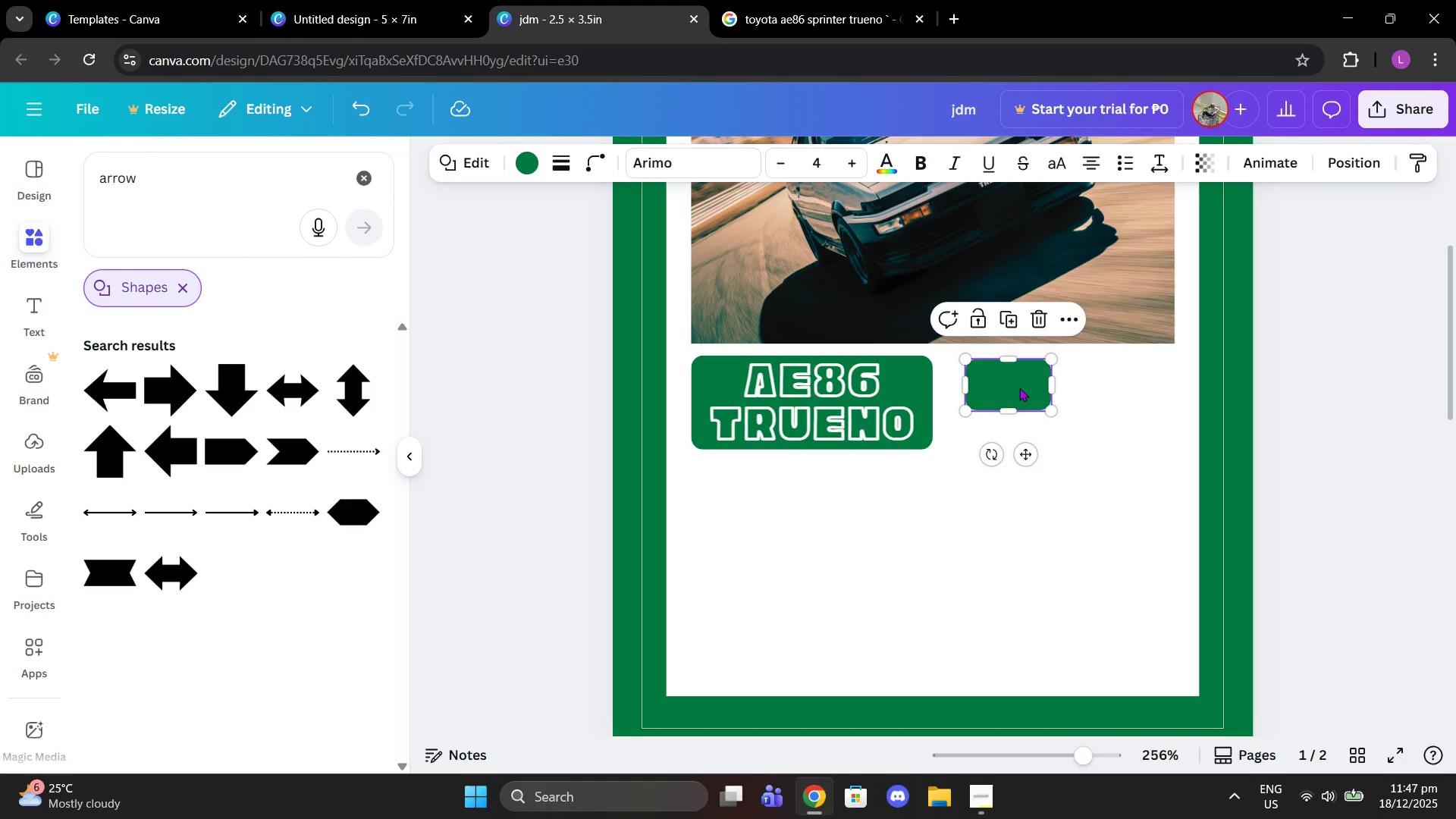 
key(Control+C)
 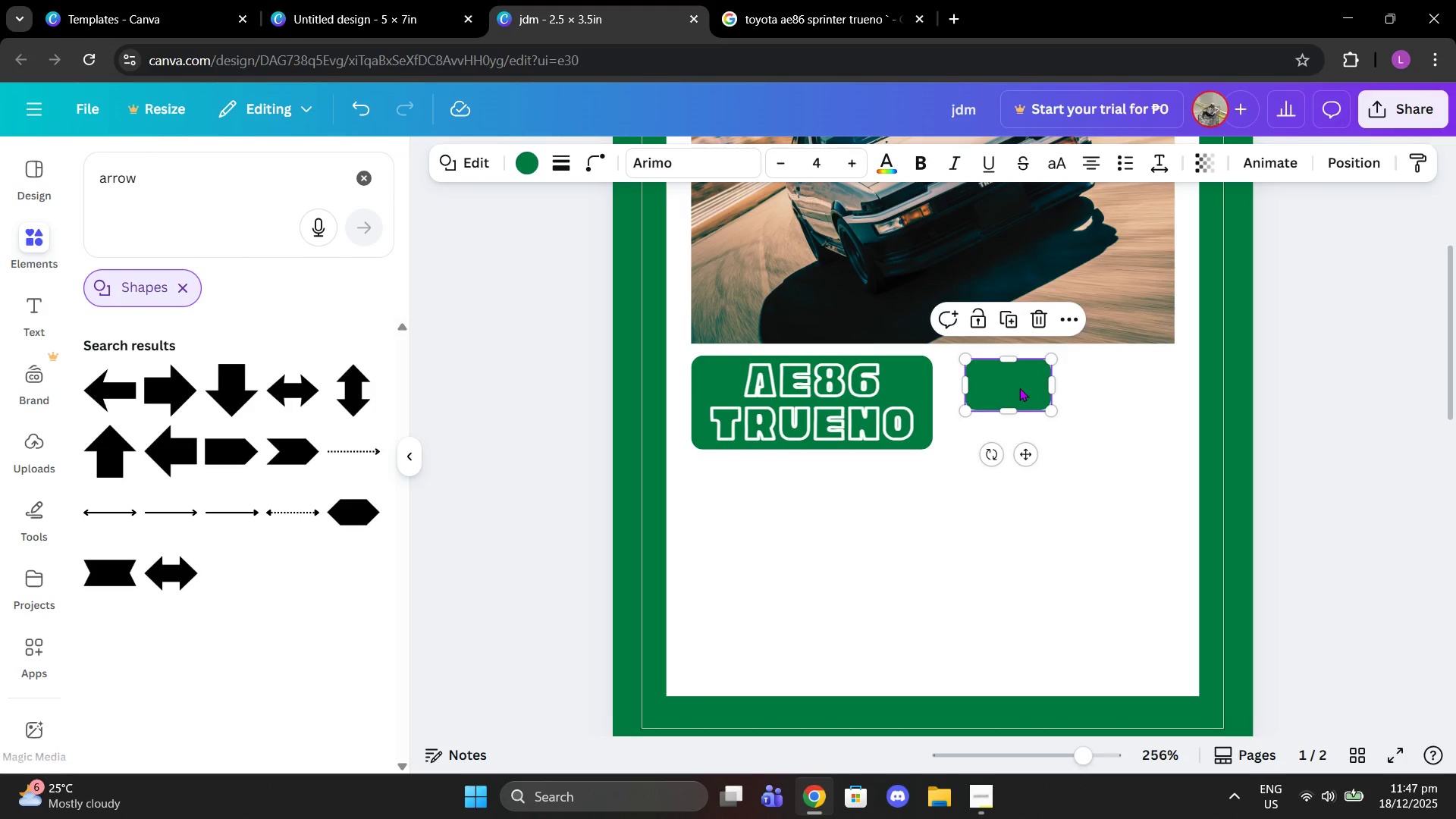 
key(Control+ControlLeft)
 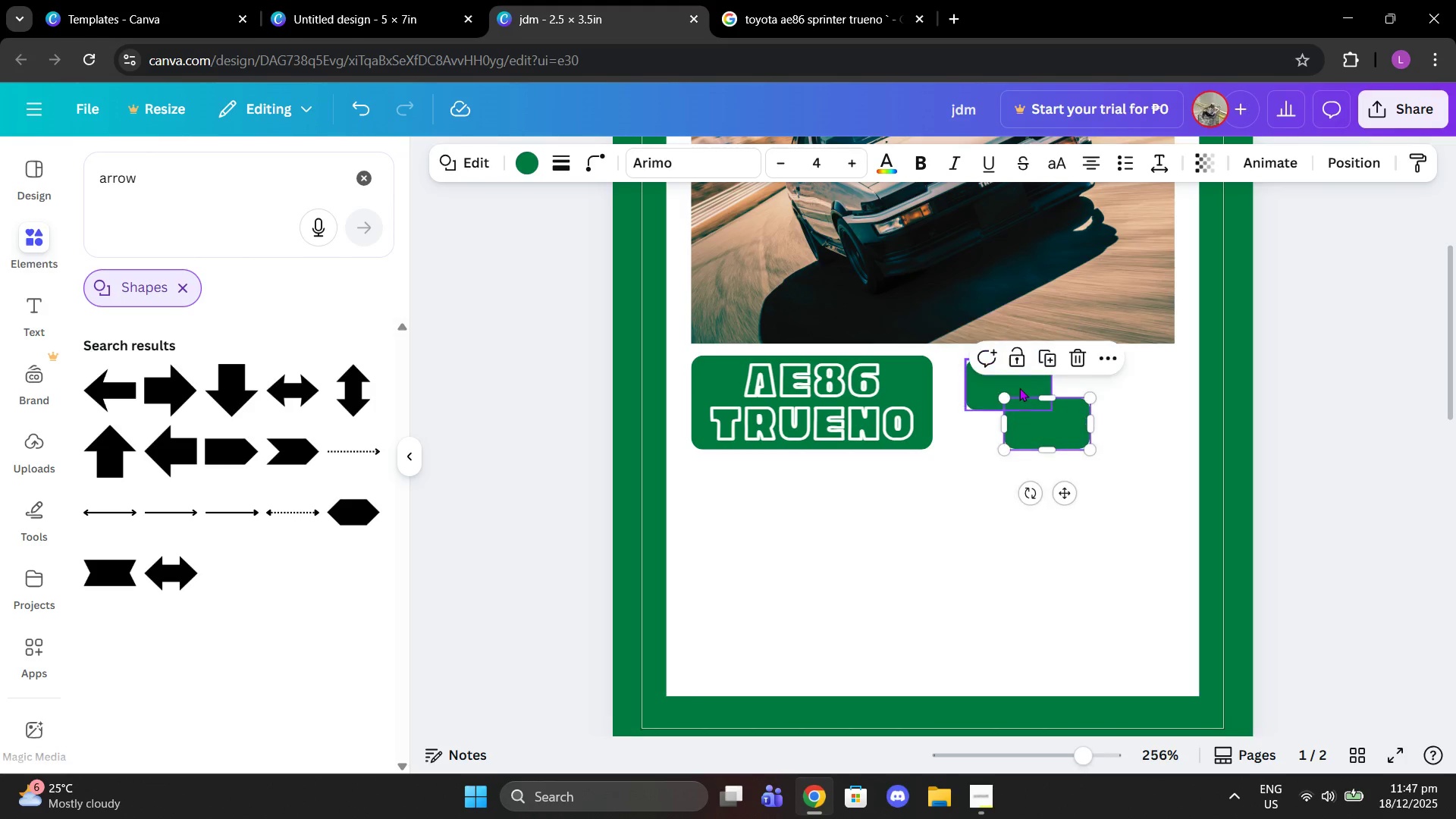 
key(Control+V)
 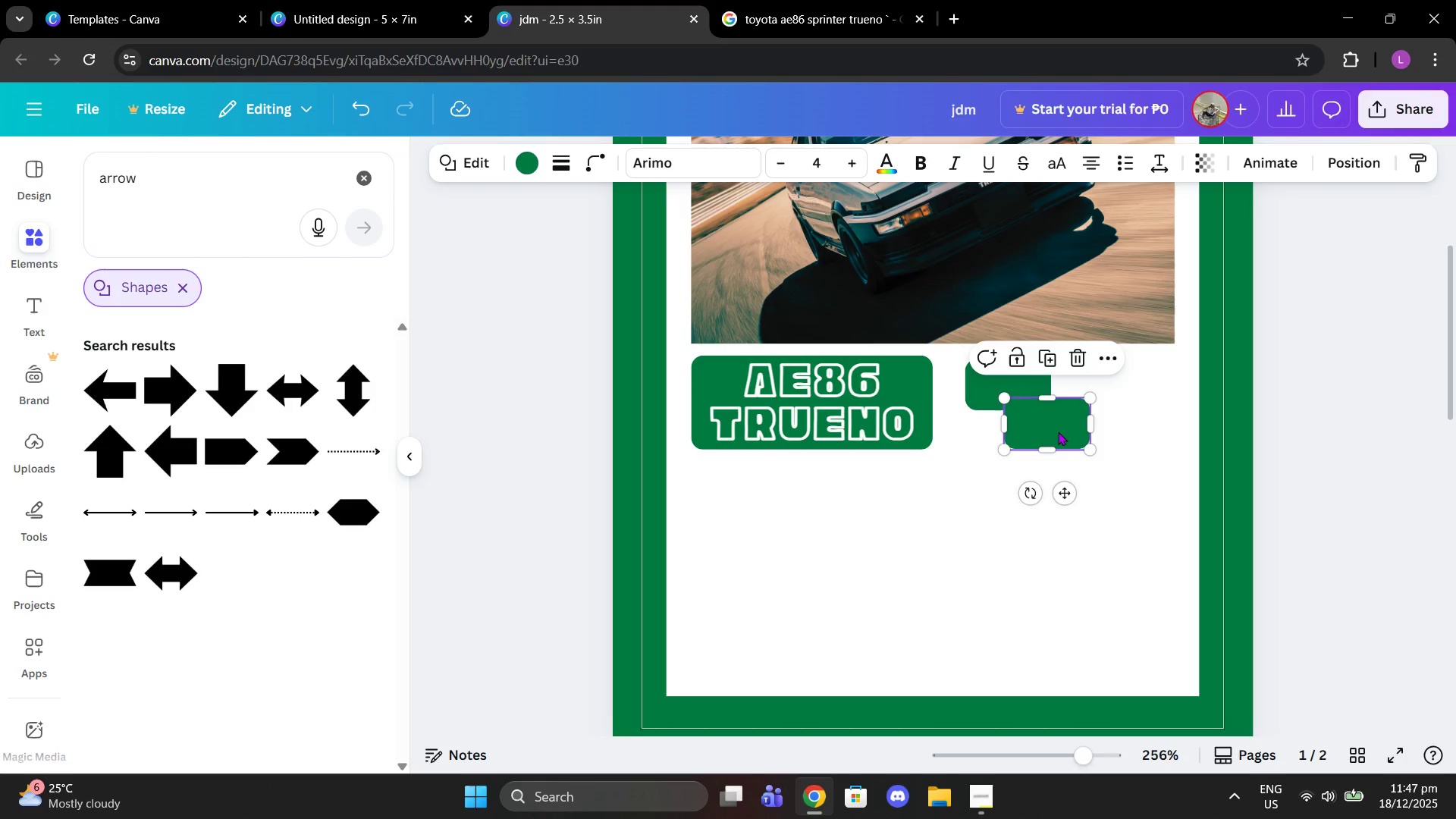 
left_click_drag(start_coordinate=[1059, 434], to_coordinate=[1140, 393])
 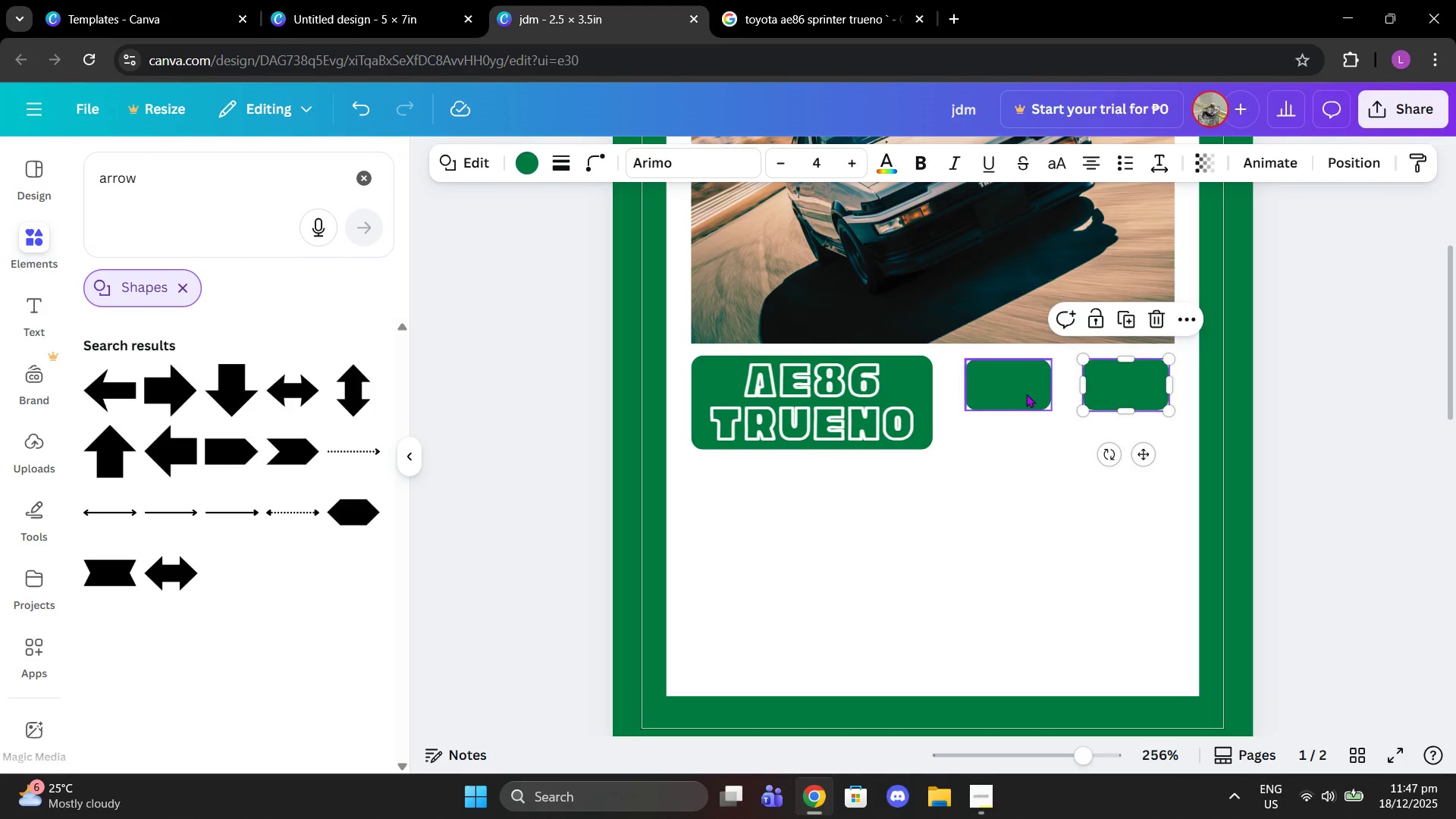 
left_click_drag(start_coordinate=[1026, 394], to_coordinate=[1046, 394])
 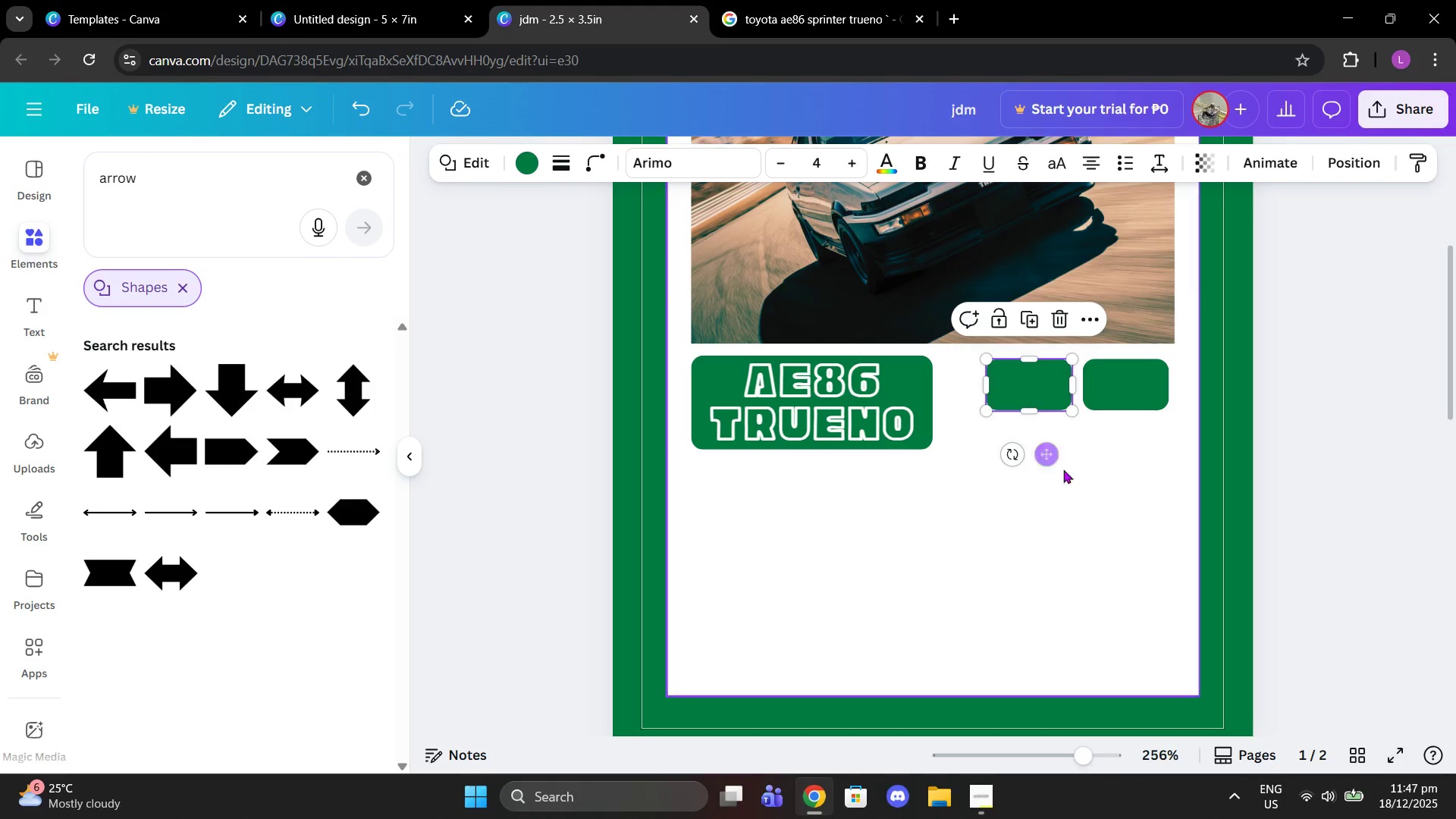 
left_click([1075, 500])
 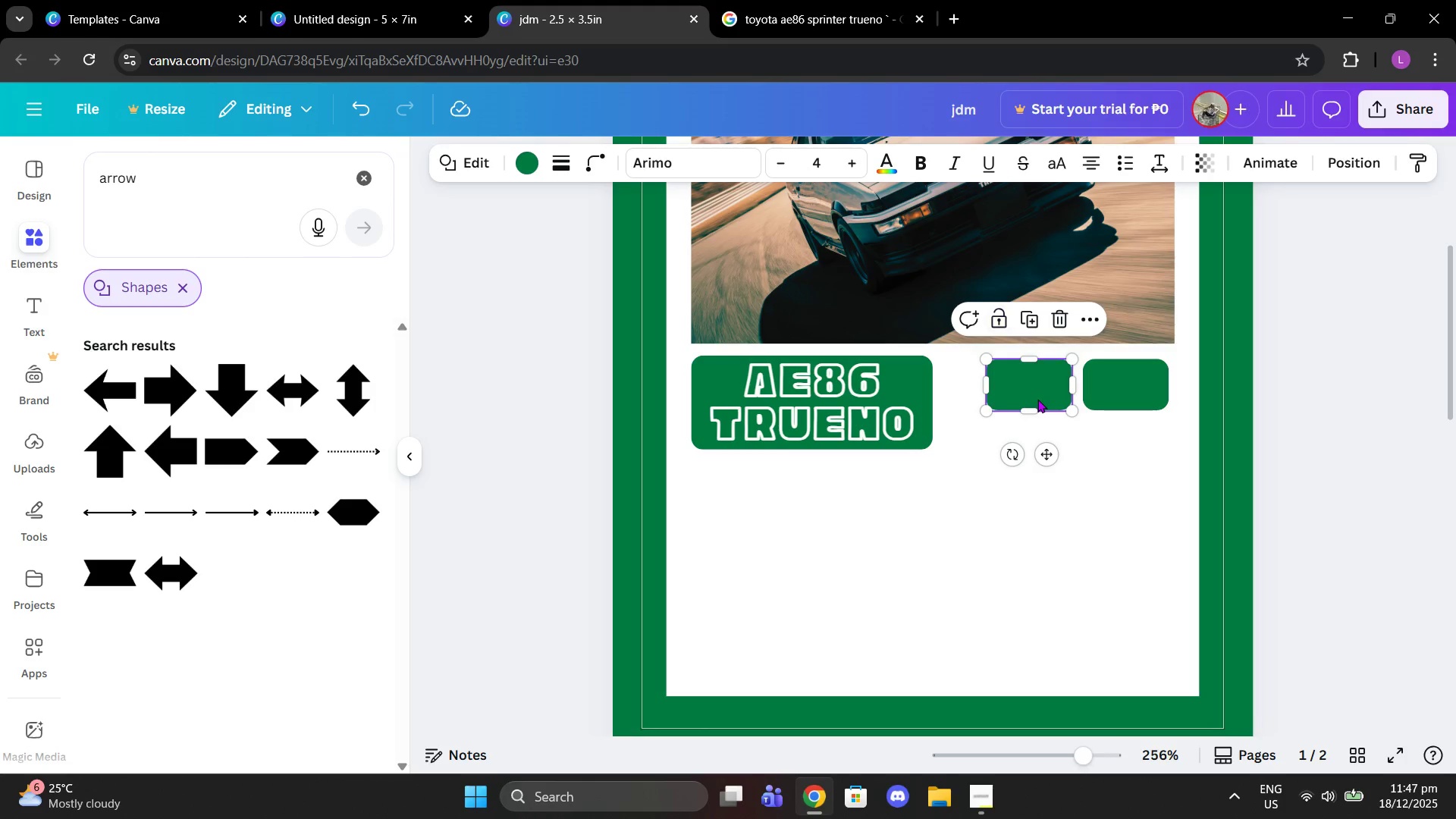 
key(Control+C)
 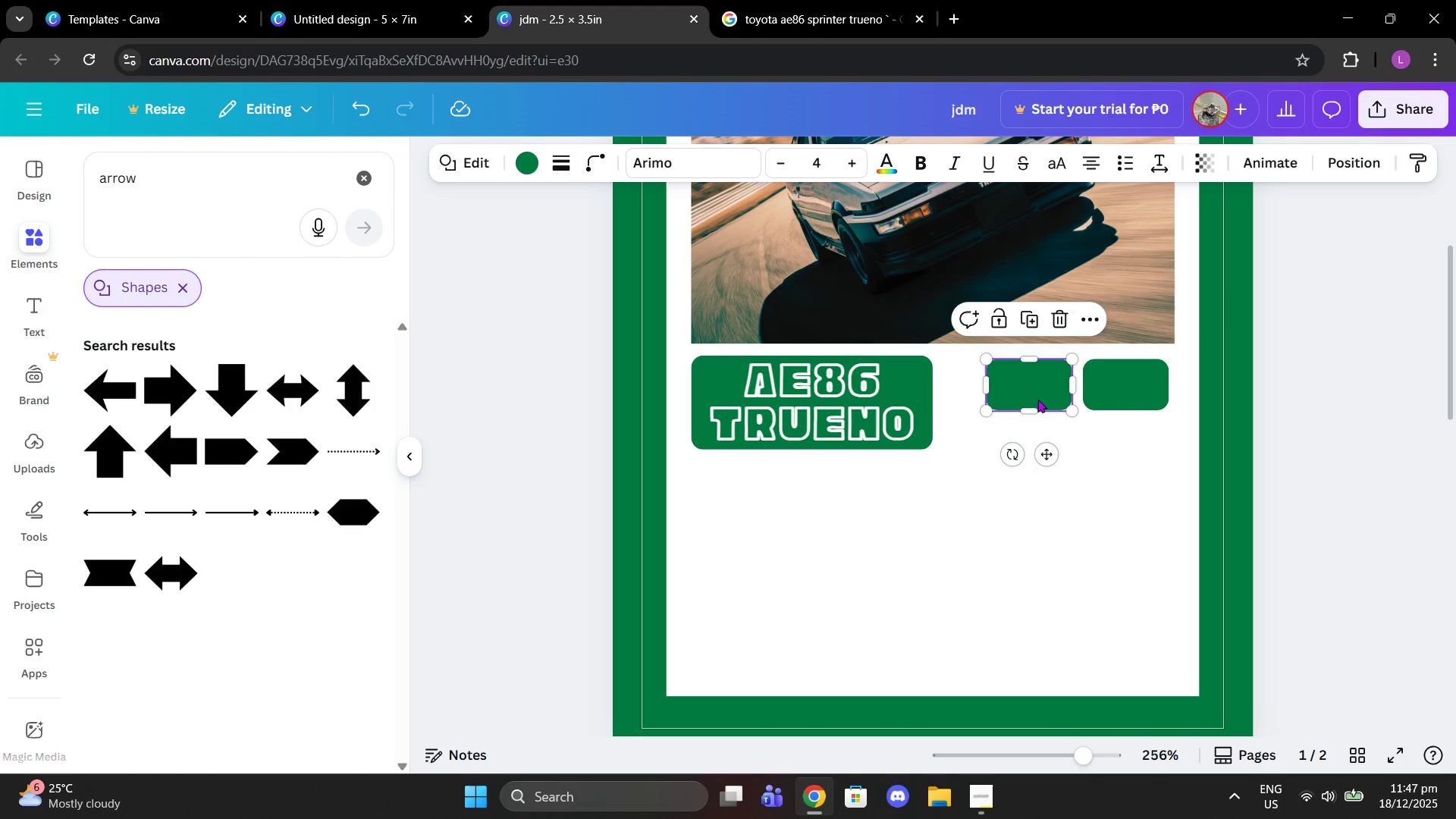 
key(Control+ControlLeft)
 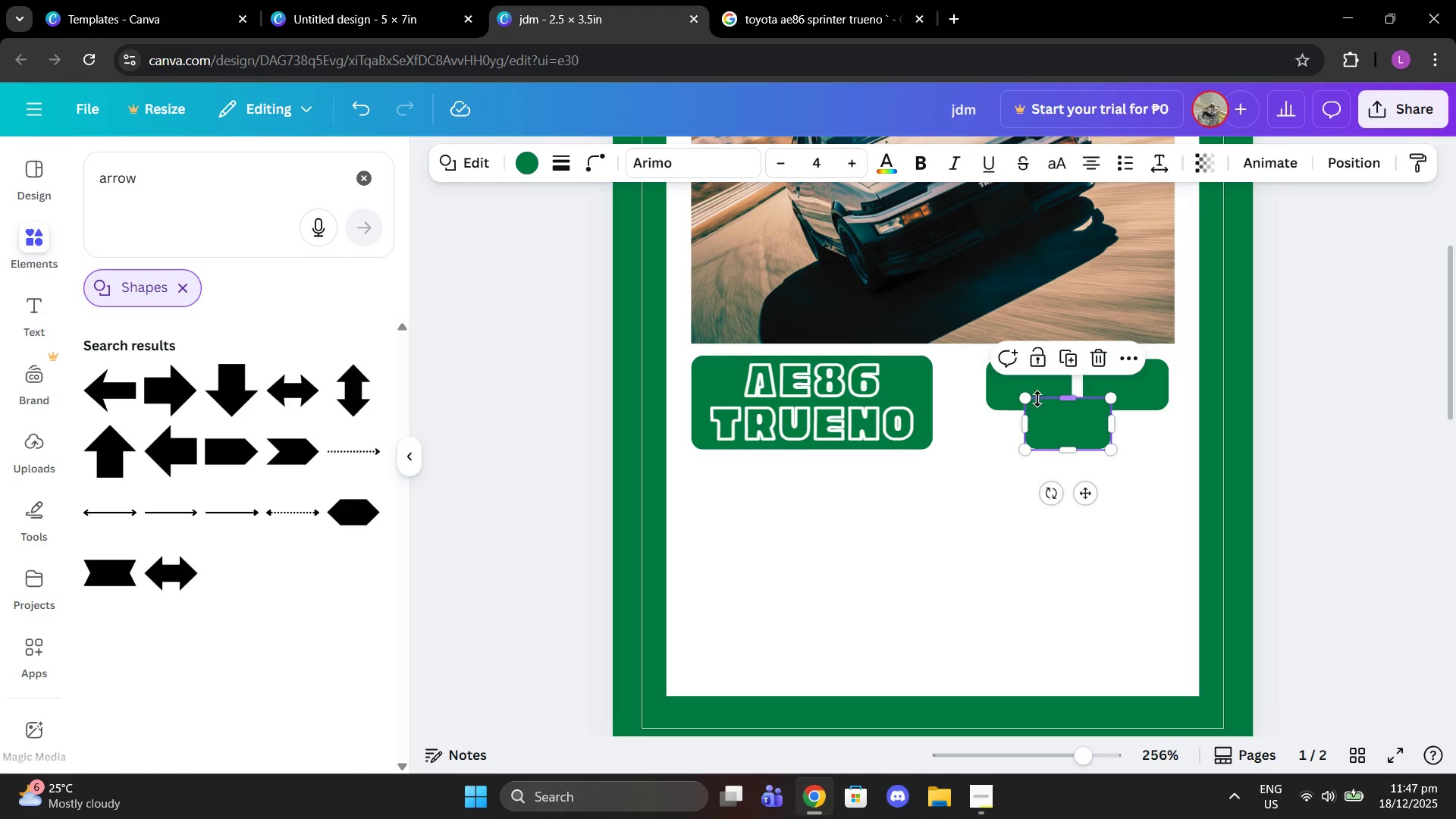 
key(Control+V)
 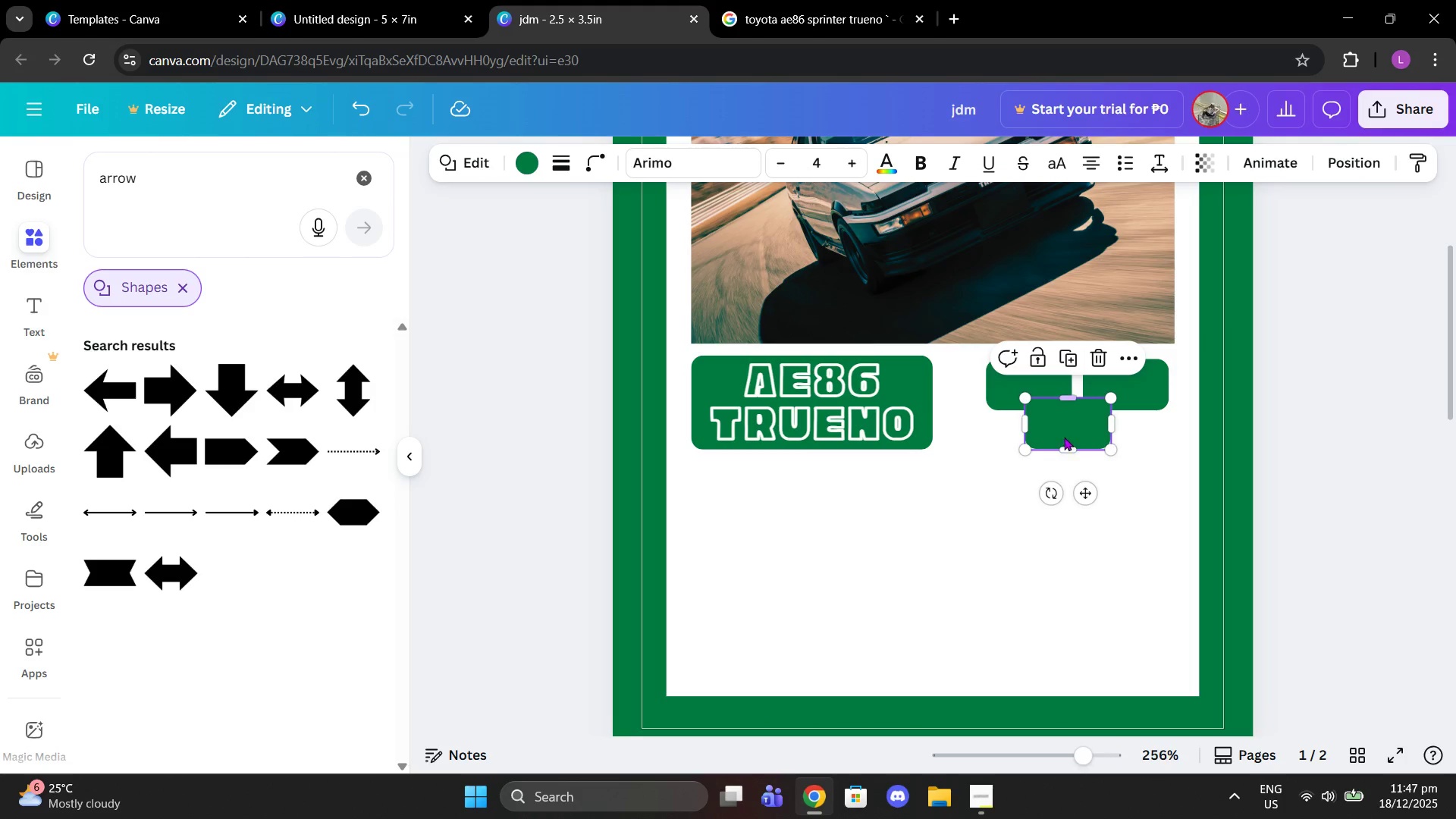 
left_click_drag(start_coordinate=[1064, 438], to_coordinate=[1028, 455])
 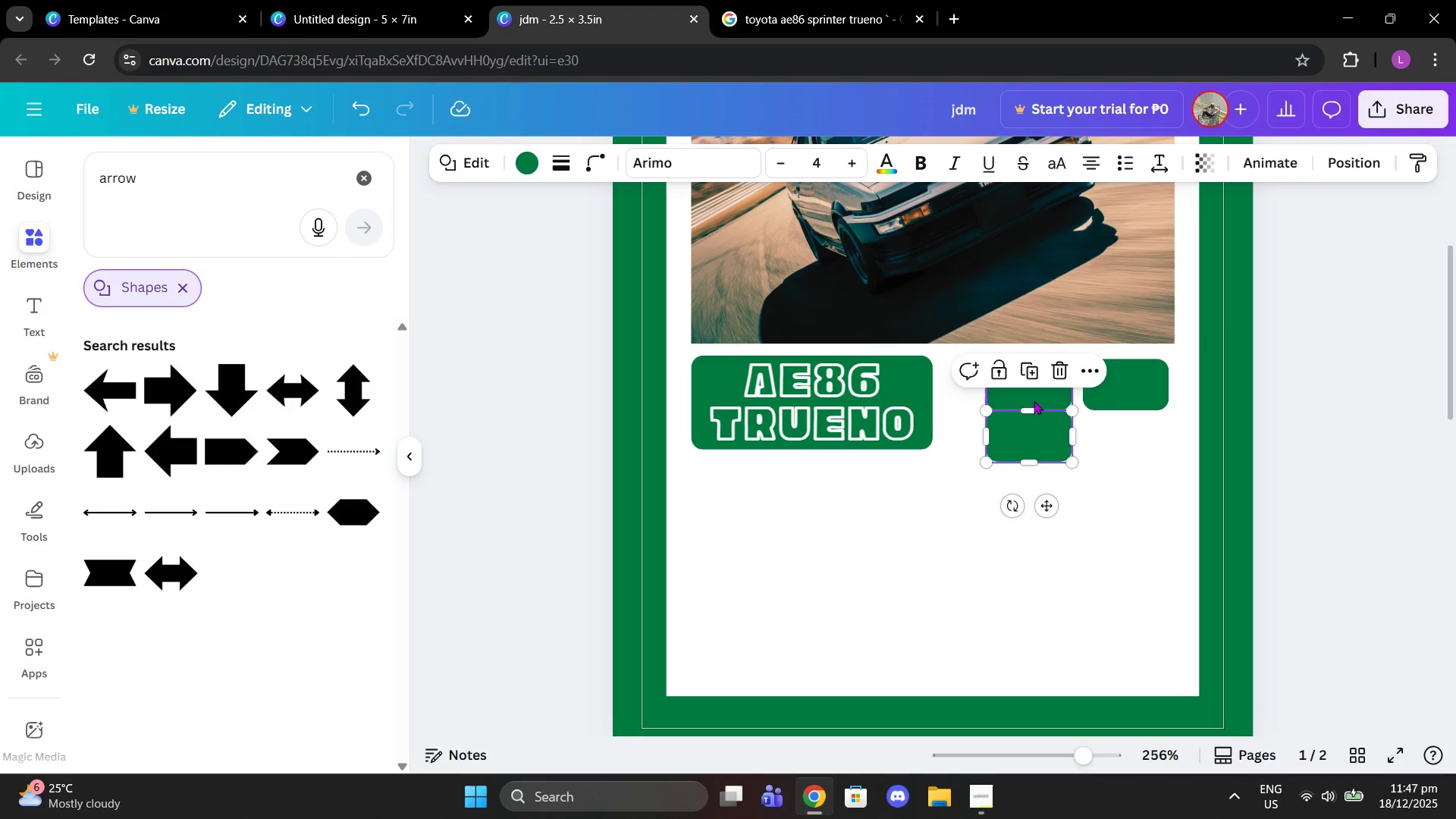 
left_click([1034, 400])
 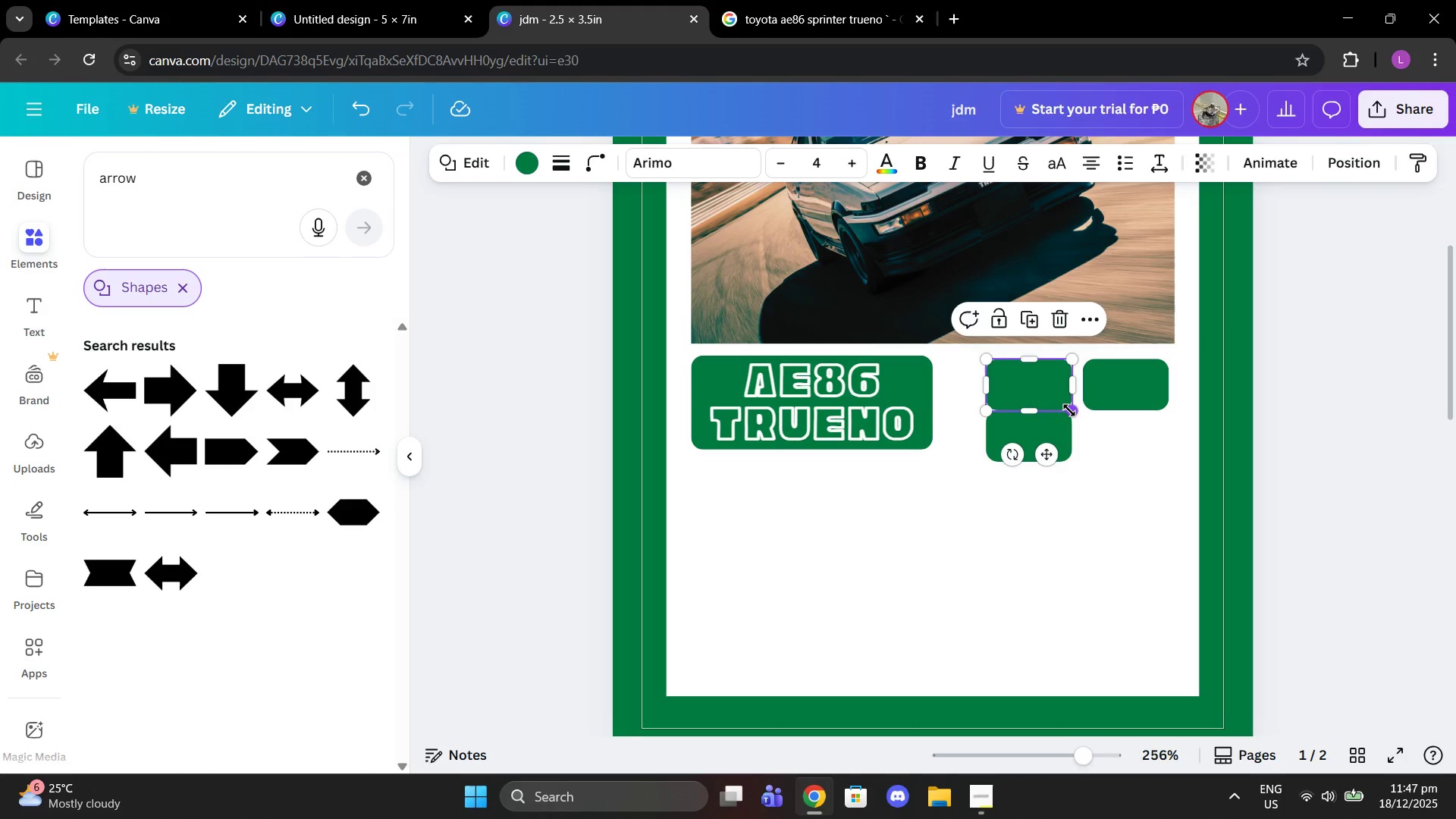 
left_click_drag(start_coordinate=[1069, 410], to_coordinate=[1068, 403])
 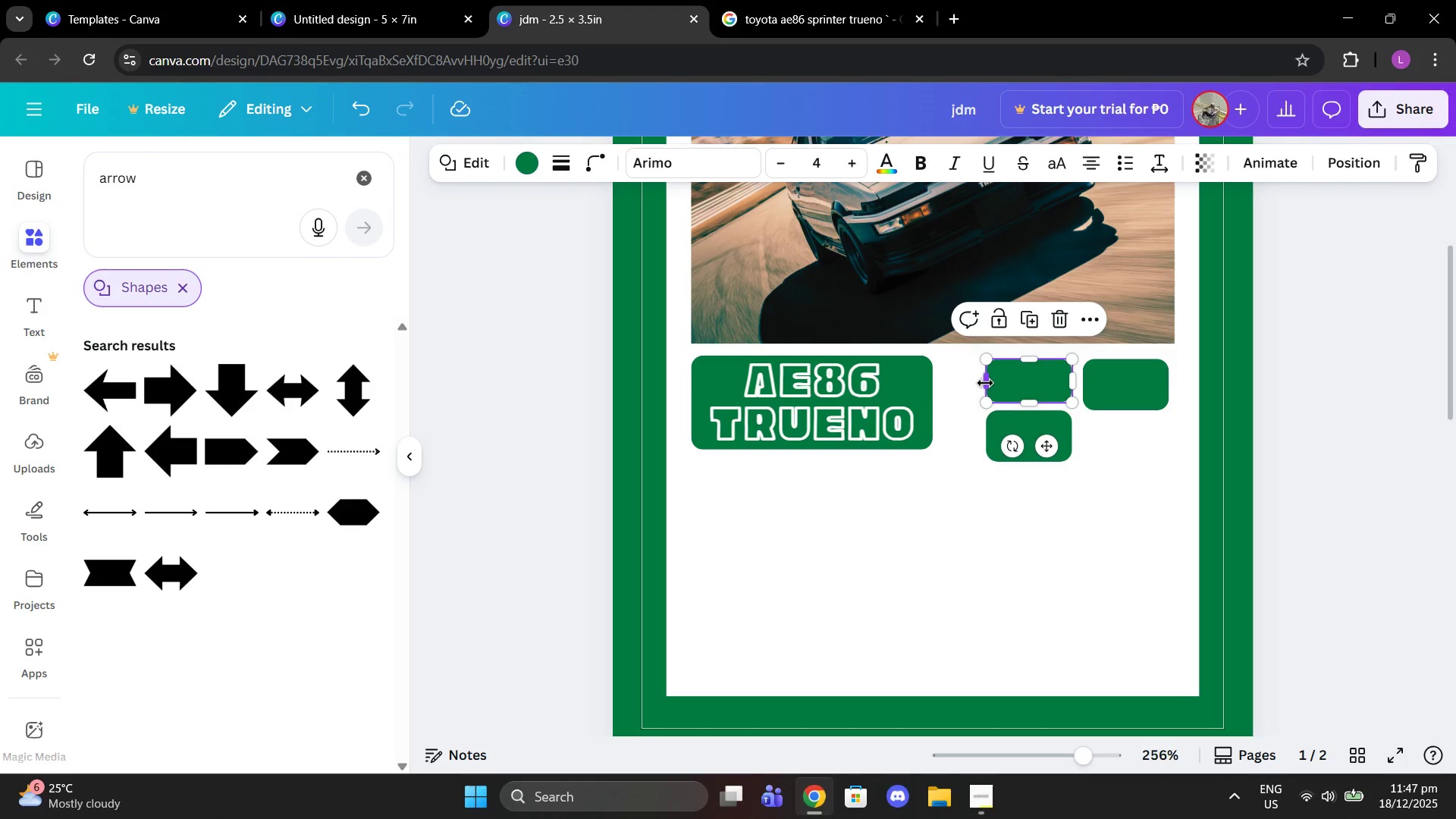 
left_click_drag(start_coordinate=[982, 383], to_coordinate=[962, 383])
 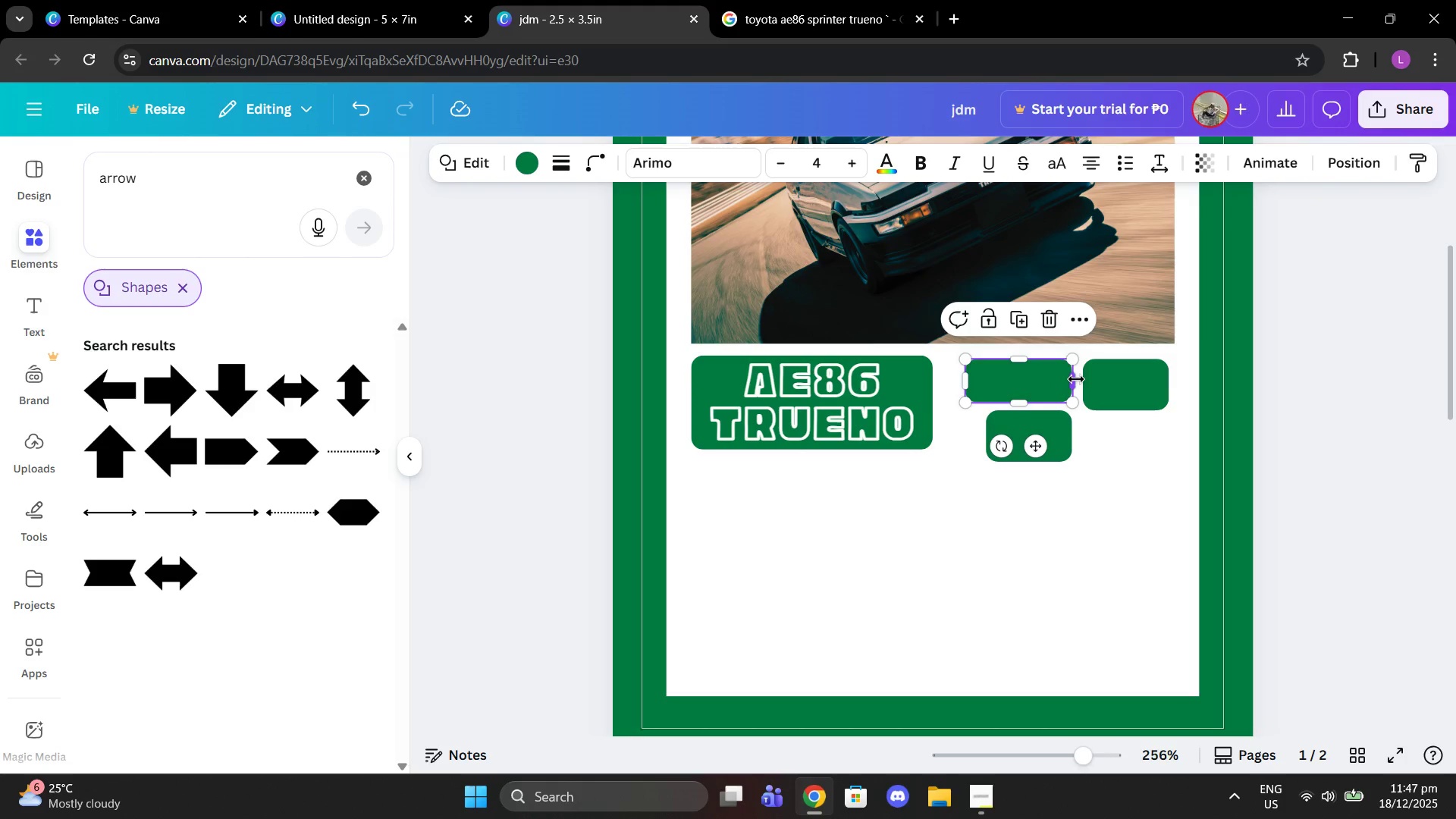 
left_click_drag(start_coordinate=[1076, 378], to_coordinate=[1059, 378])
 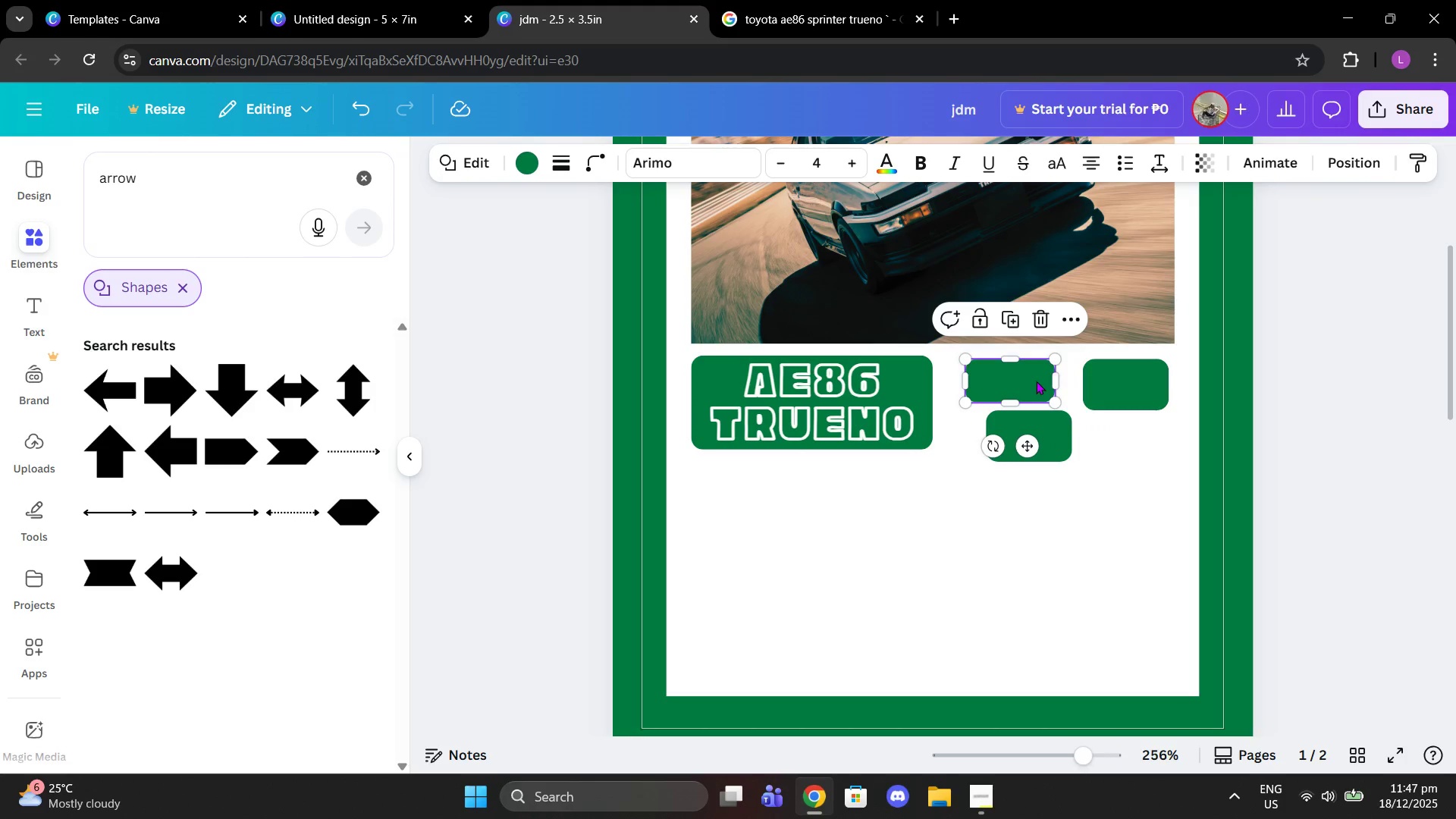 
left_click_drag(start_coordinate=[1036, 381], to_coordinate=[1021, 381])
 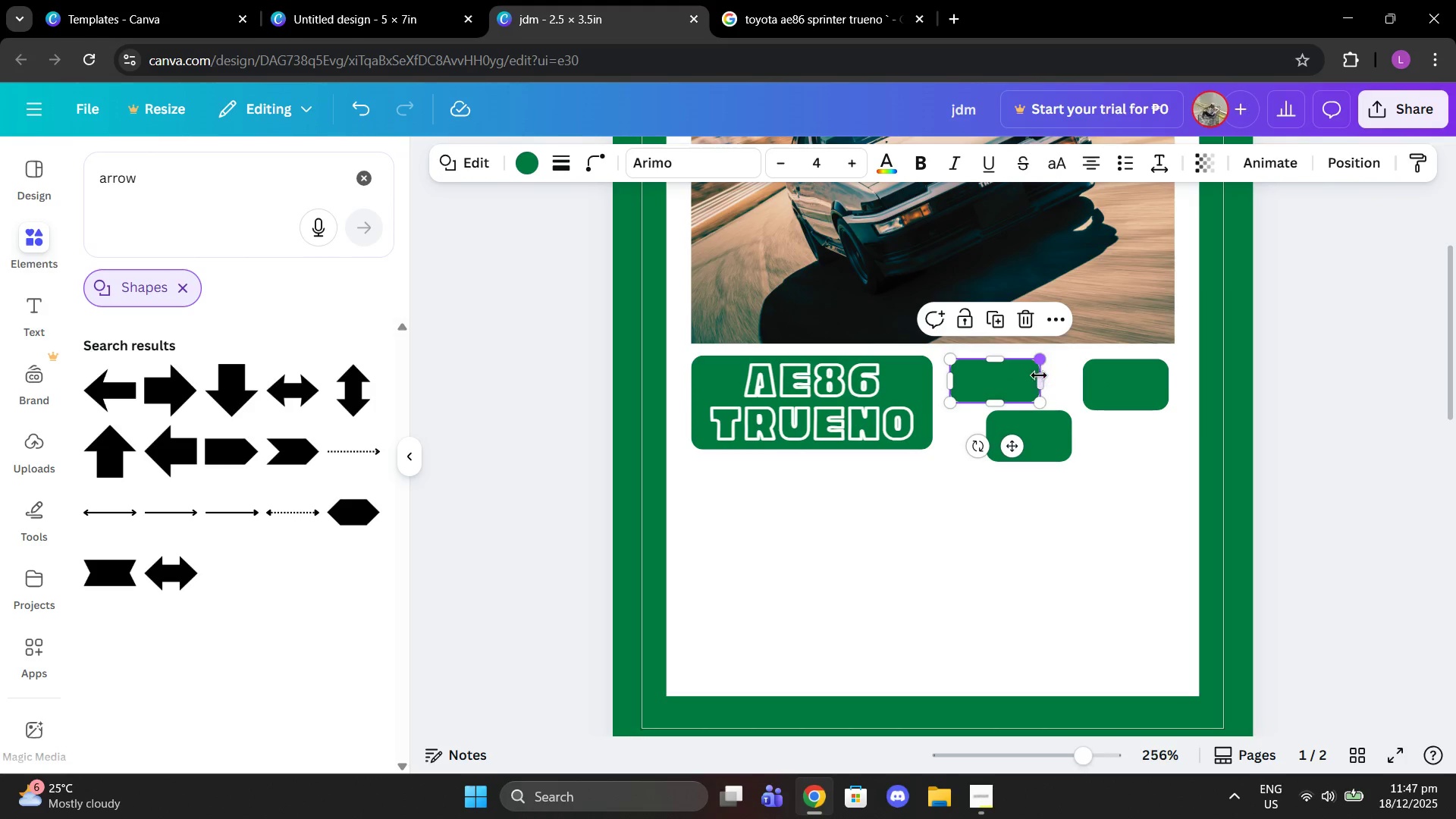 
left_click_drag(start_coordinate=[1039, 375], to_coordinate=[1046, 375])
 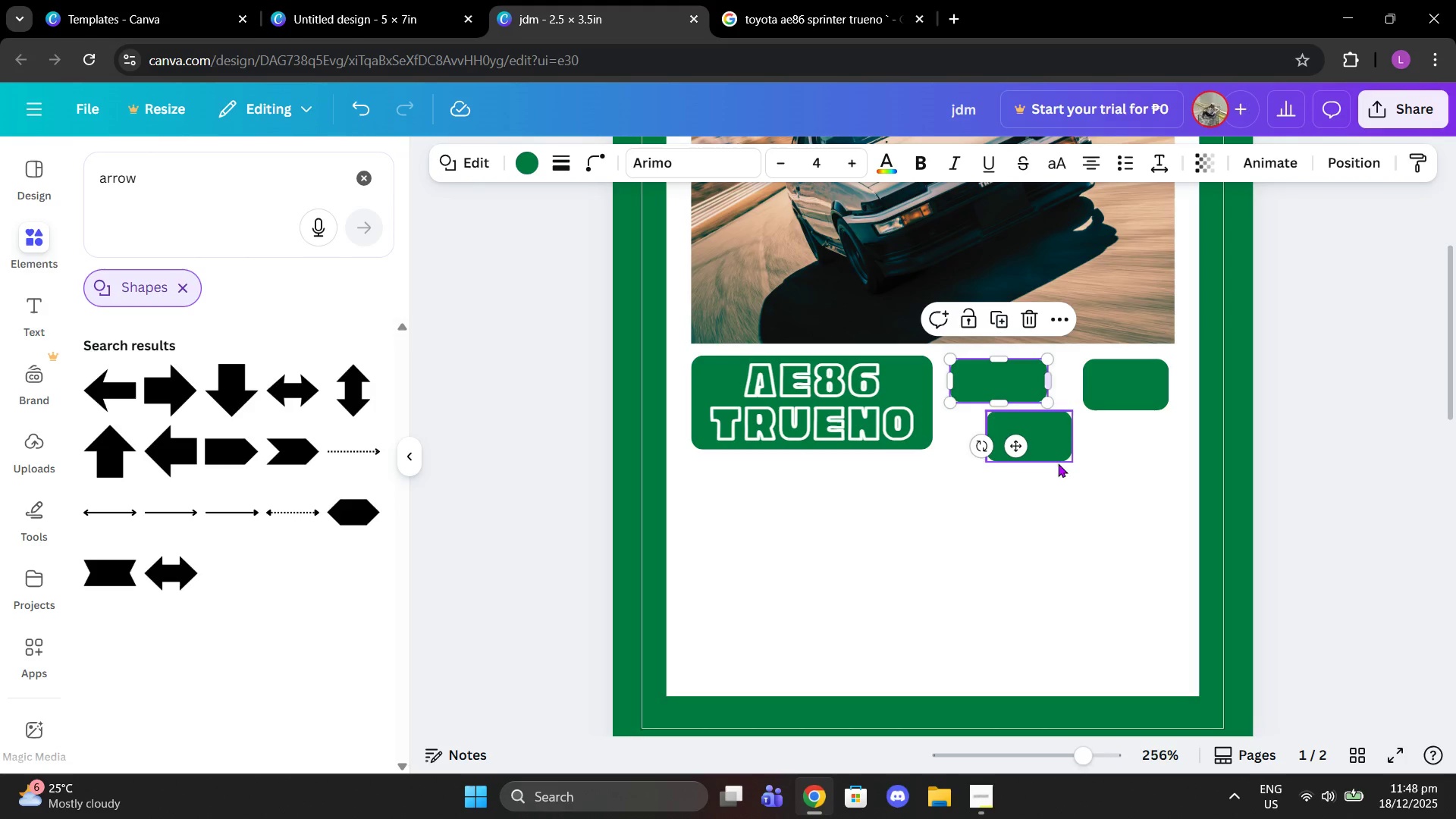 
left_click([1058, 463])
 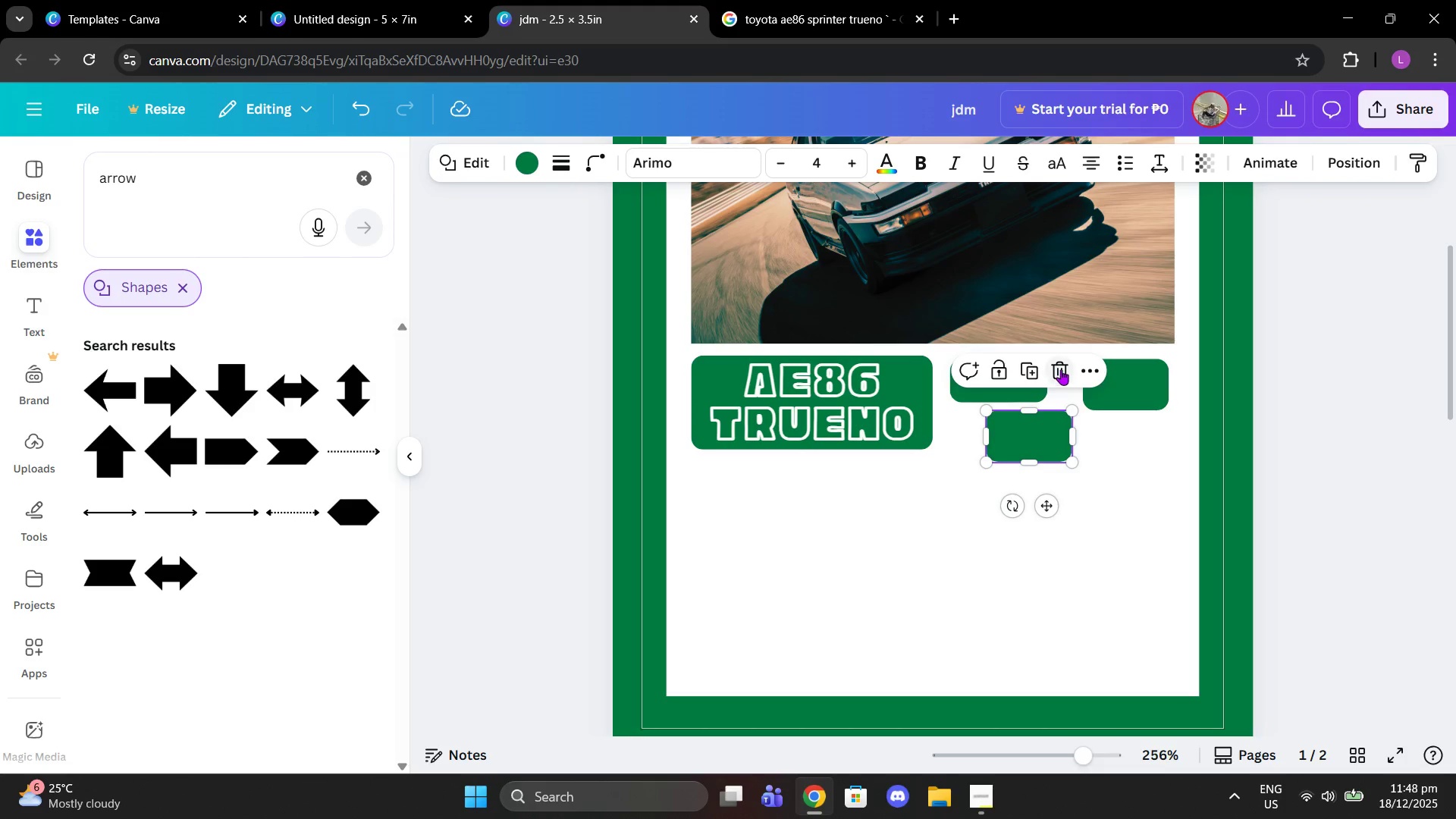 
double_click([1009, 378])
 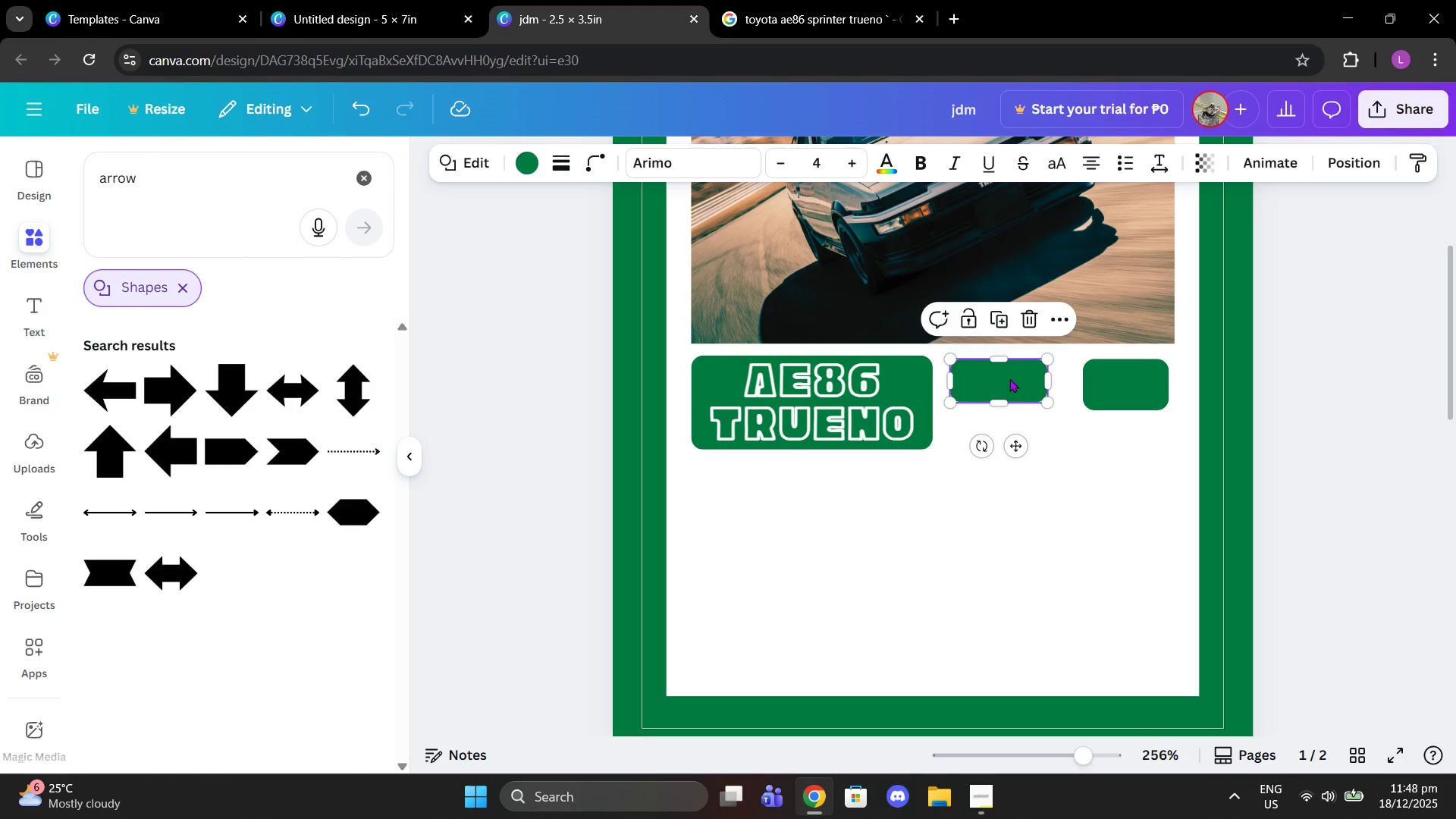 
key(Control+C)
 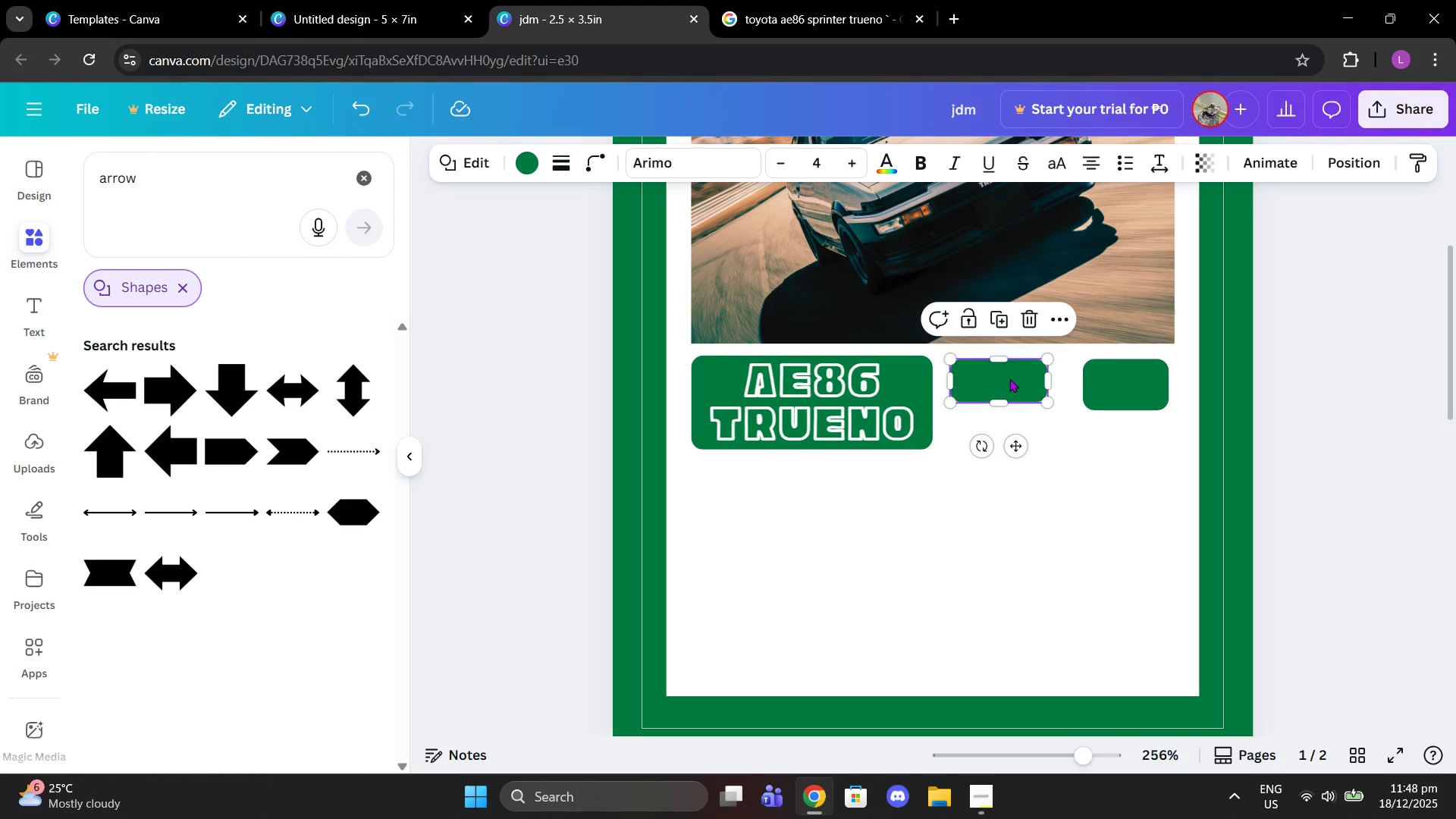 
key(Control+V)
 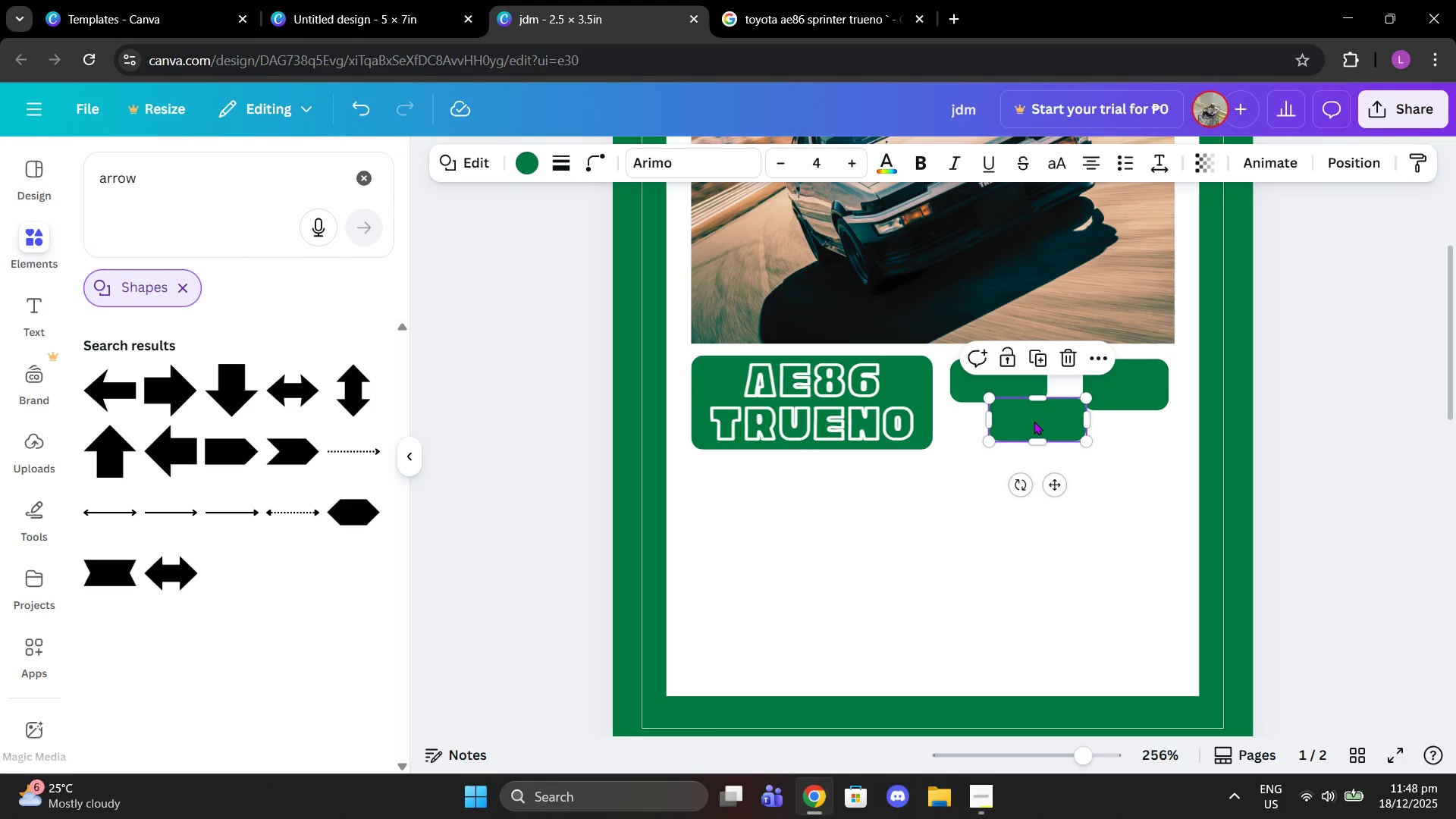 
left_click_drag(start_coordinate=[1034, 421], to_coordinate=[999, 432])
 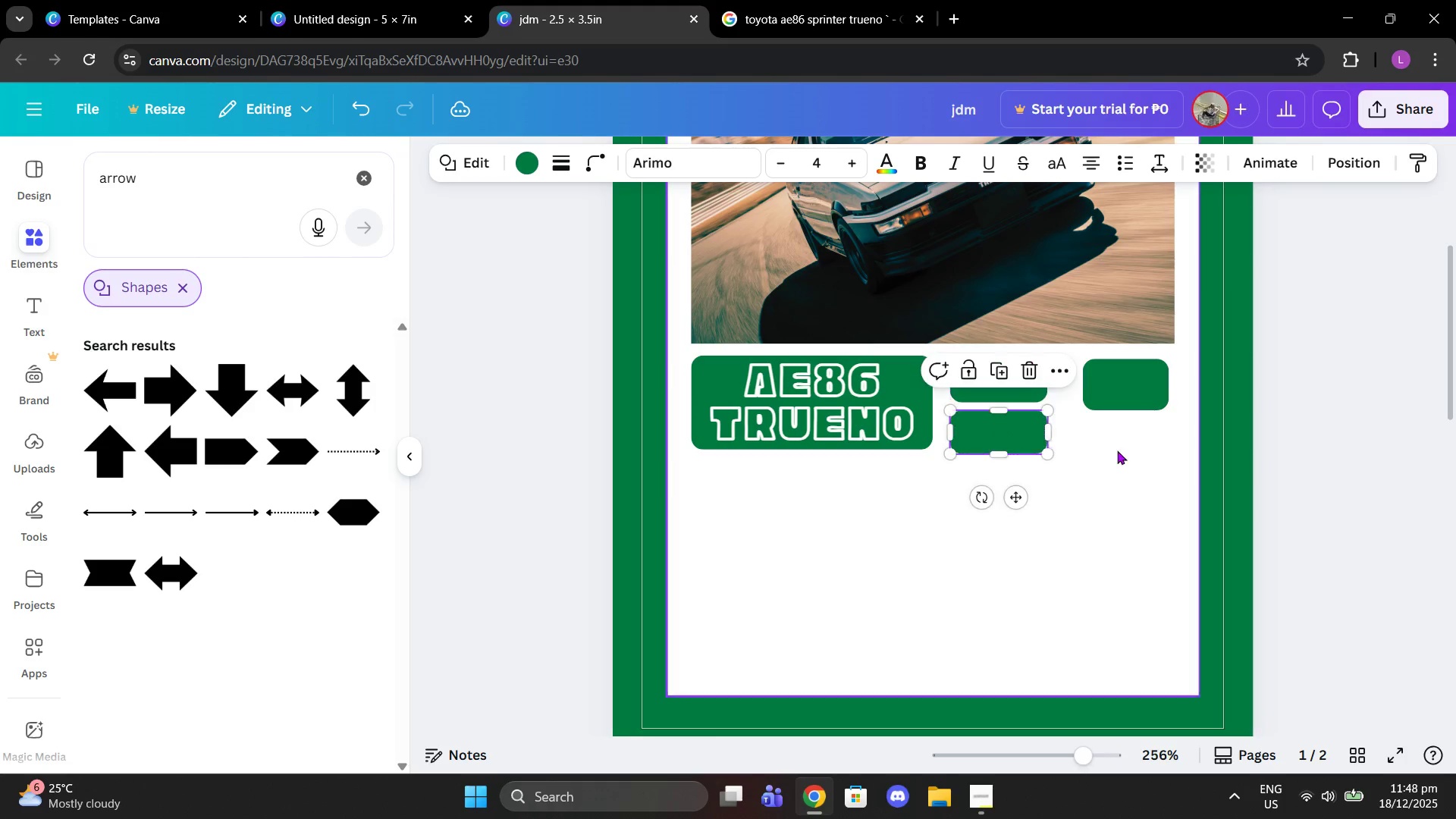 
left_click([1119, 452])
 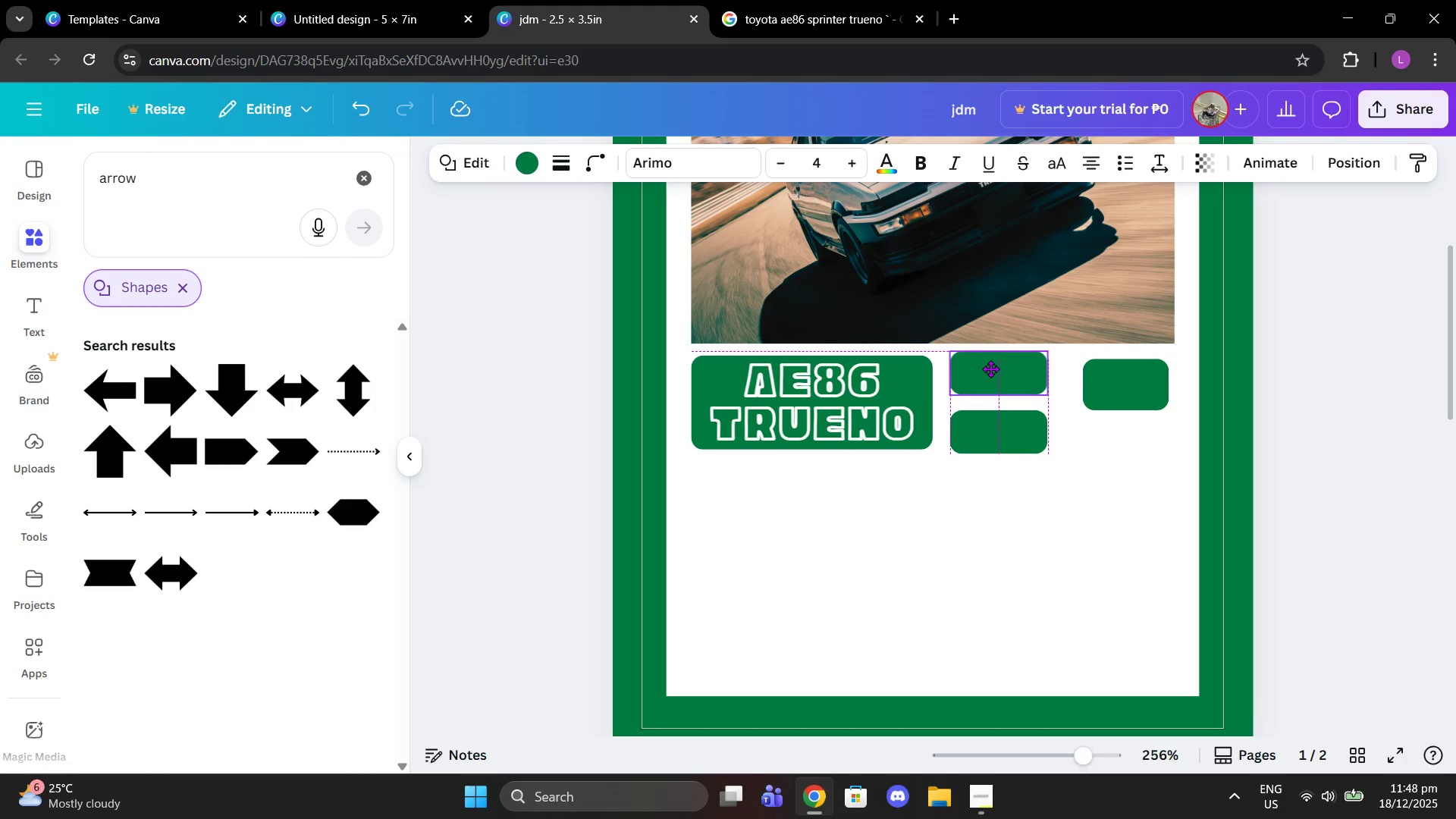 
wait(5.2)
 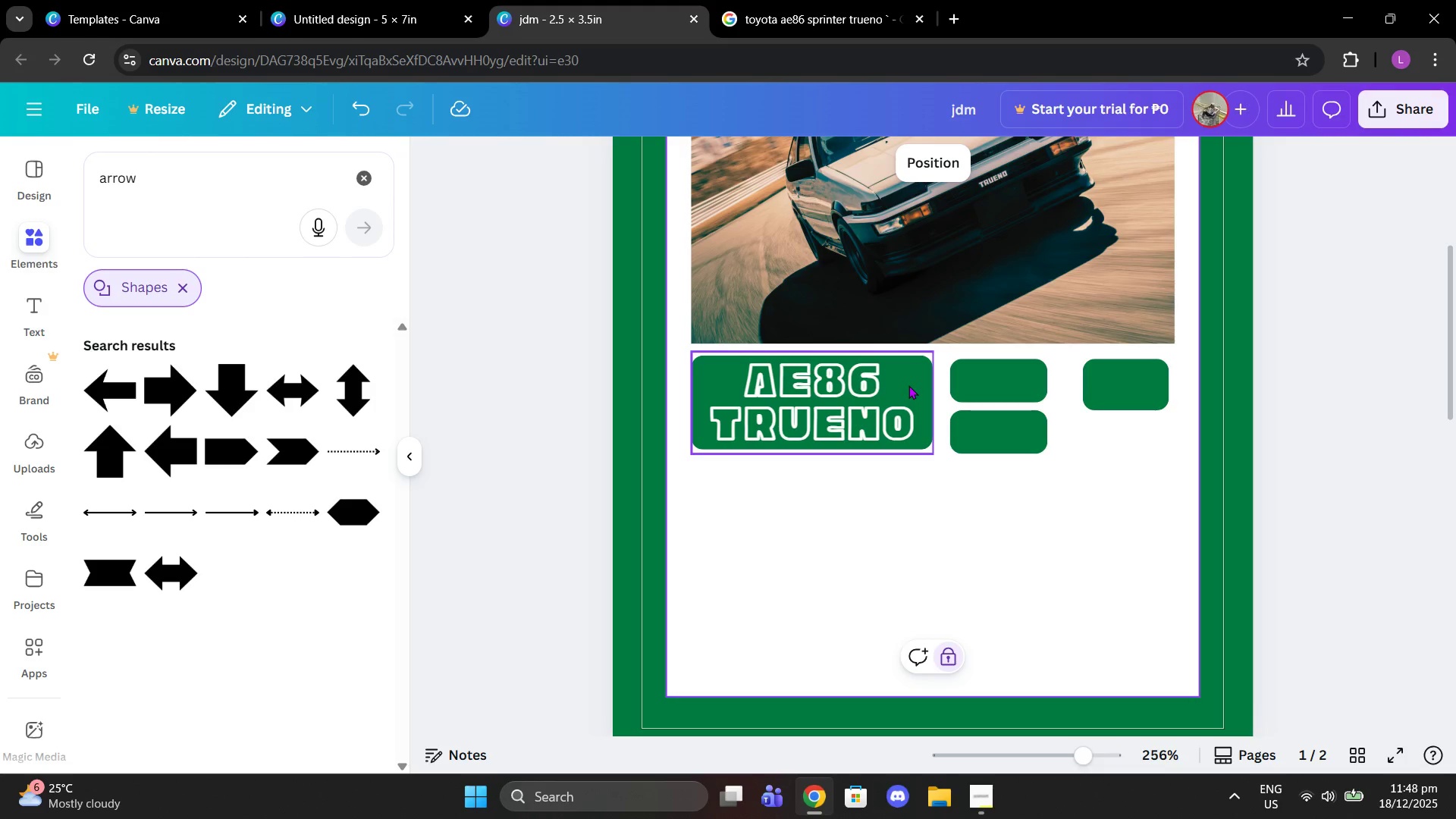 
left_click([1059, 411])
 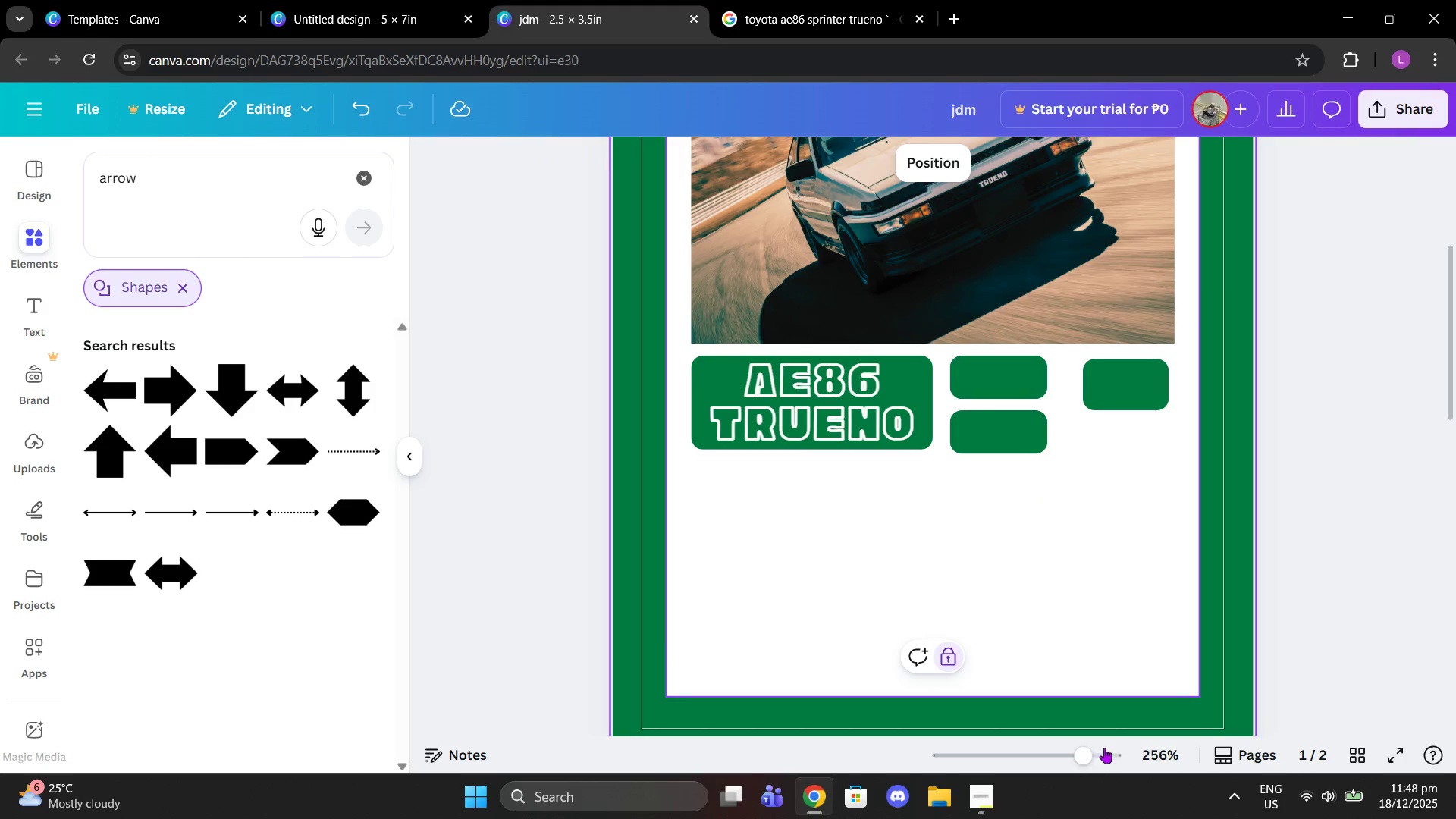 
left_click_drag(start_coordinate=[1086, 762], to_coordinate=[1106, 762])
 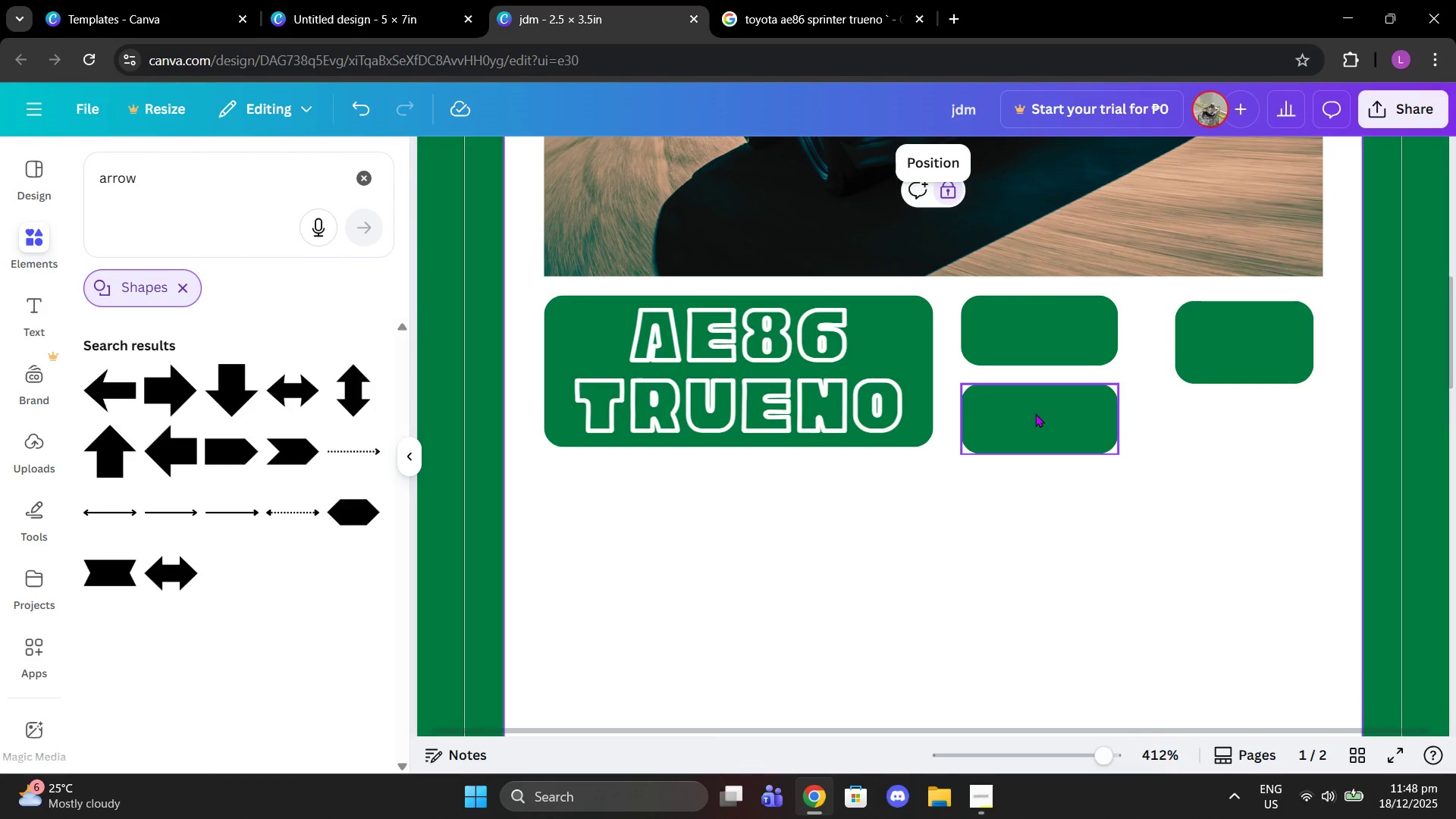 
left_click_drag(start_coordinate=[1037, 420], to_coordinate=[1034, 416])
 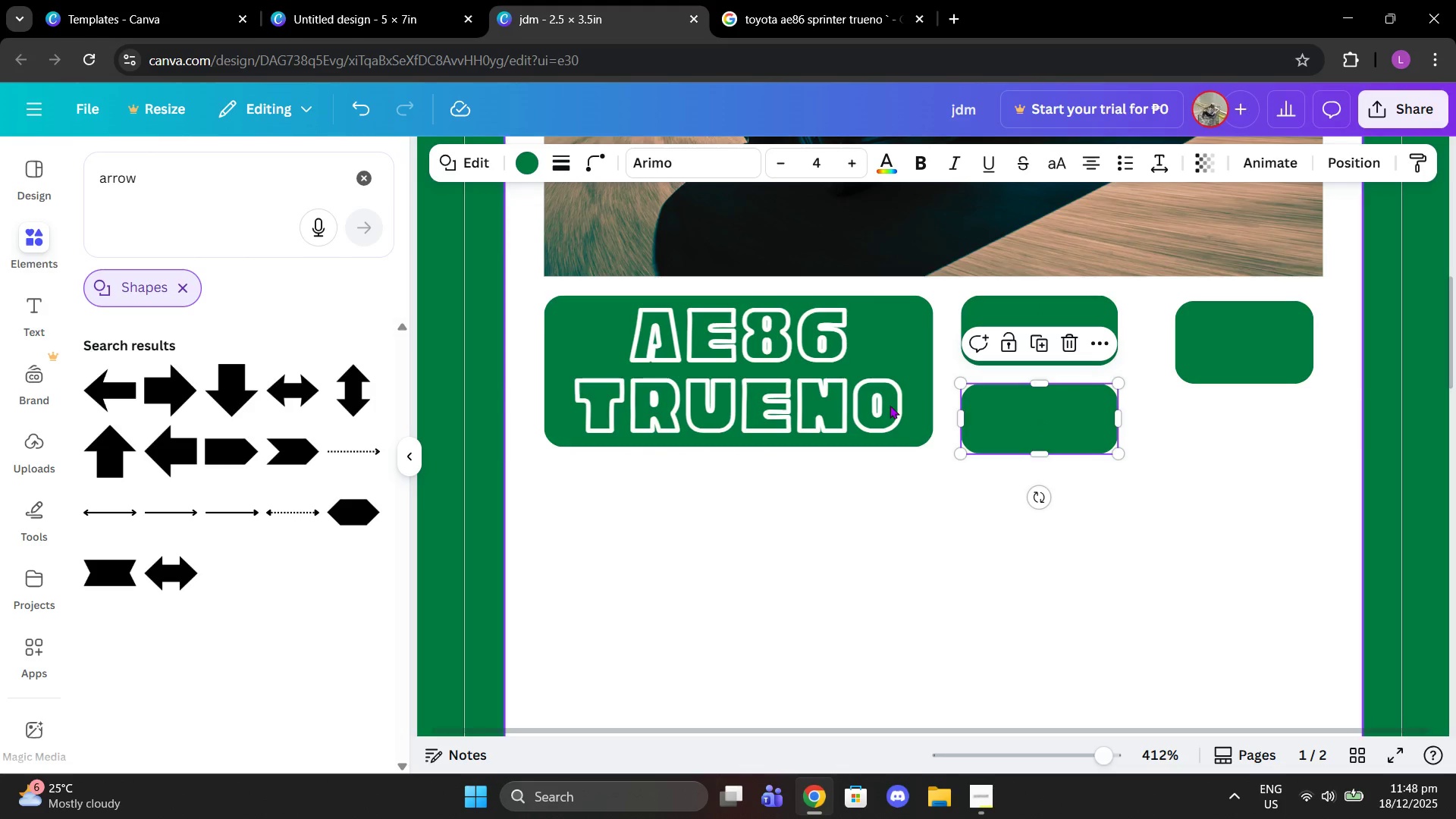 
left_click([885, 405])
 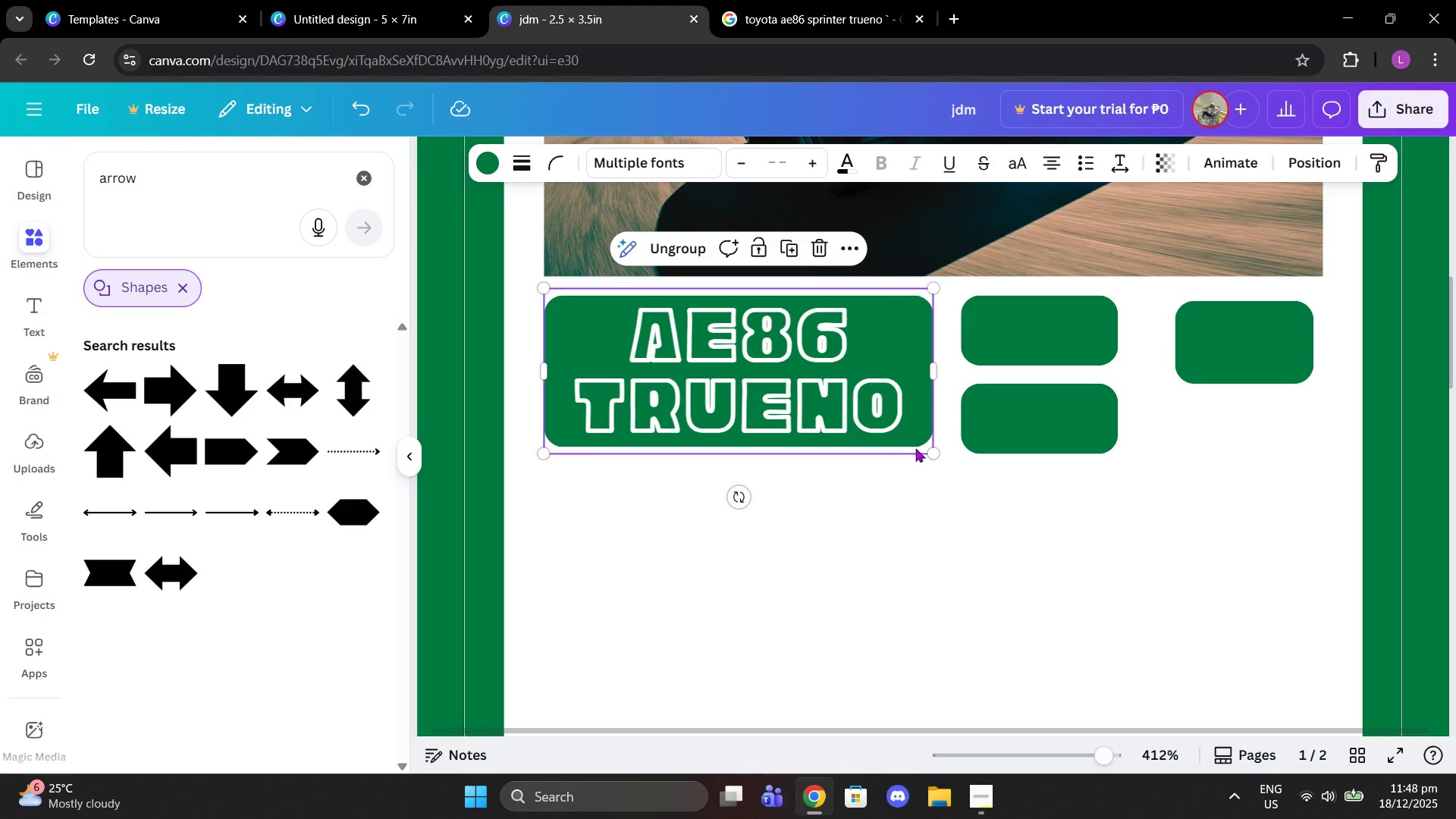 
left_click([915, 438])
 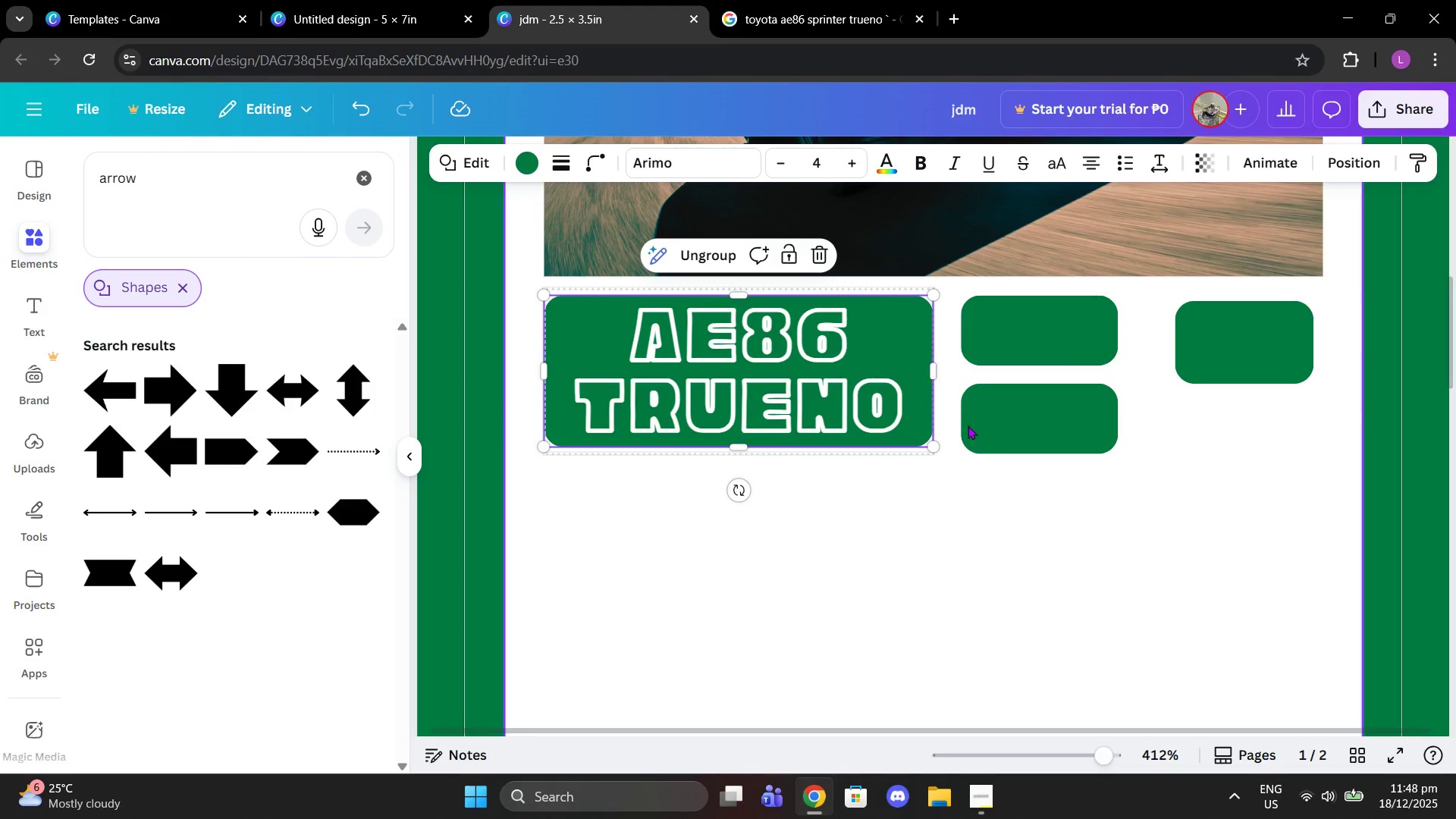 
left_click_drag(start_coordinate=[1011, 426], to_coordinate=[1015, 420])
 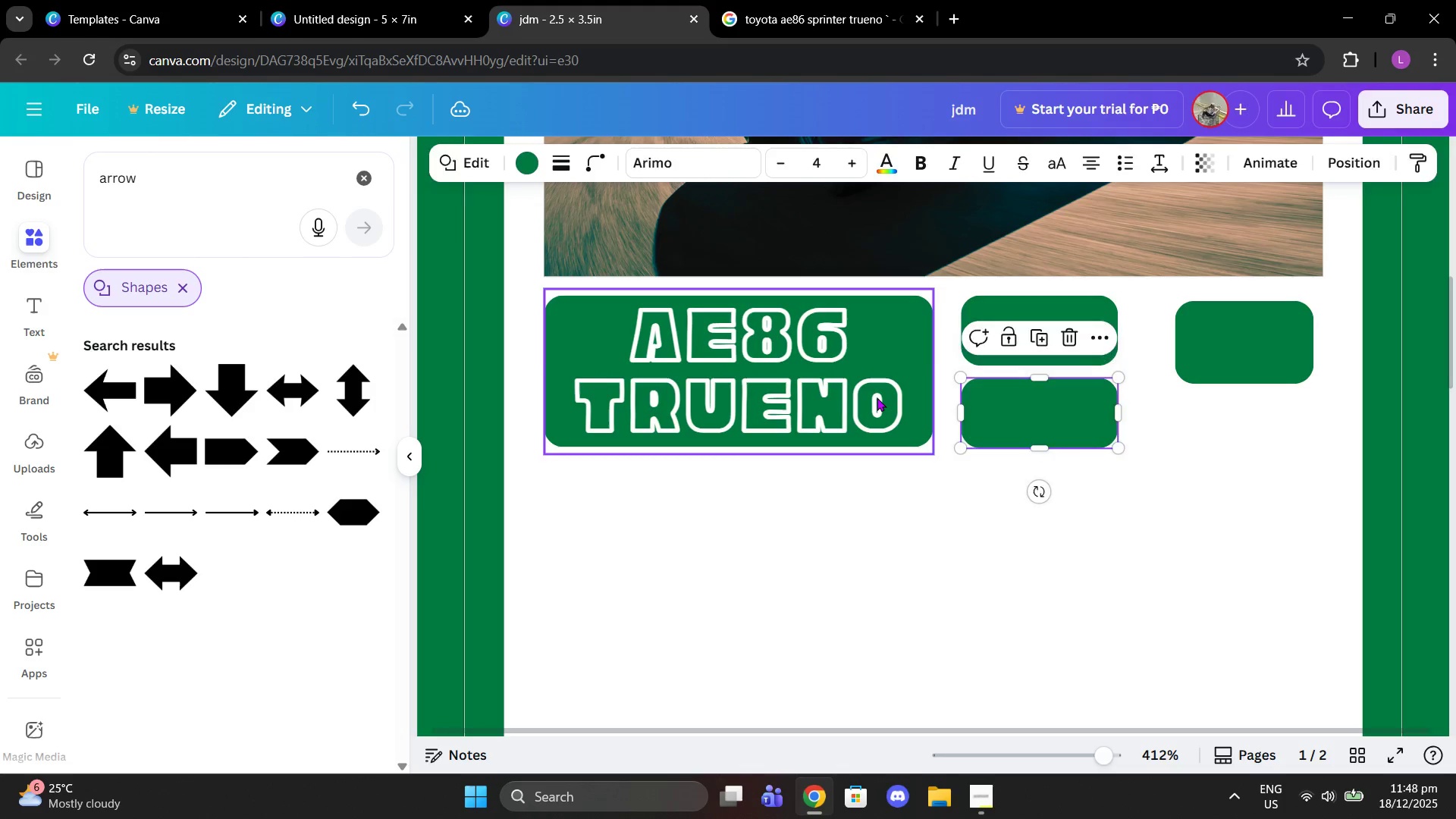 
left_click([877, 397])
 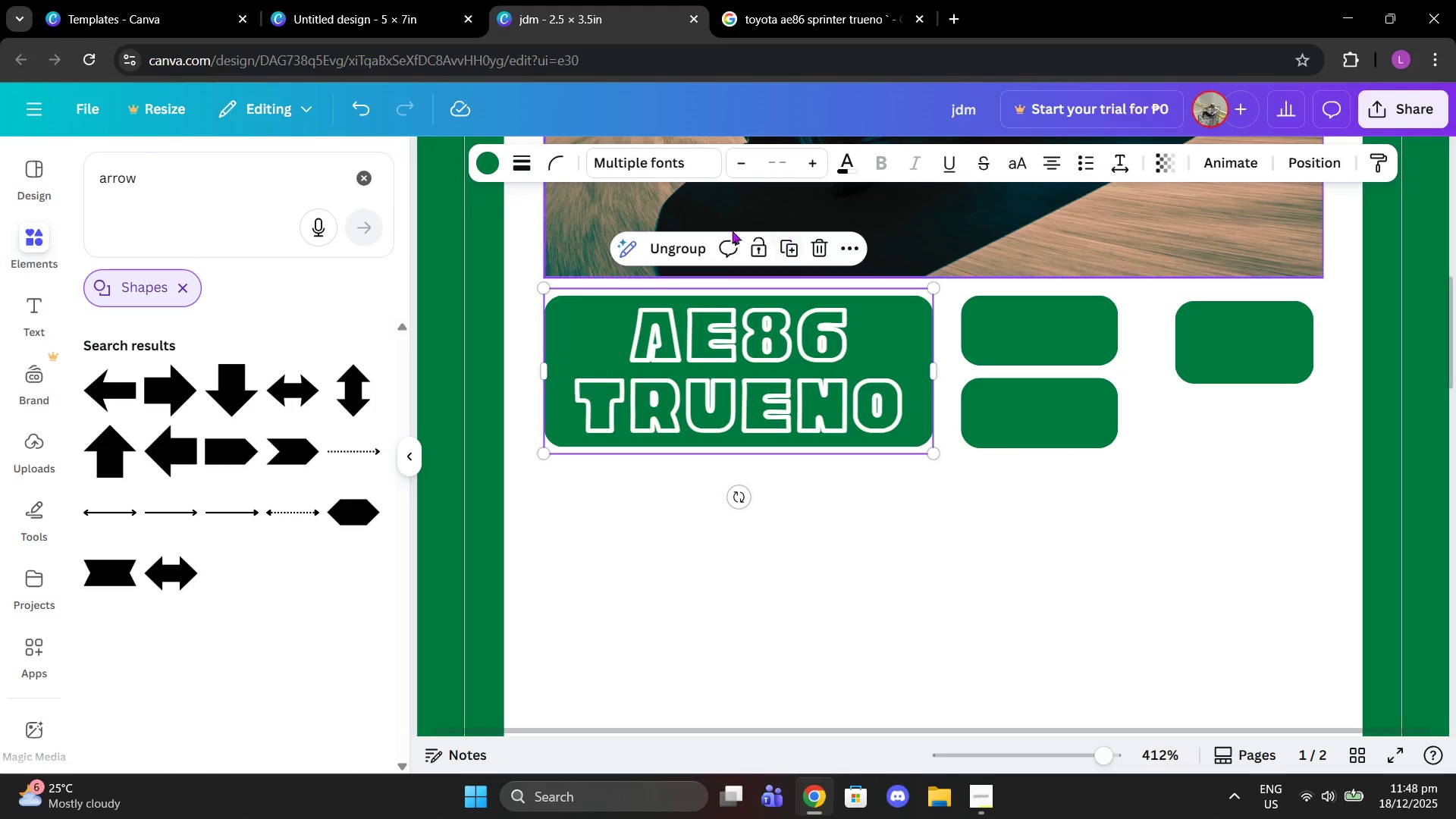 
left_click([682, 245])
 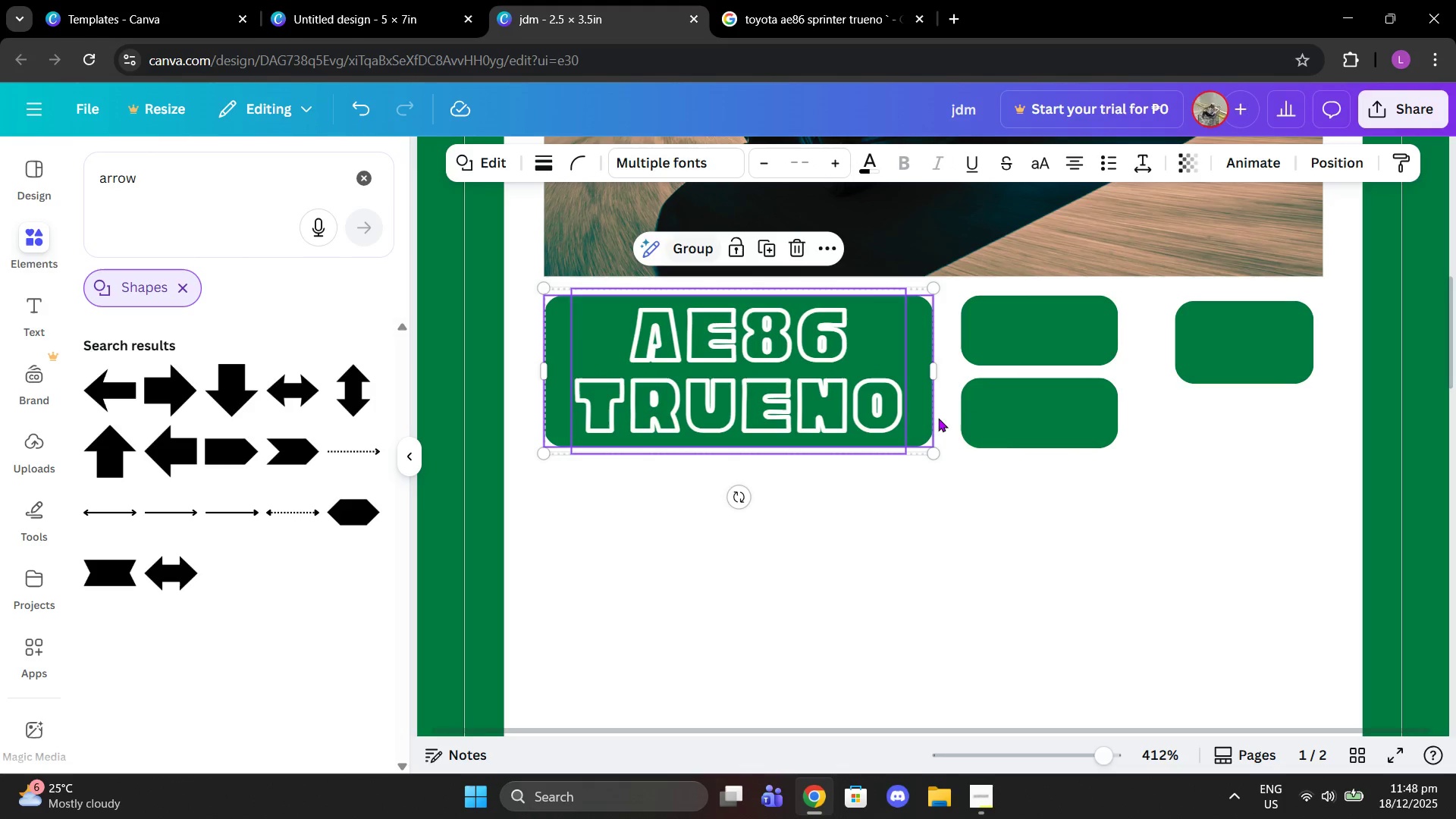 
left_click([1033, 431])
 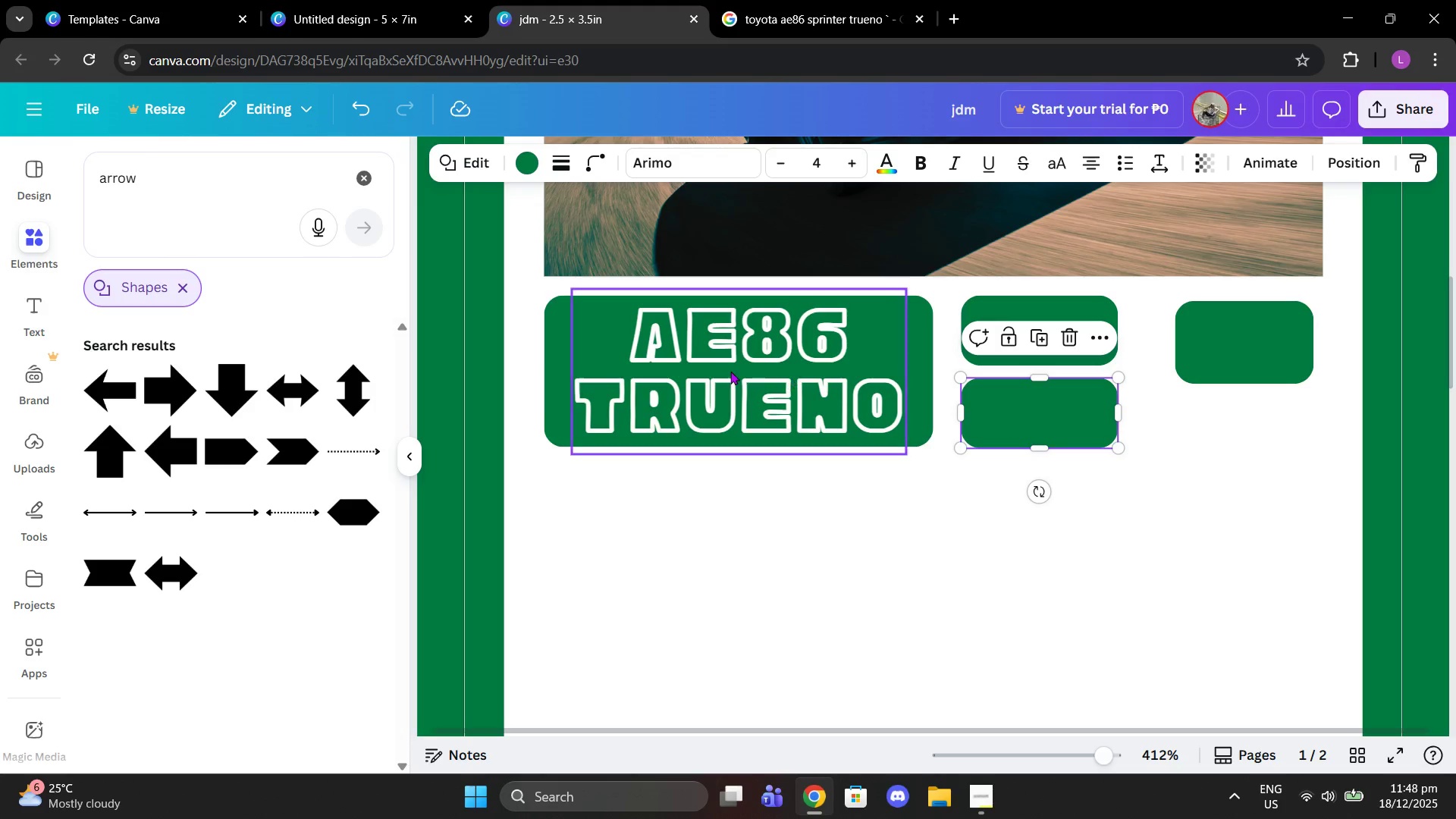 
left_click_drag(start_coordinate=[730, 371], to_coordinate=[845, 228])
 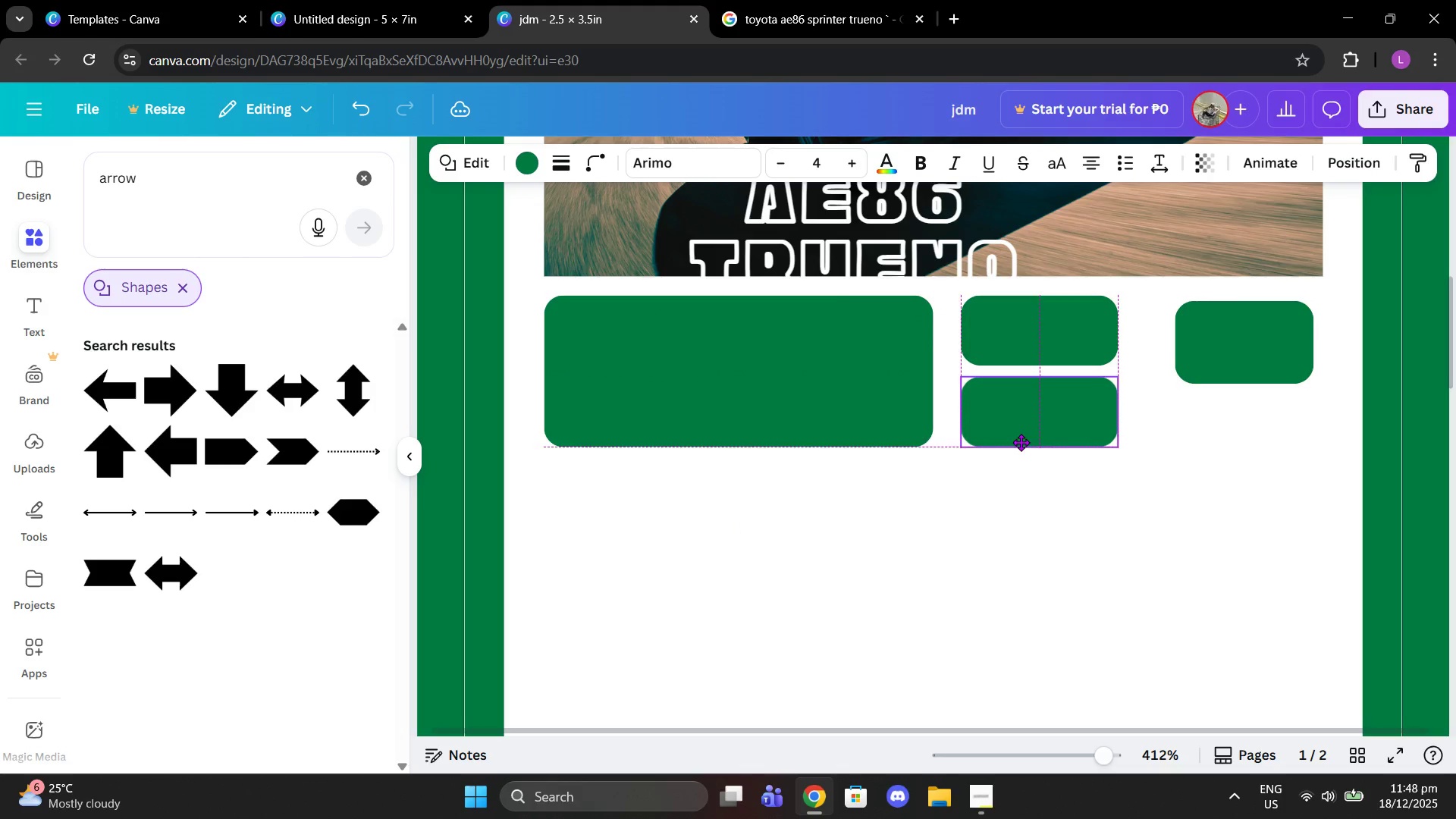 
left_click([1241, 340])
 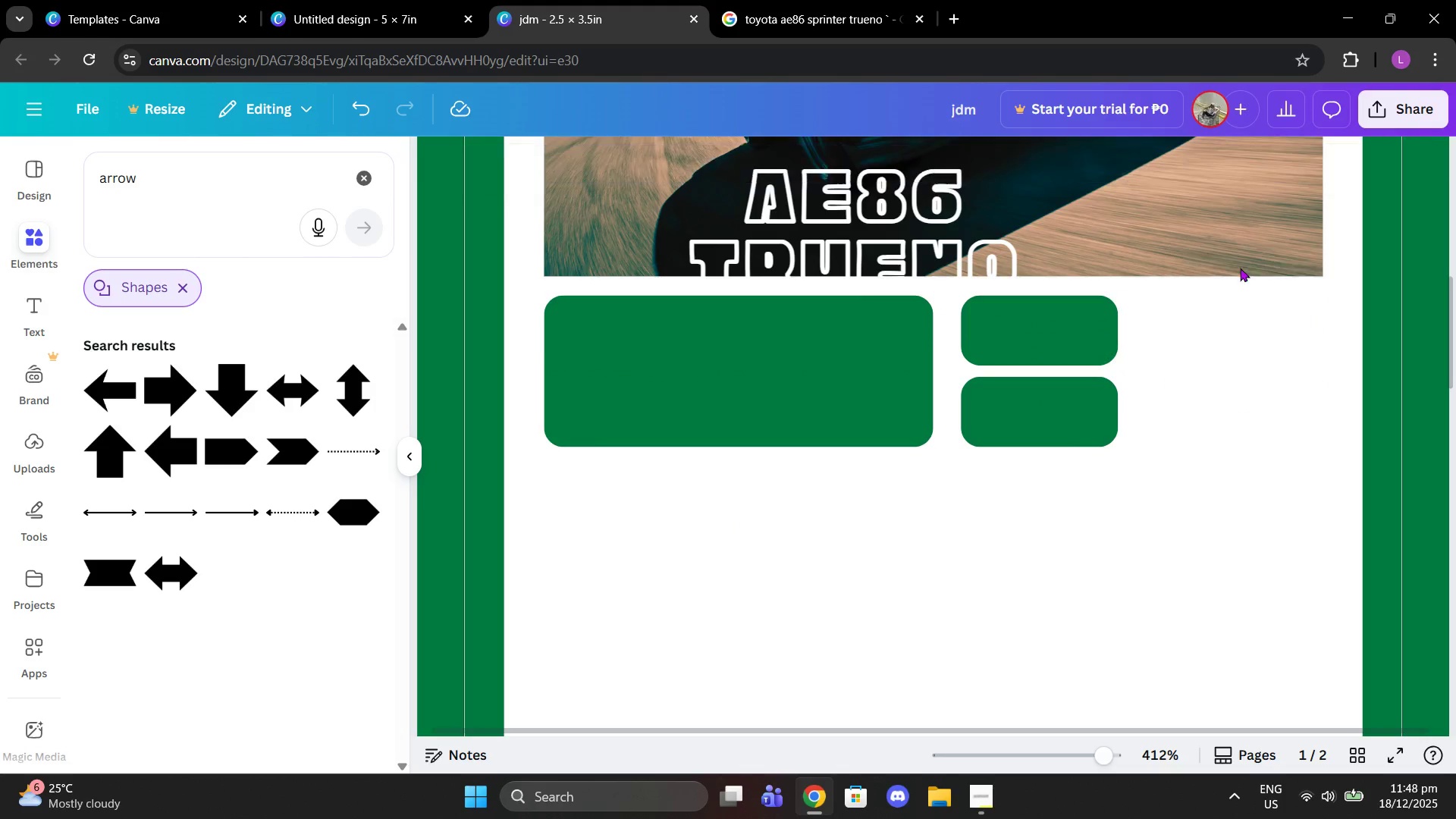 
double_click([1082, 323])
 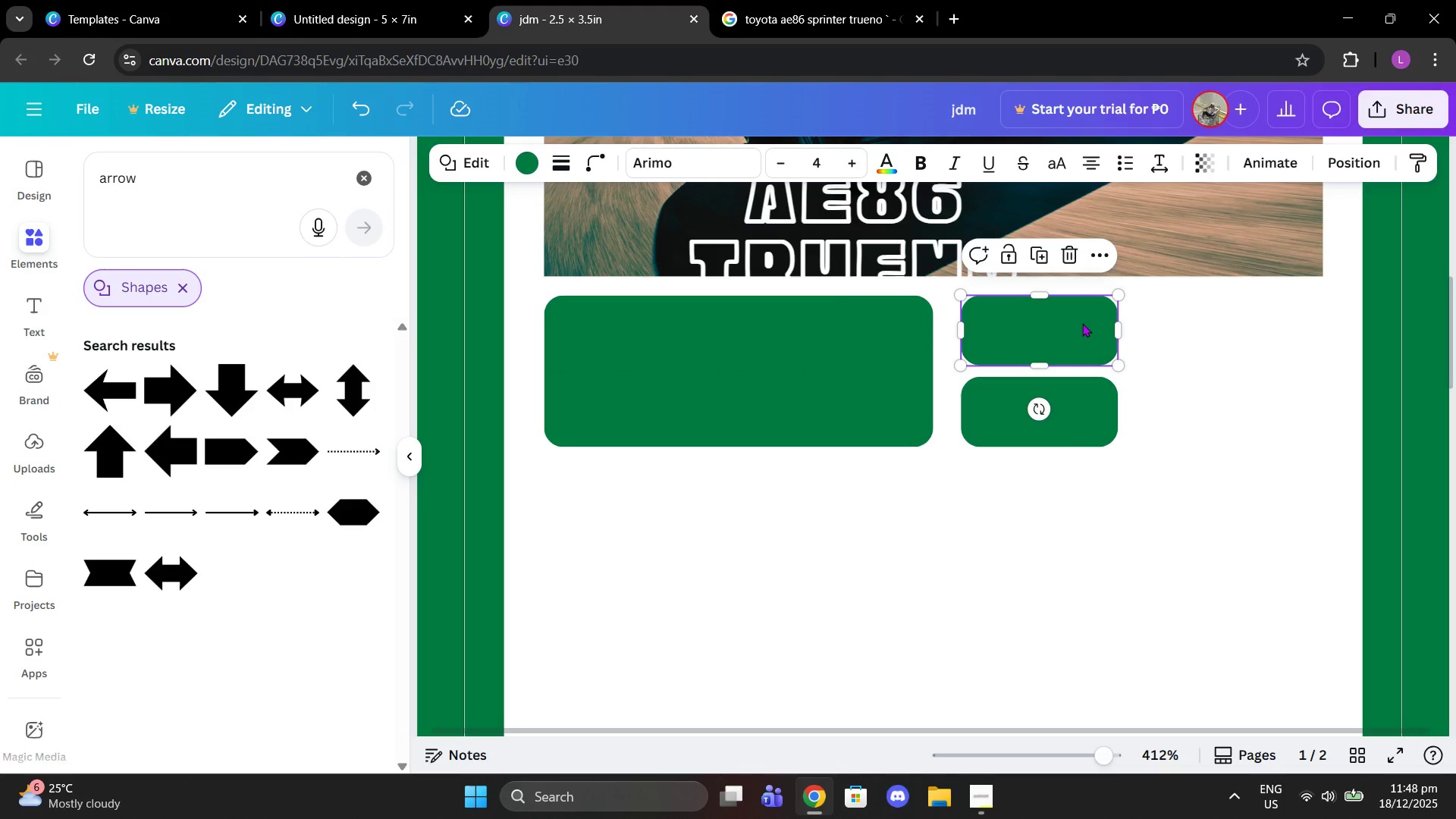 
key(Control+C)
 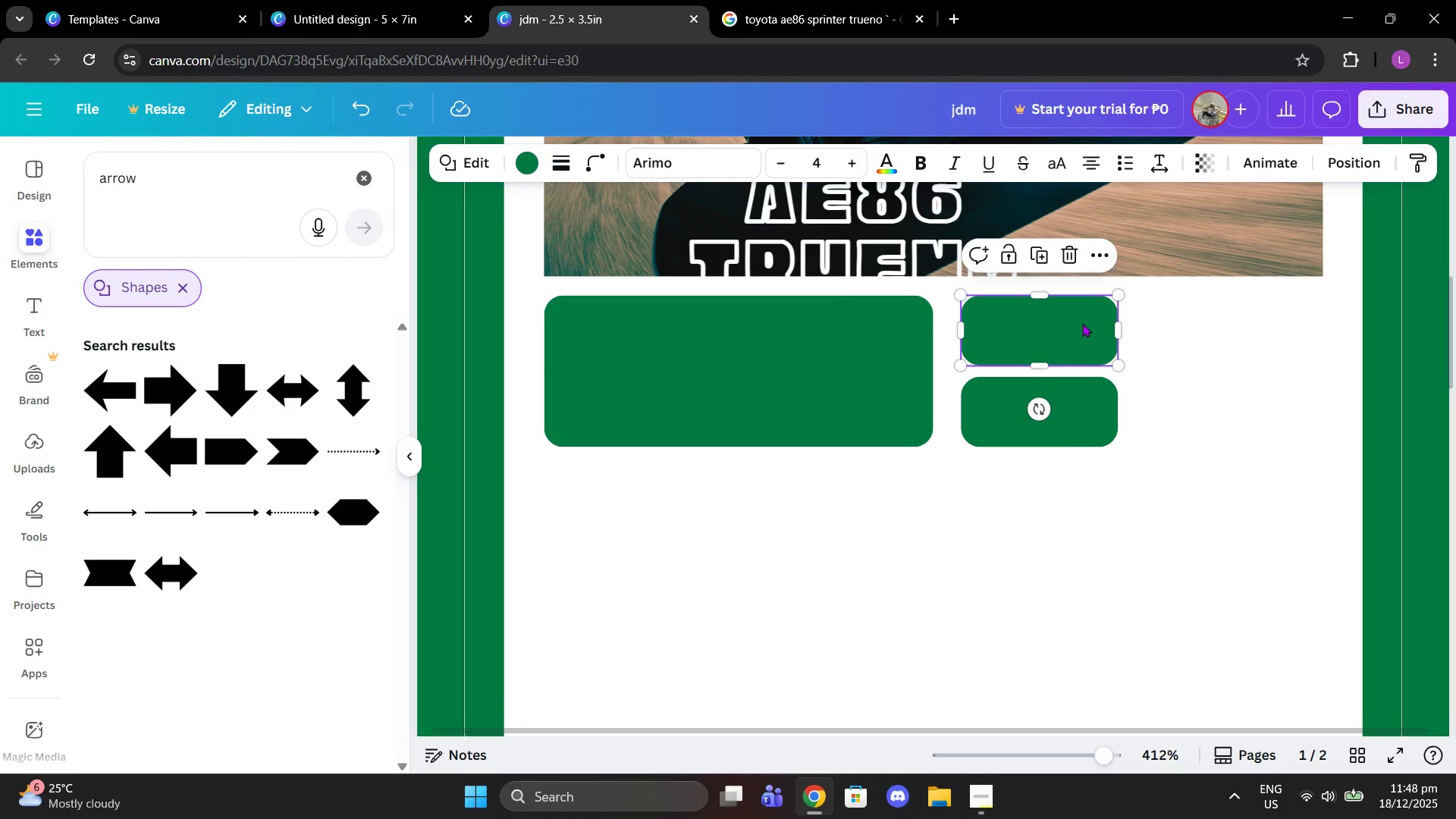 
key(Control+ControlLeft)
 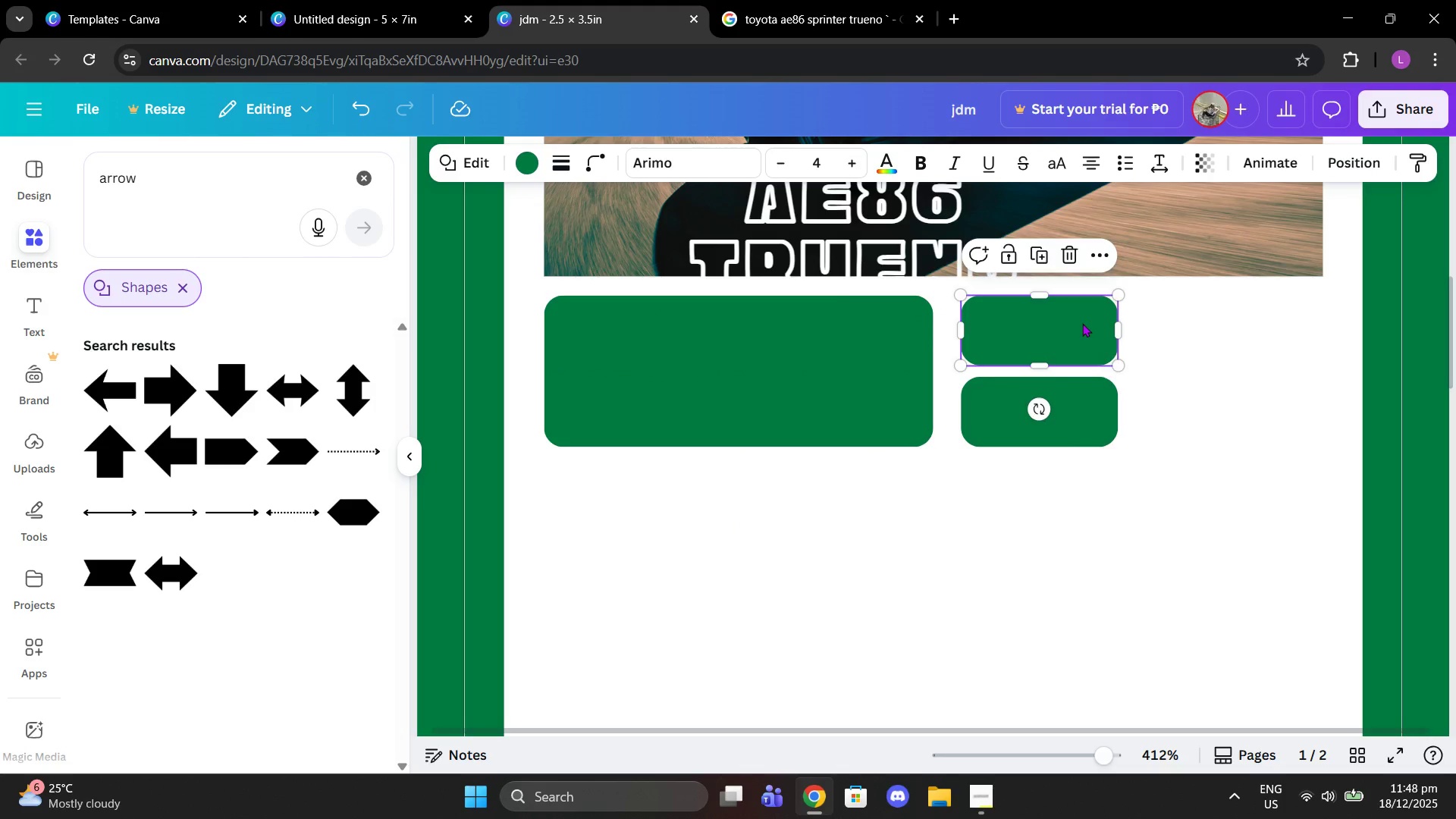 
key(Control+V)
 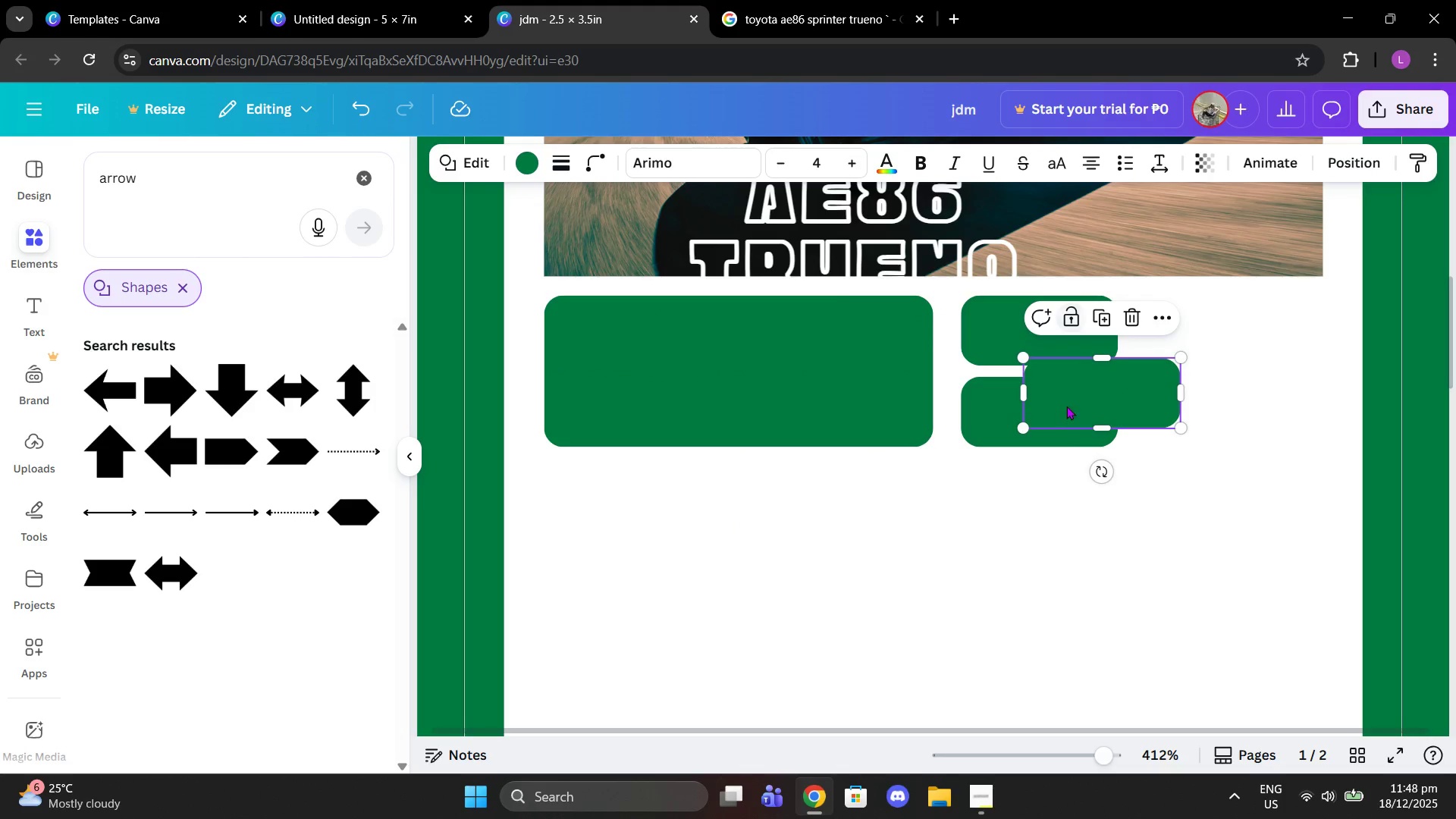 
left_click_drag(start_coordinate=[1072, 407], to_coordinate=[1212, 346])
 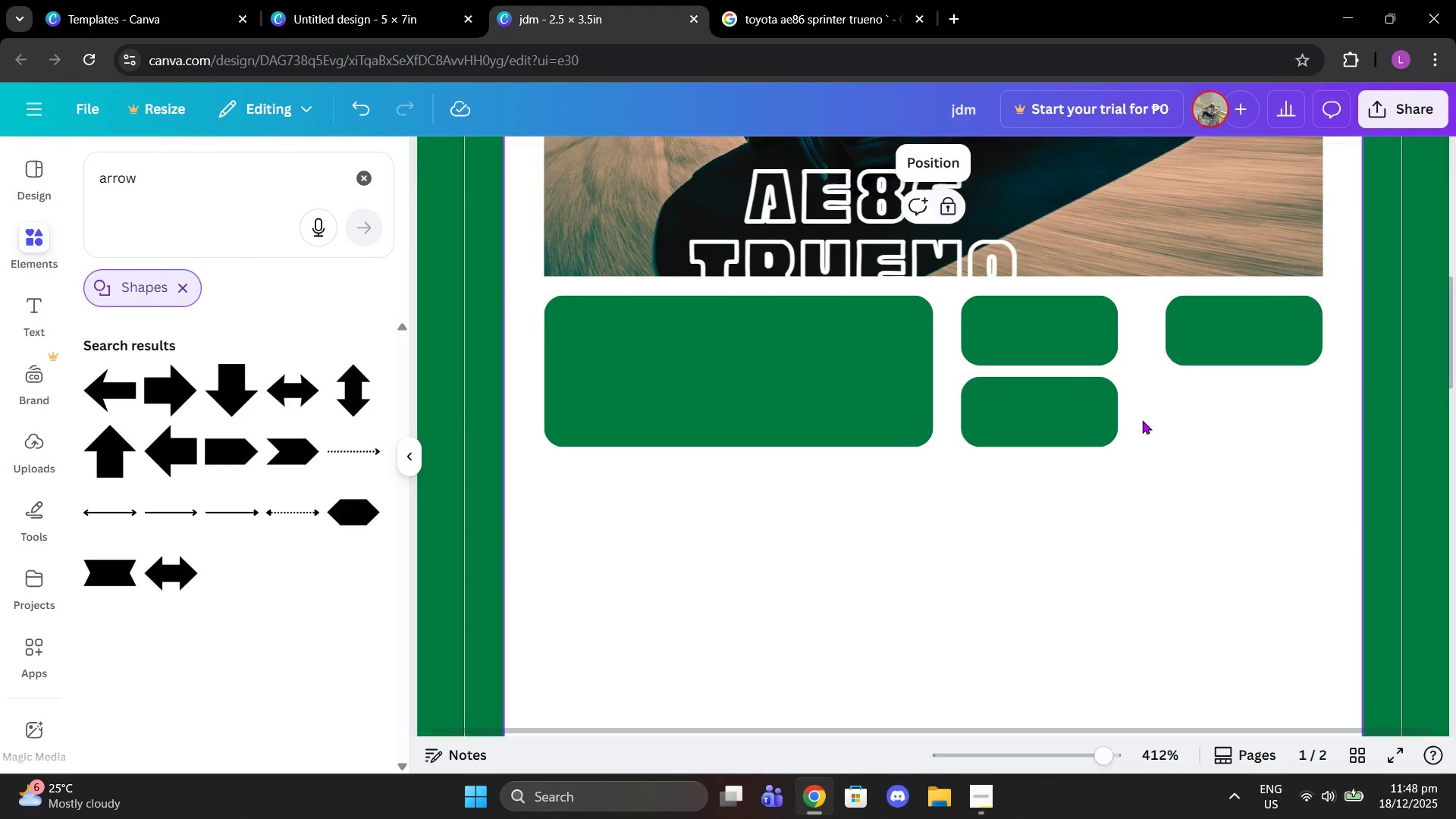 
double_click([1226, 327])
 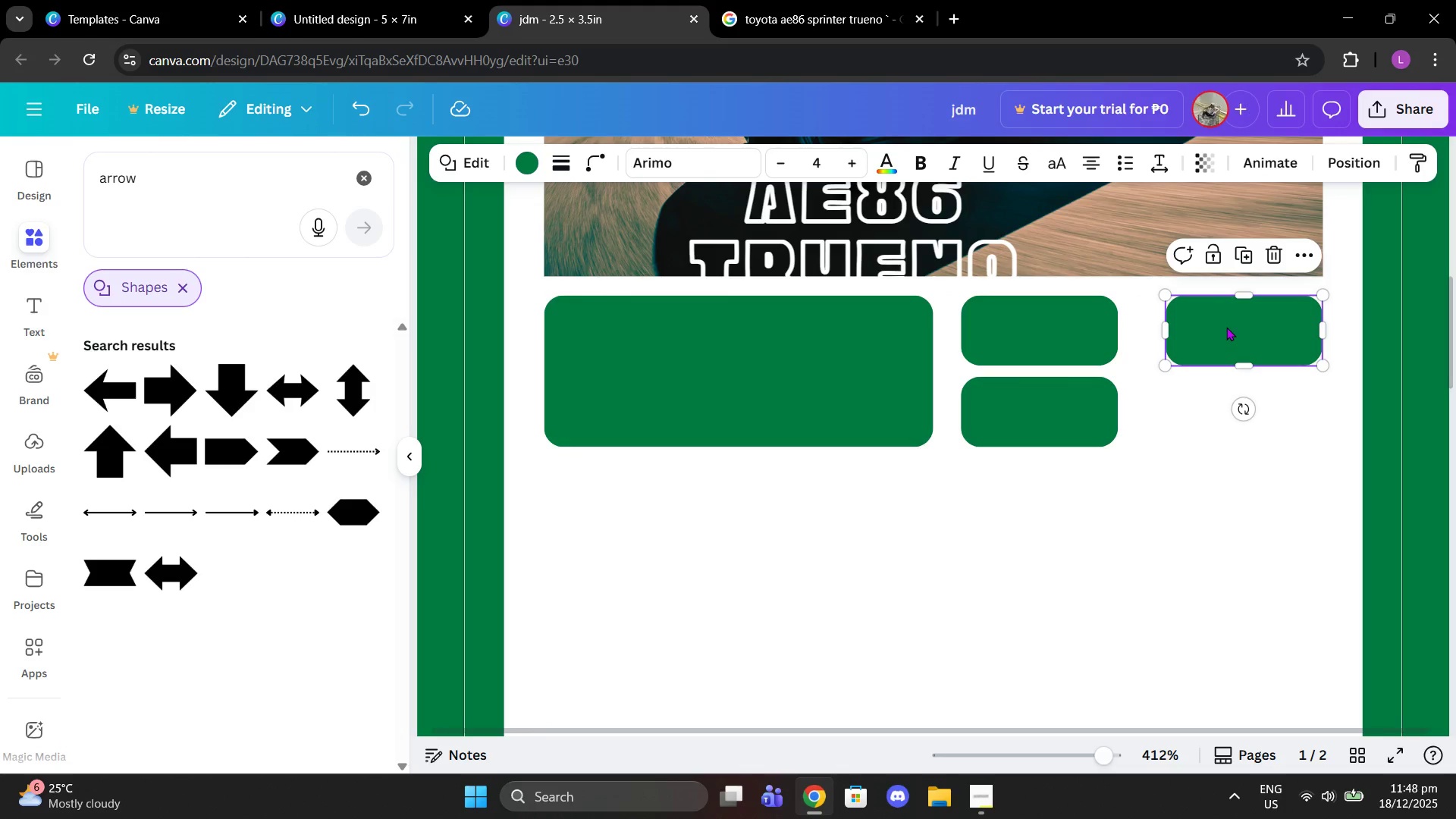 
key(Control+C)
 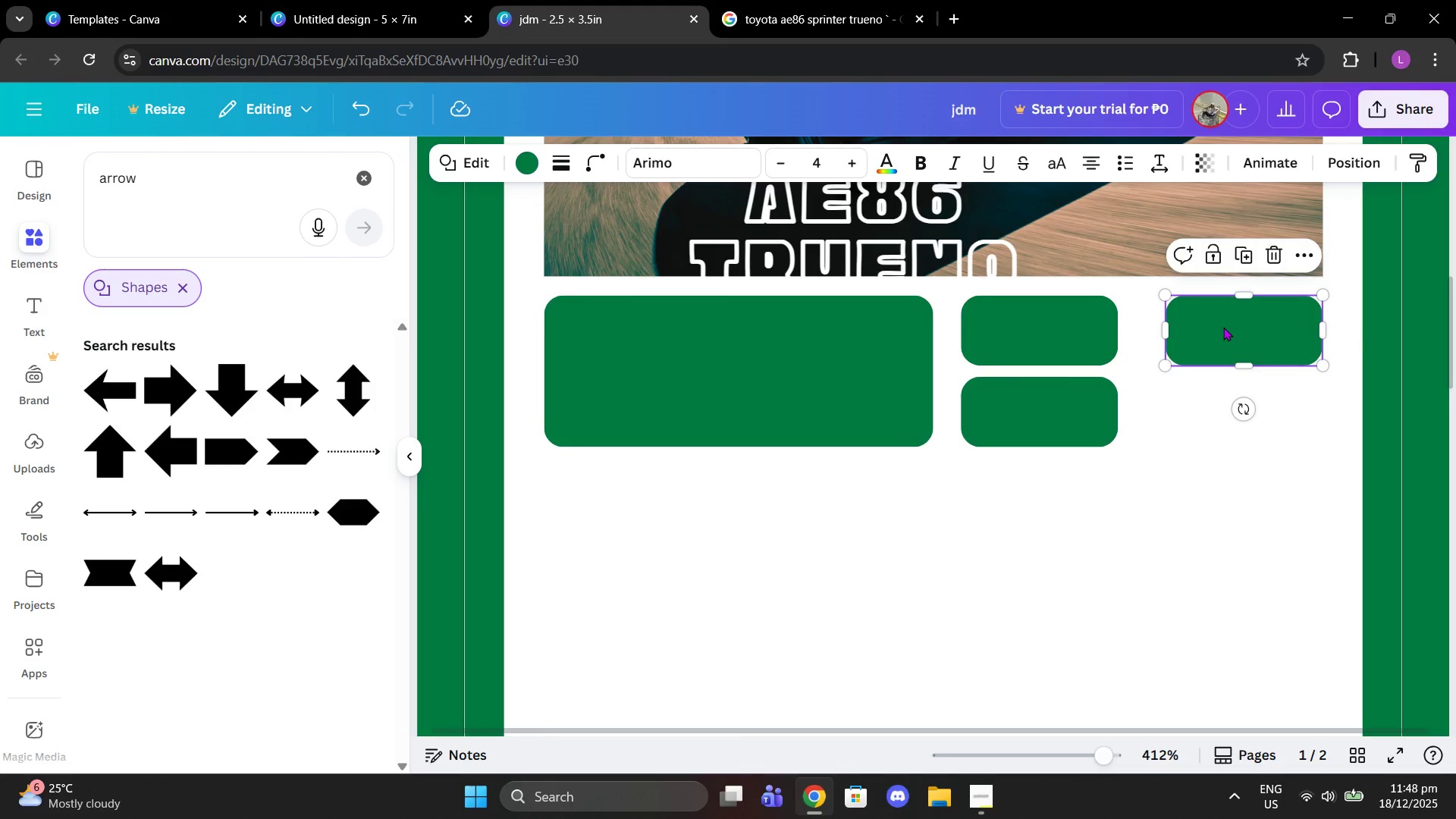 
key(Control+ControlLeft)
 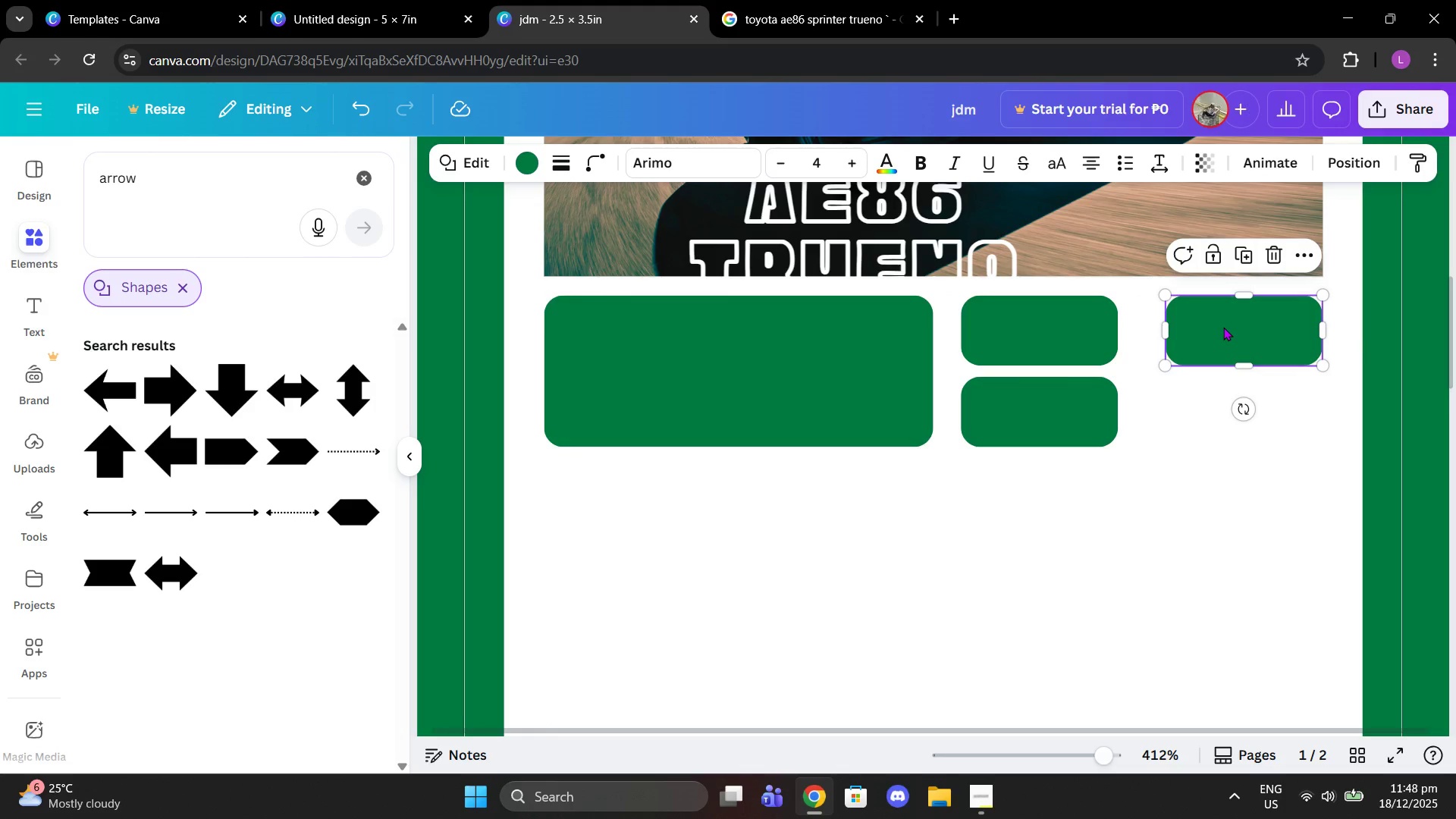 
key(Control+V)
 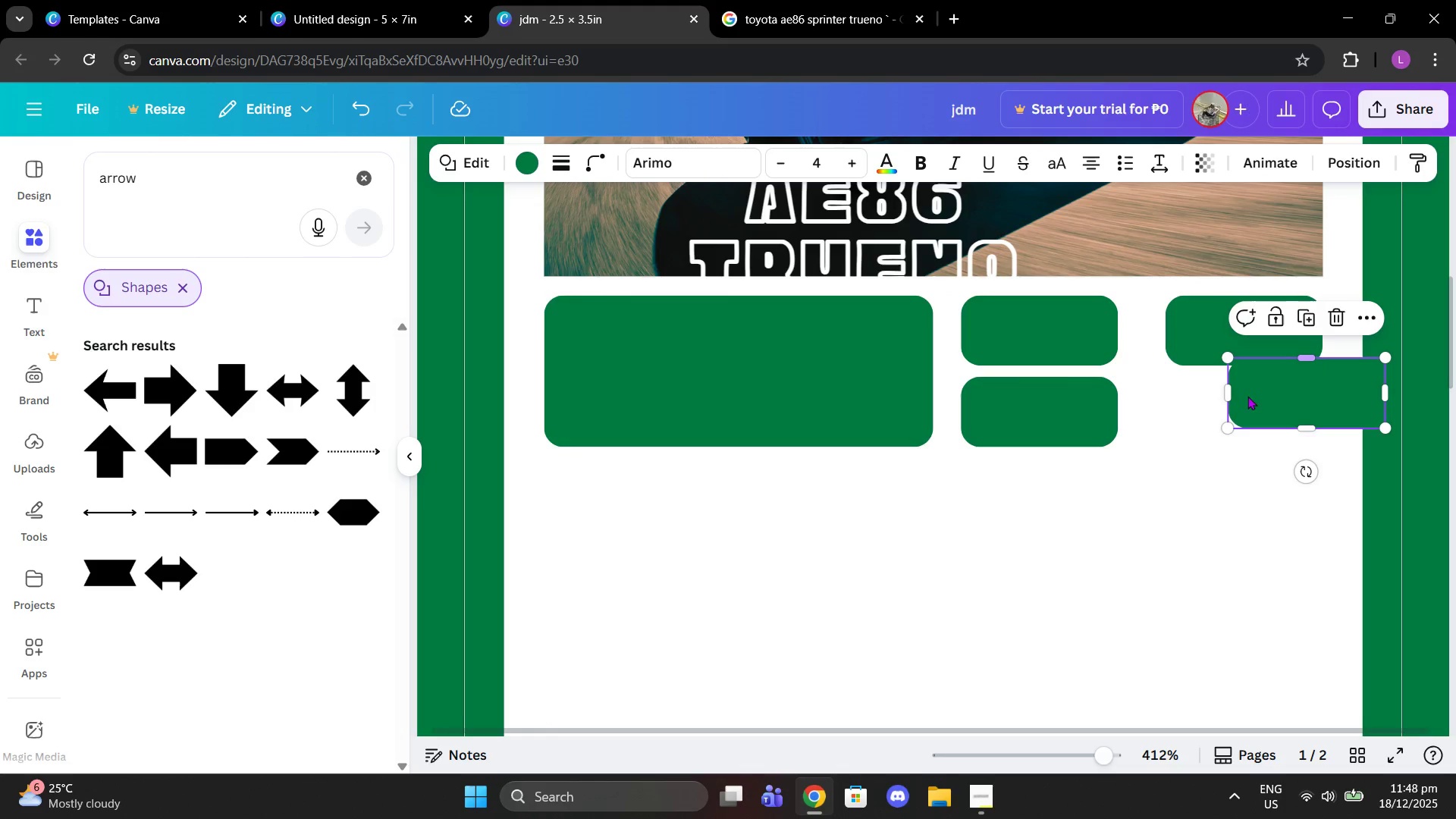 
left_click_drag(start_coordinate=[1250, 404], to_coordinate=[1188, 416])
 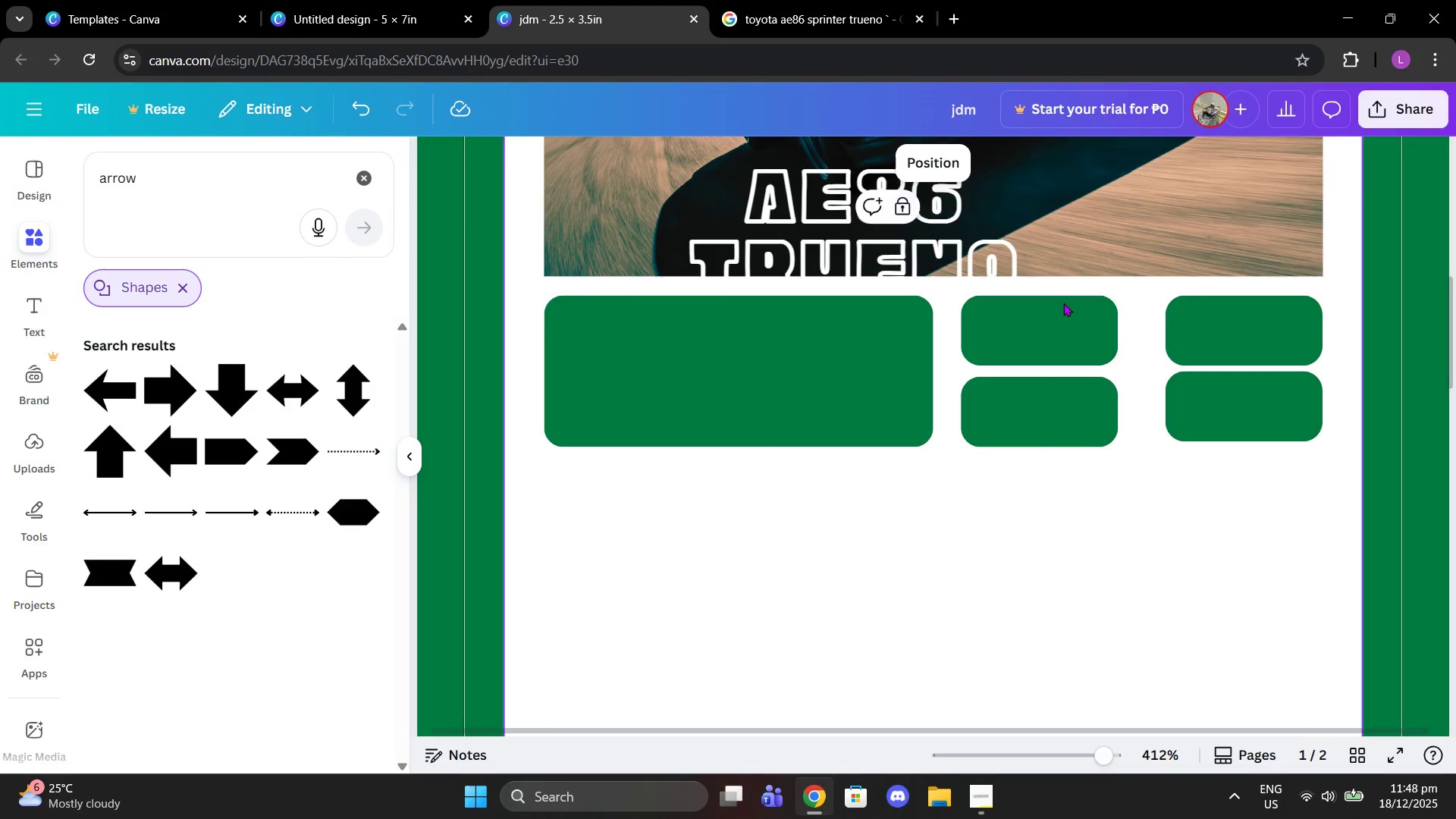 
double_click([1073, 309])
 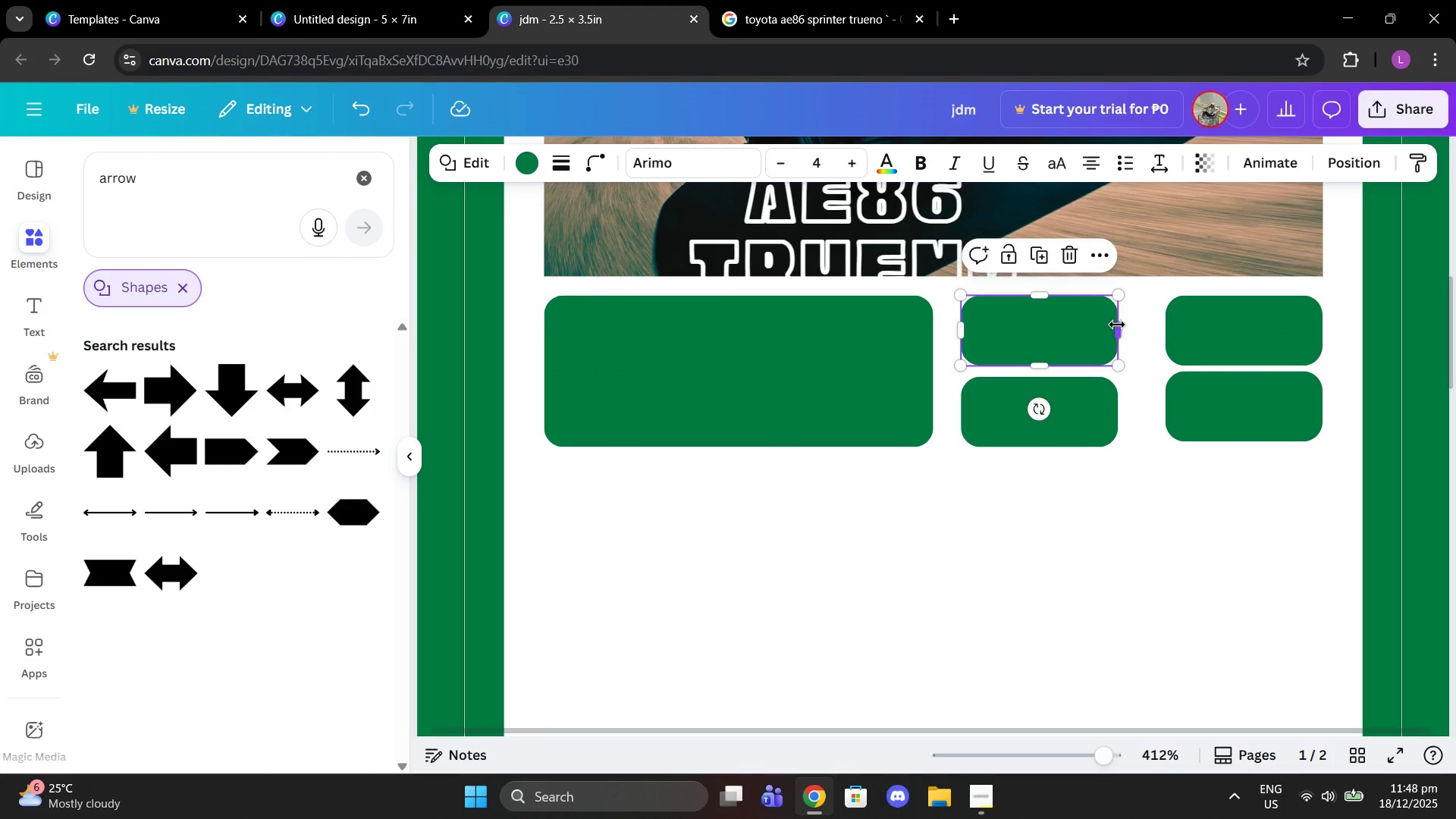 
left_click_drag(start_coordinate=[1118, 325], to_coordinate=[1131, 326])
 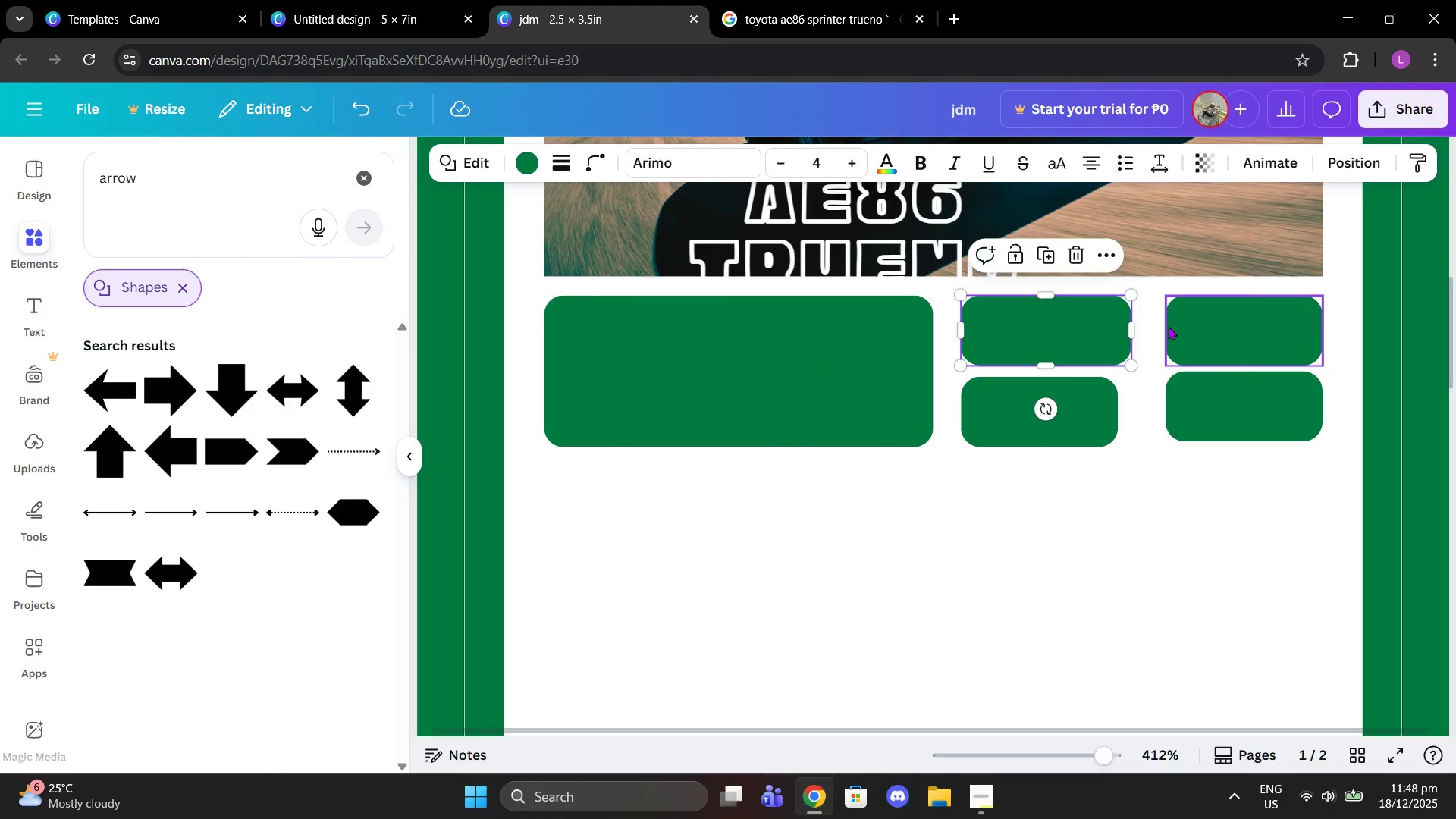 
left_click([1168, 326])
 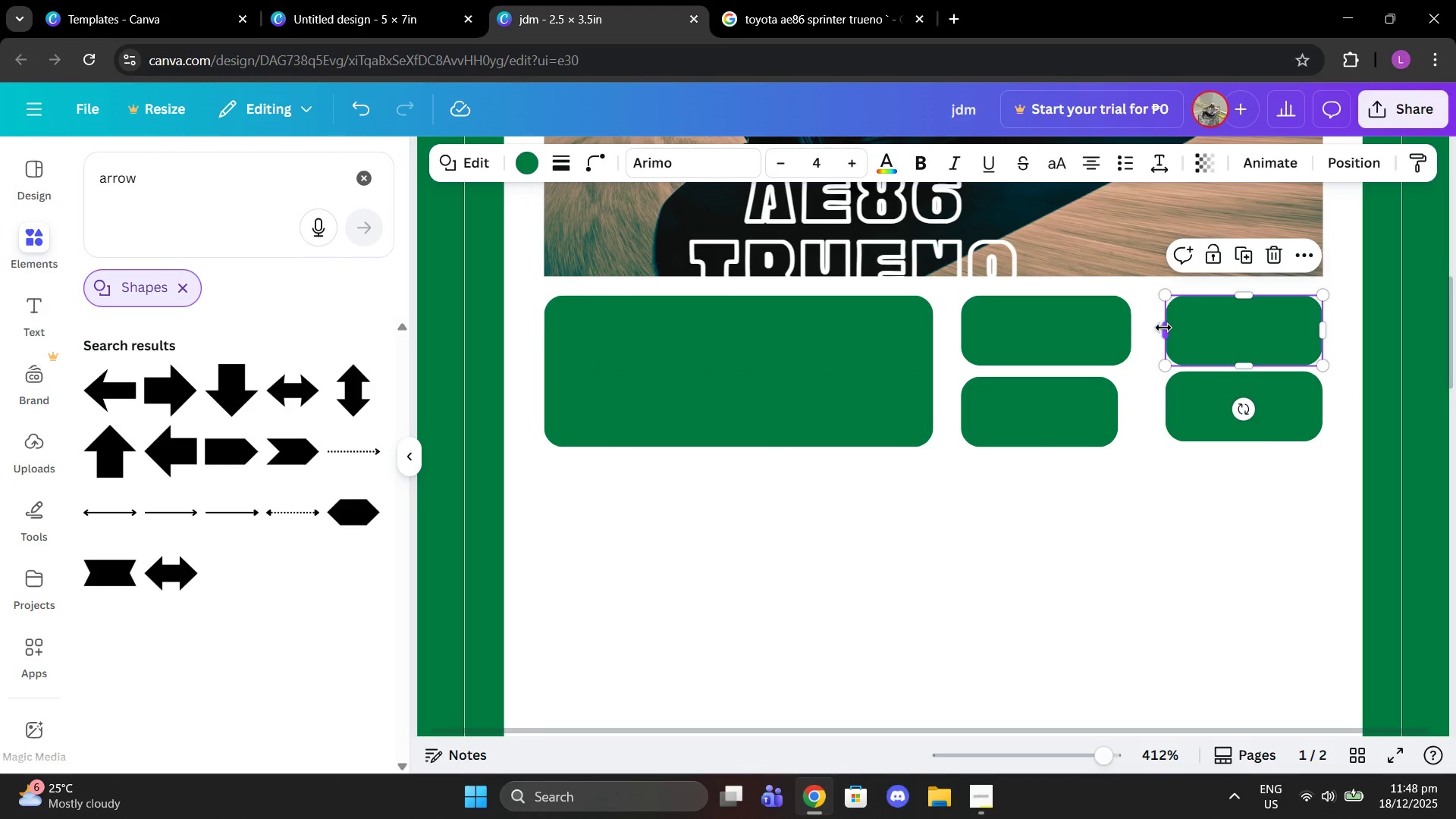 
left_click_drag(start_coordinate=[1163, 328], to_coordinate=[1142, 328])
 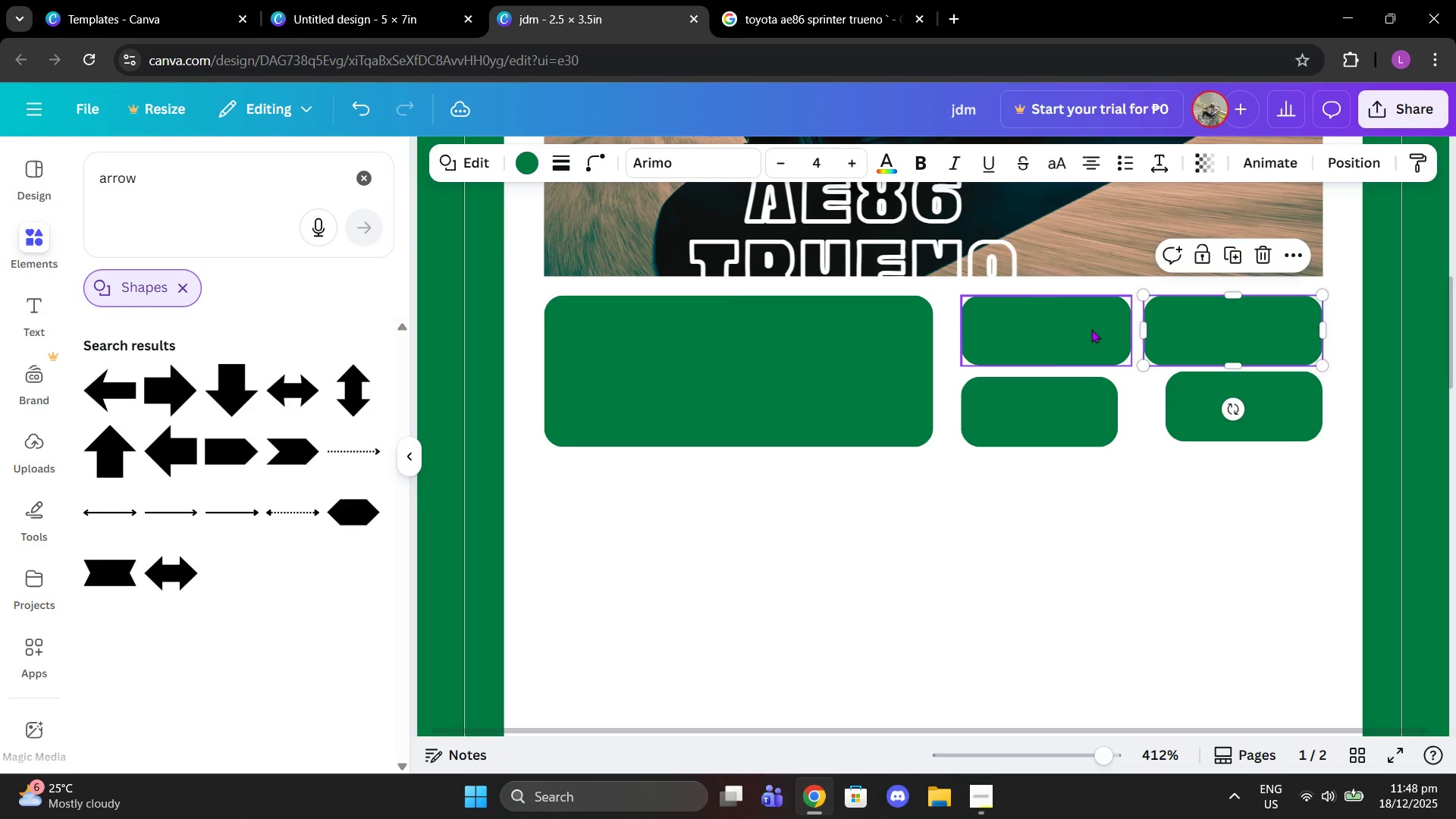 
left_click([1091, 329])
 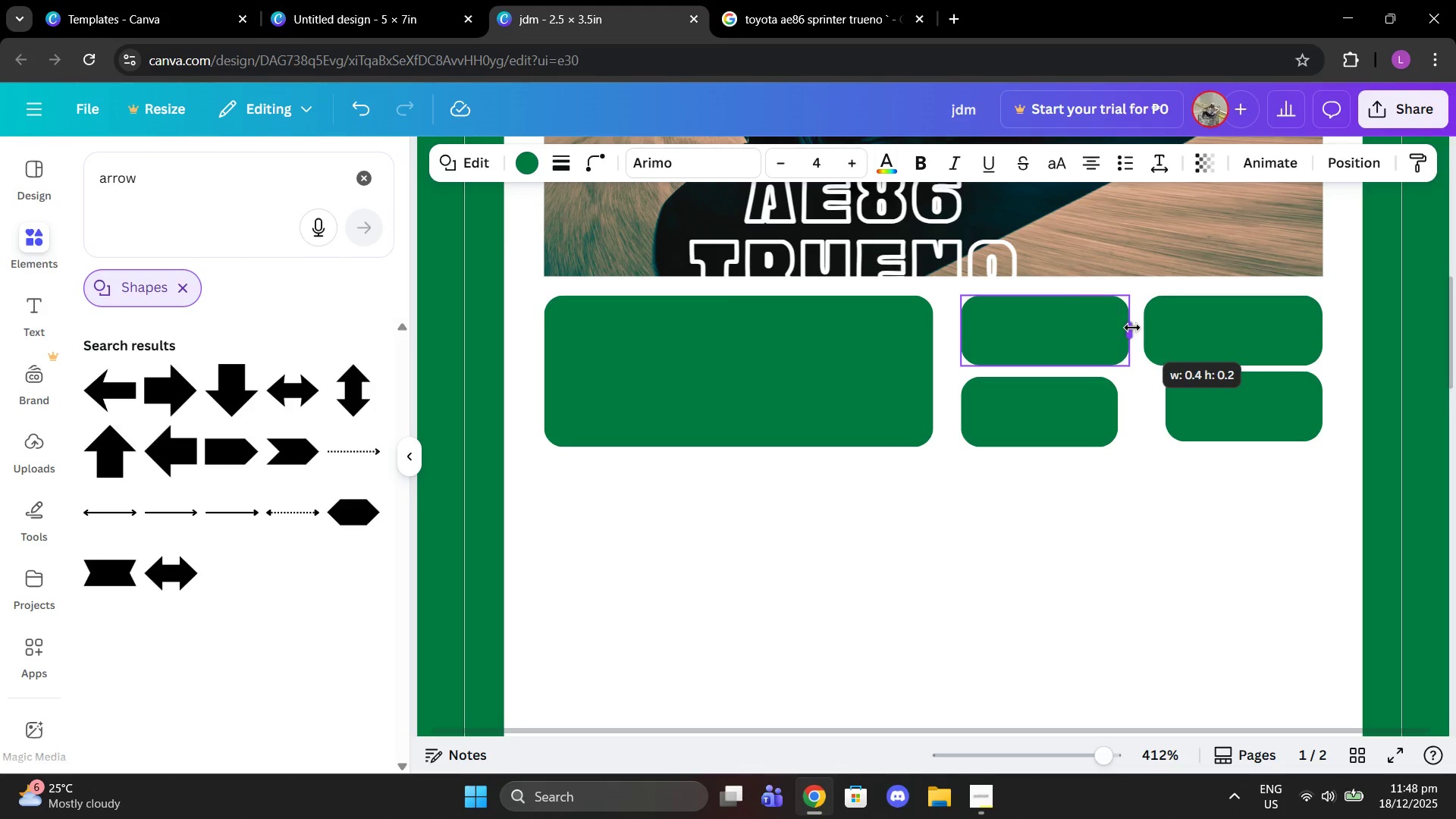 
wait(5.11)
 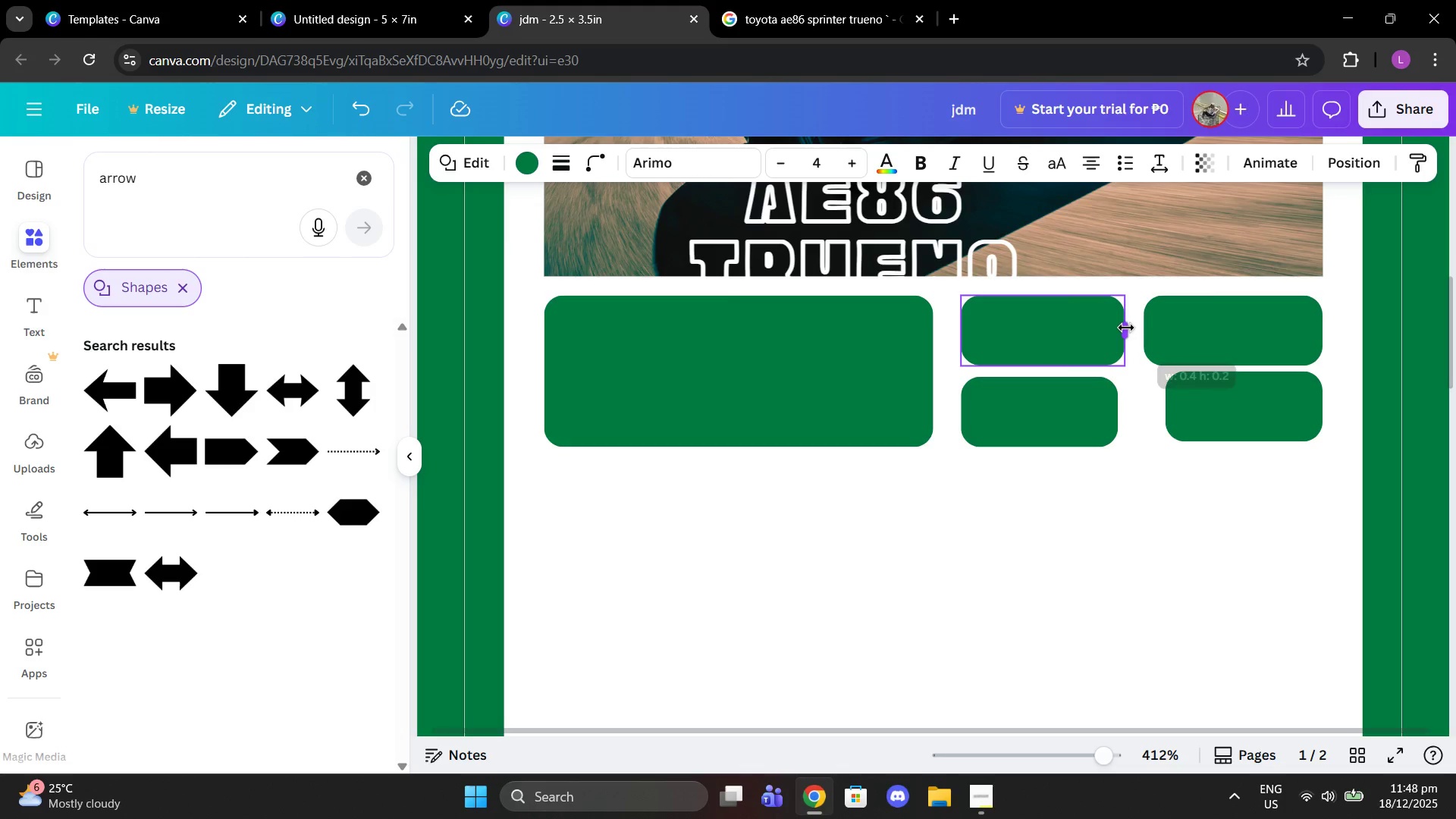 
left_click([1118, 383])
 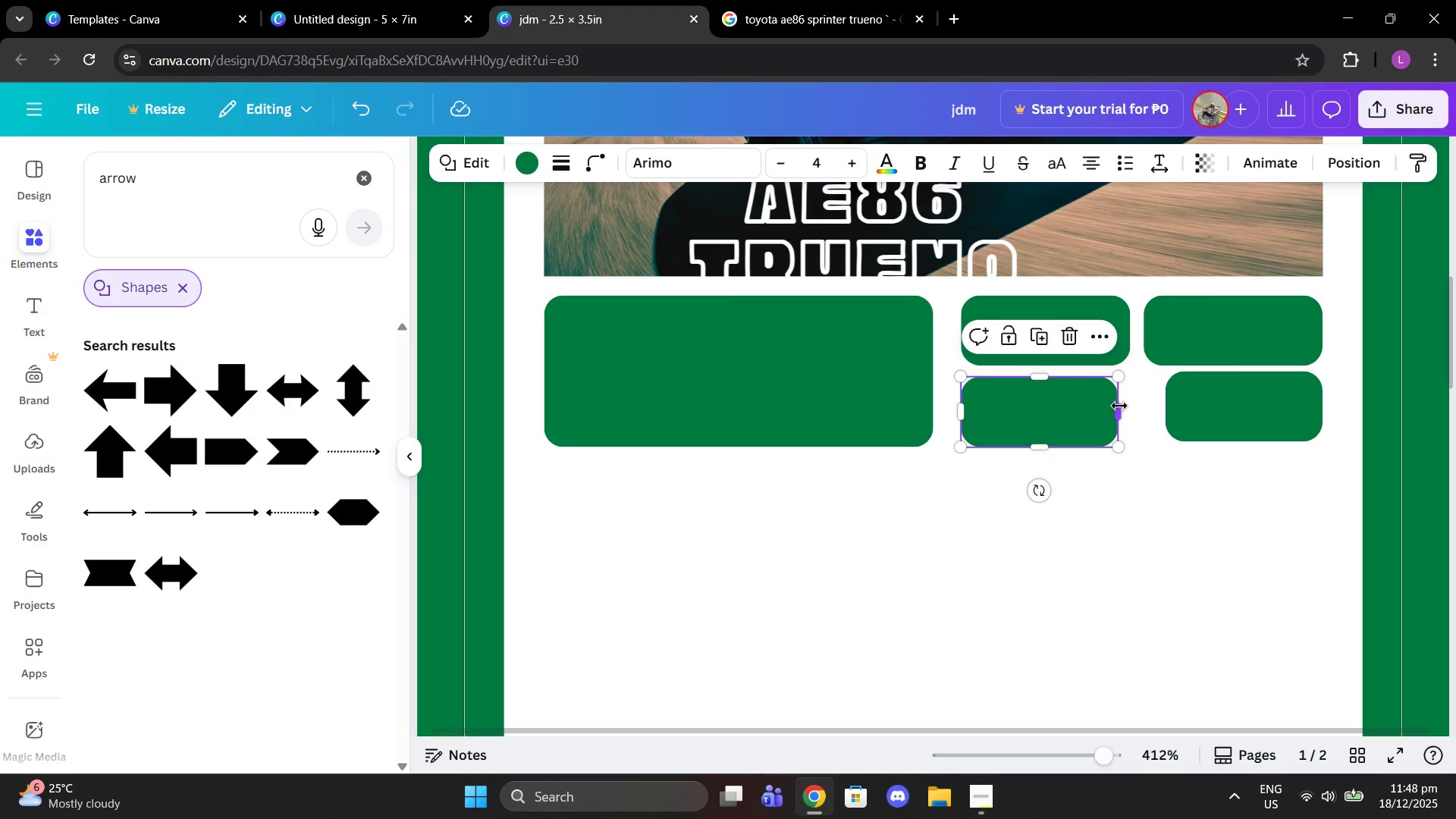 
left_click_drag(start_coordinate=[1119, 406], to_coordinate=[1128, 406])
 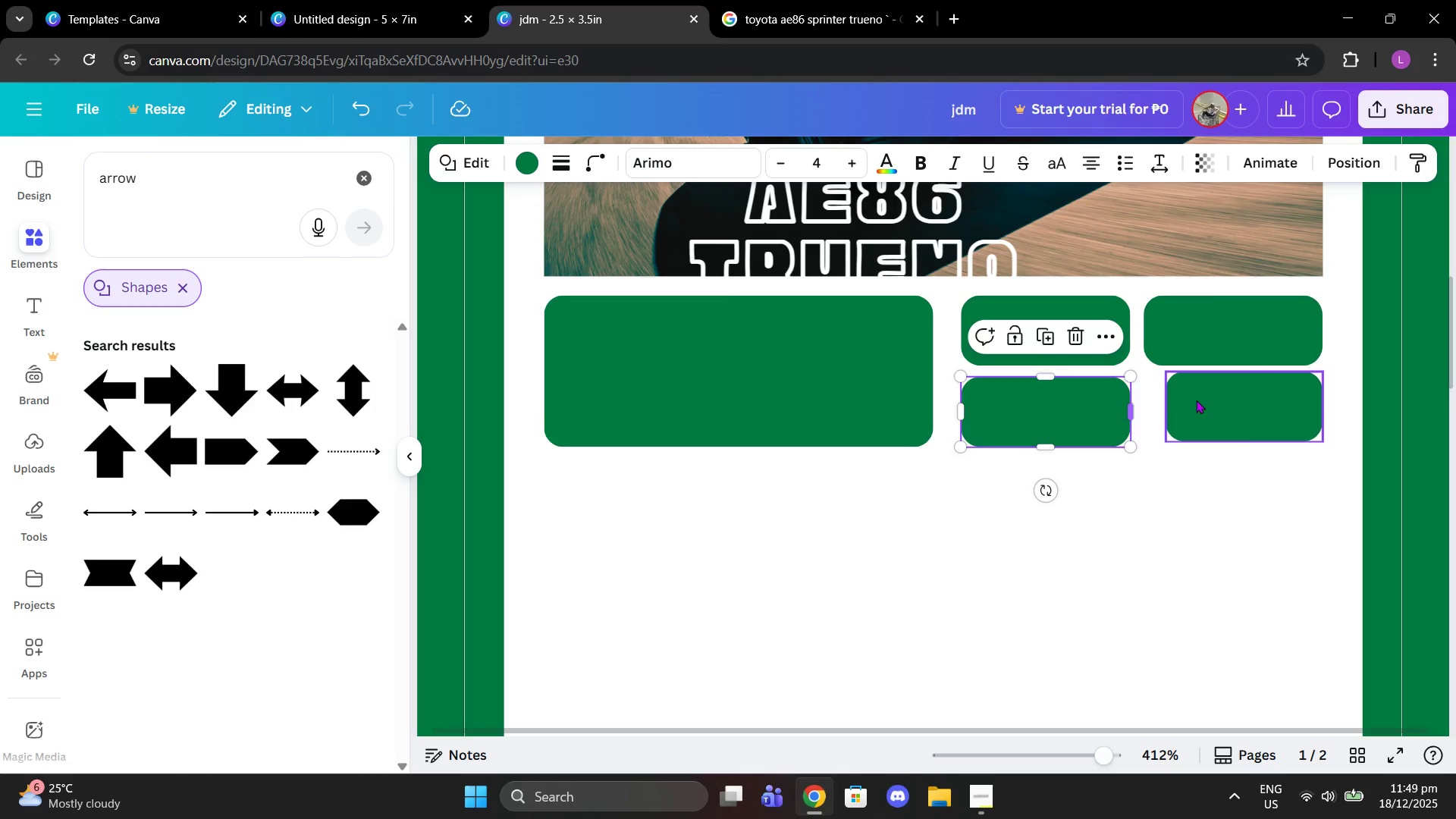 
left_click([1197, 400])
 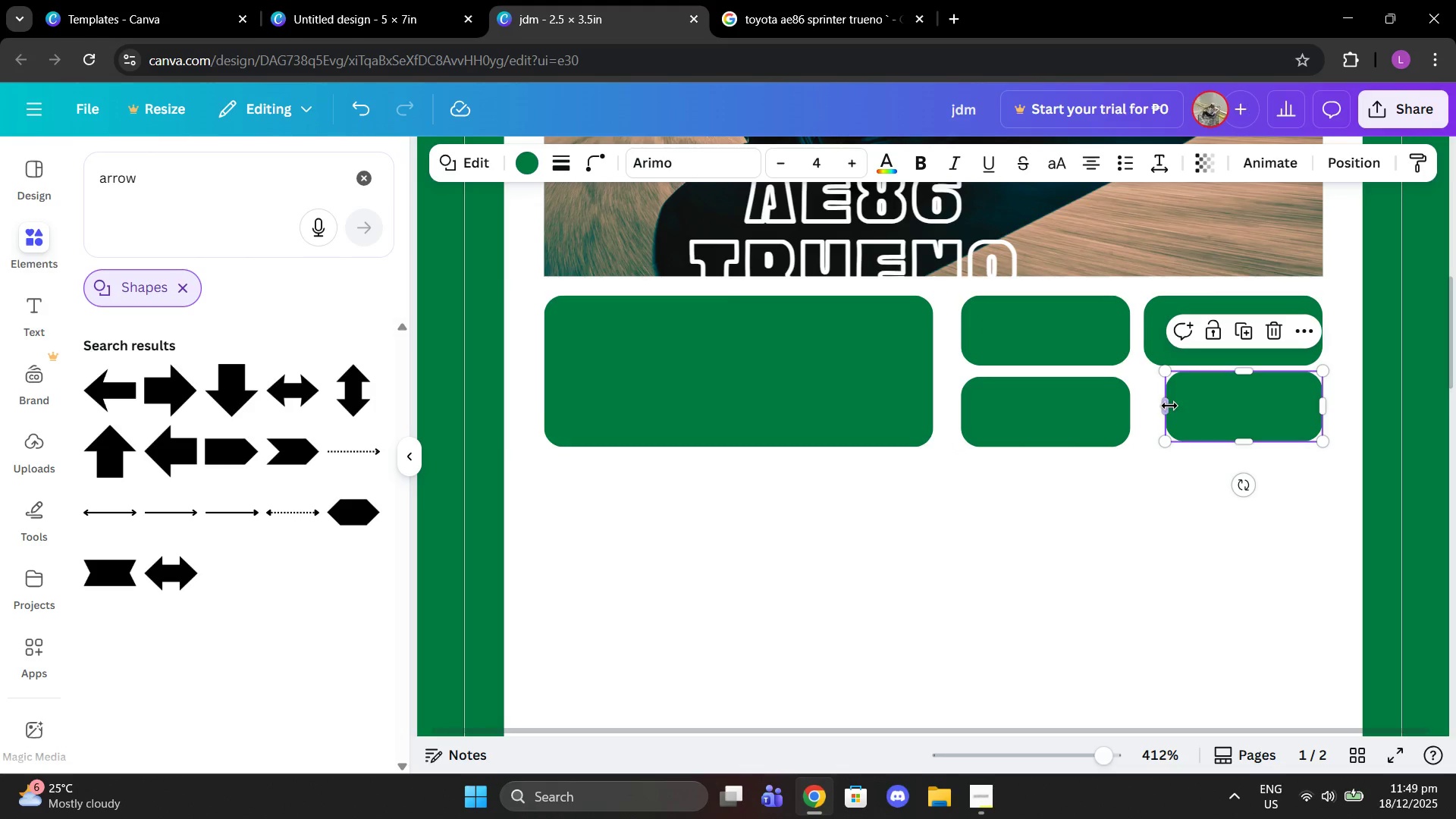 
left_click_drag(start_coordinate=[1165, 405], to_coordinate=[1147, 403])
 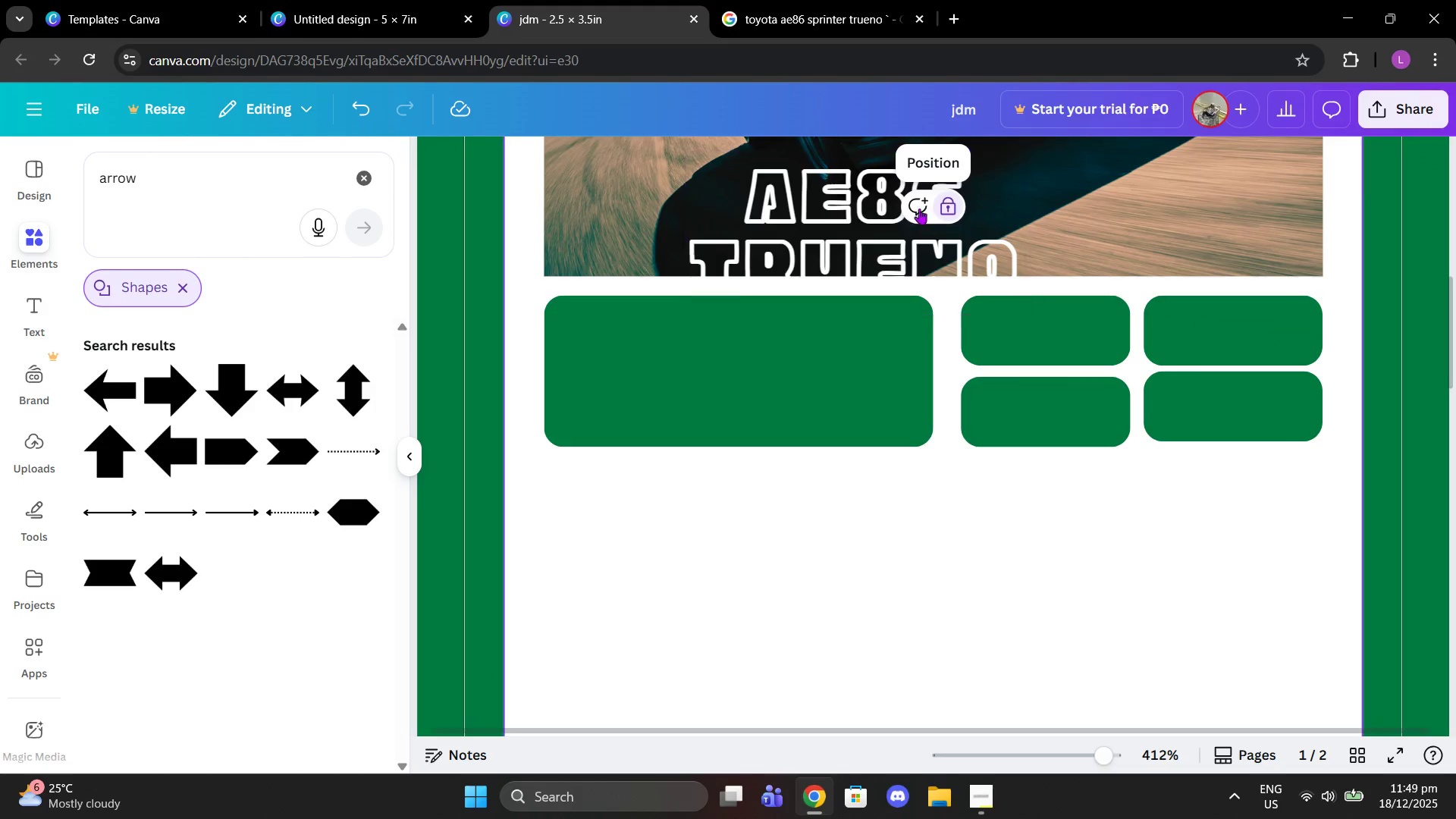 
left_click_drag(start_coordinate=[863, 202], to_coordinate=[746, 342])
 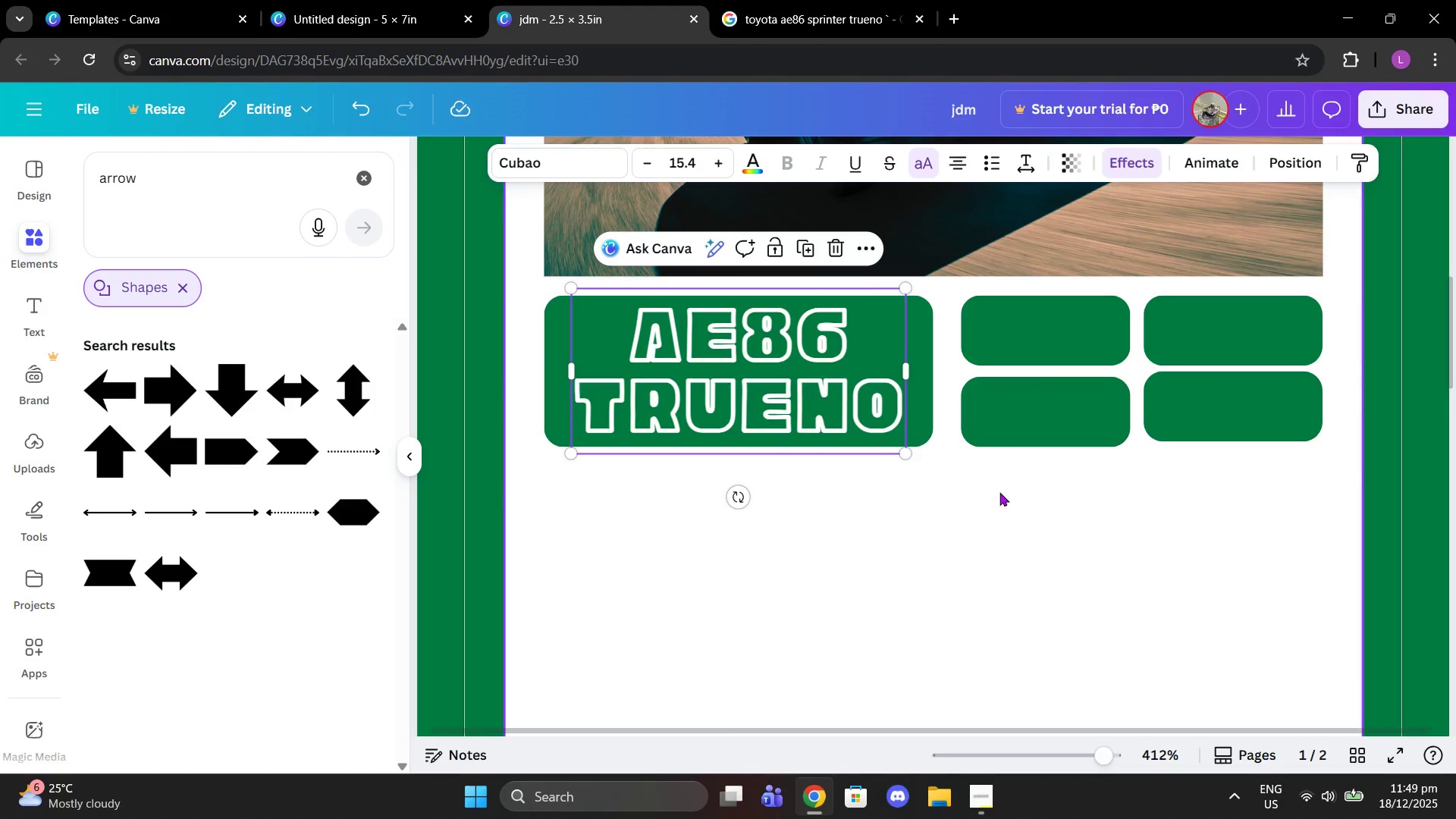 
left_click([999, 492])
 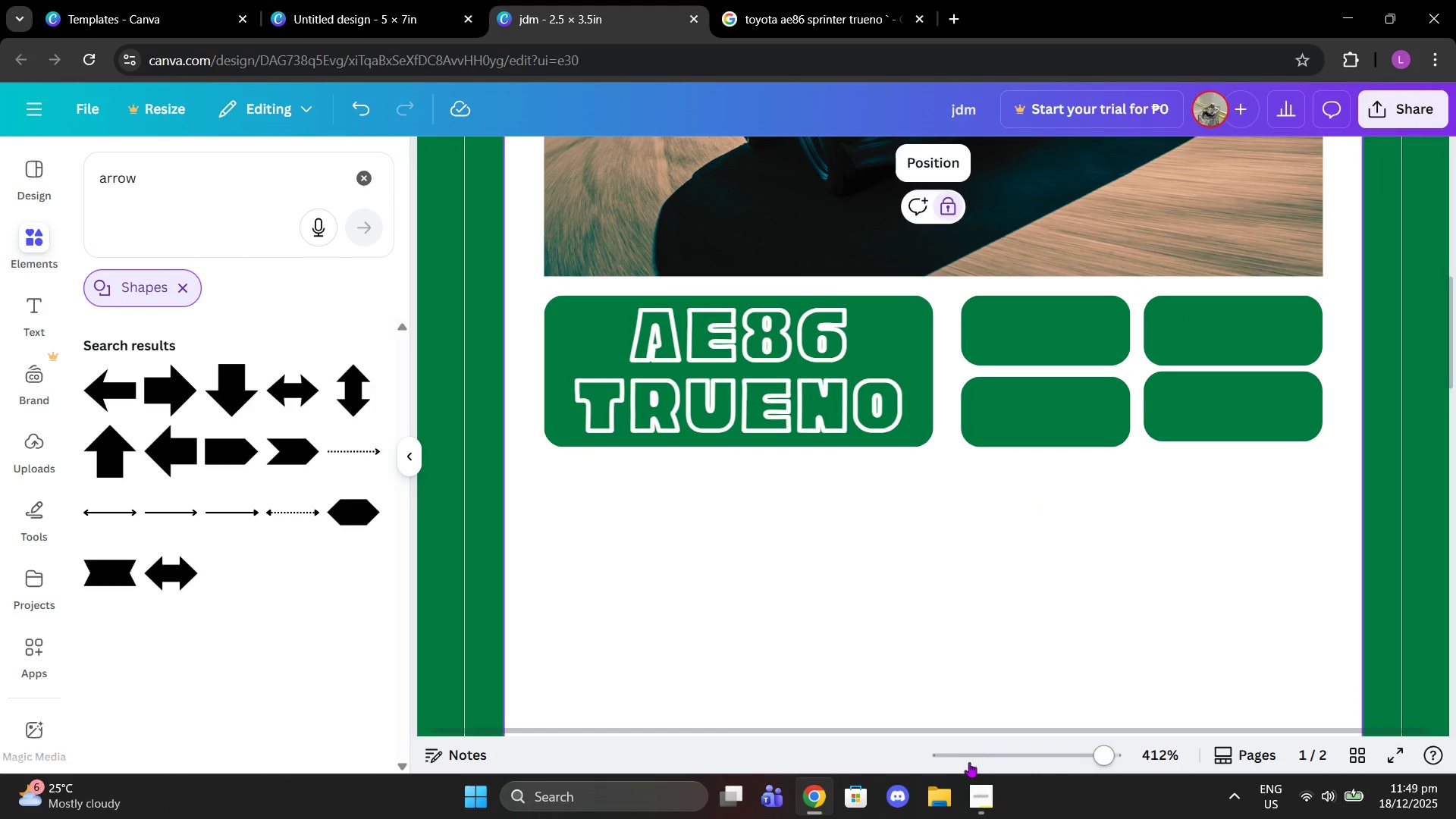 
left_click_drag(start_coordinate=[1061, 748], to_coordinate=[1085, 752])
 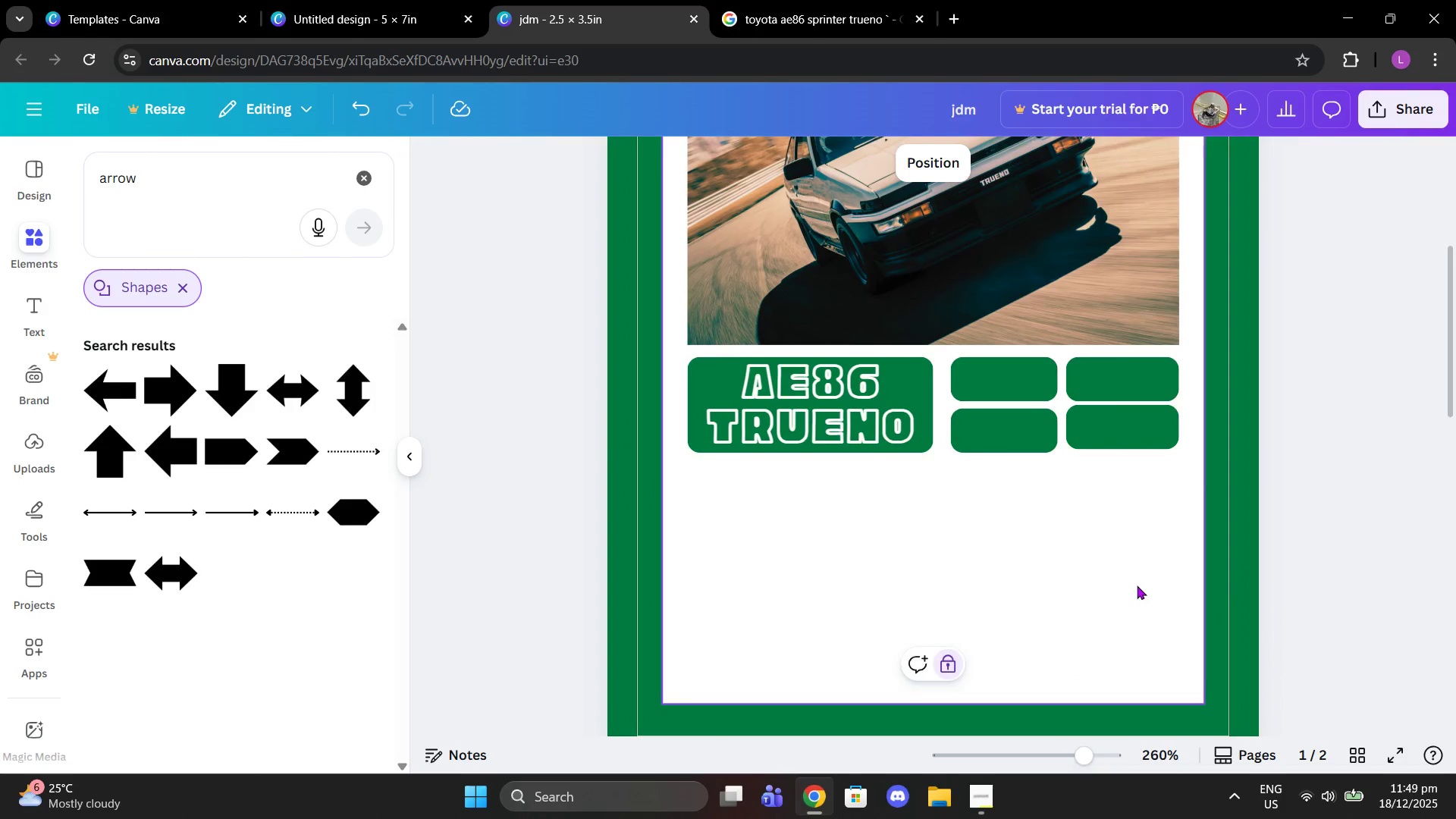 
scroll: coordinate [1137, 585], scroll_direction: down, amount: 1.0
 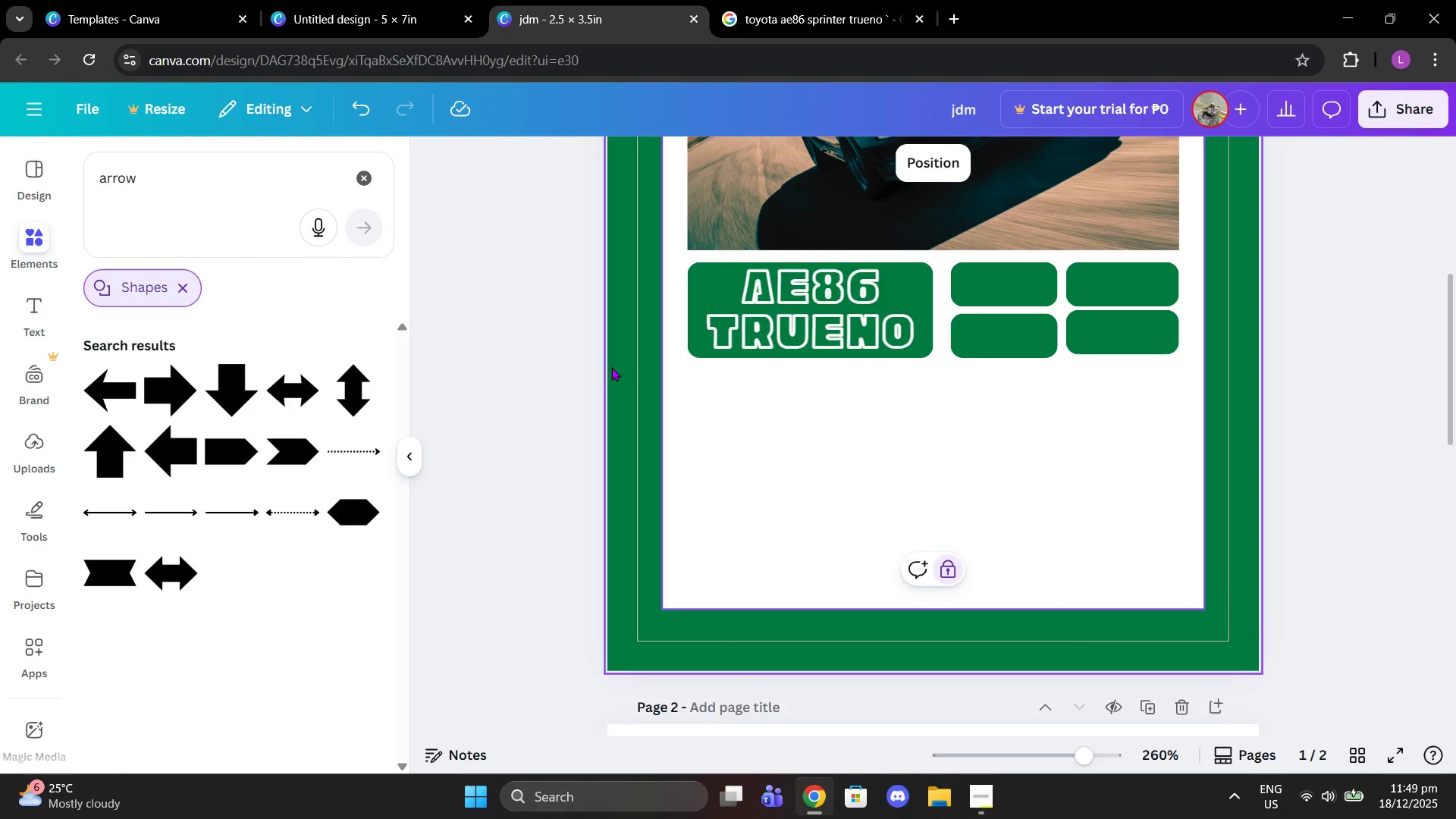 
scroll: coordinate [646, 351], scroll_direction: up, amount: 4.0
 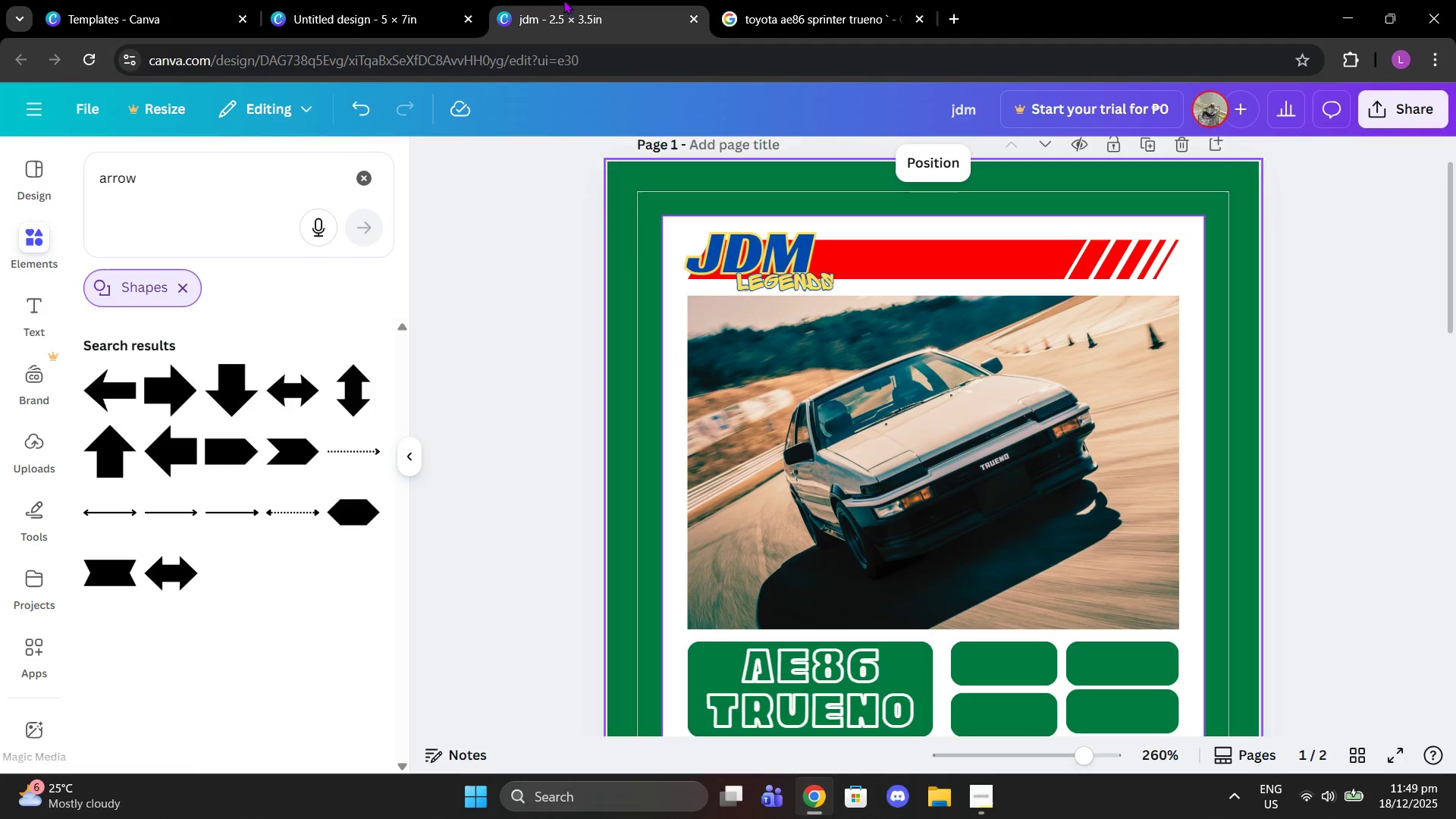 
scroll: coordinate [1175, 567], scroll_direction: down, amount: 2.0
 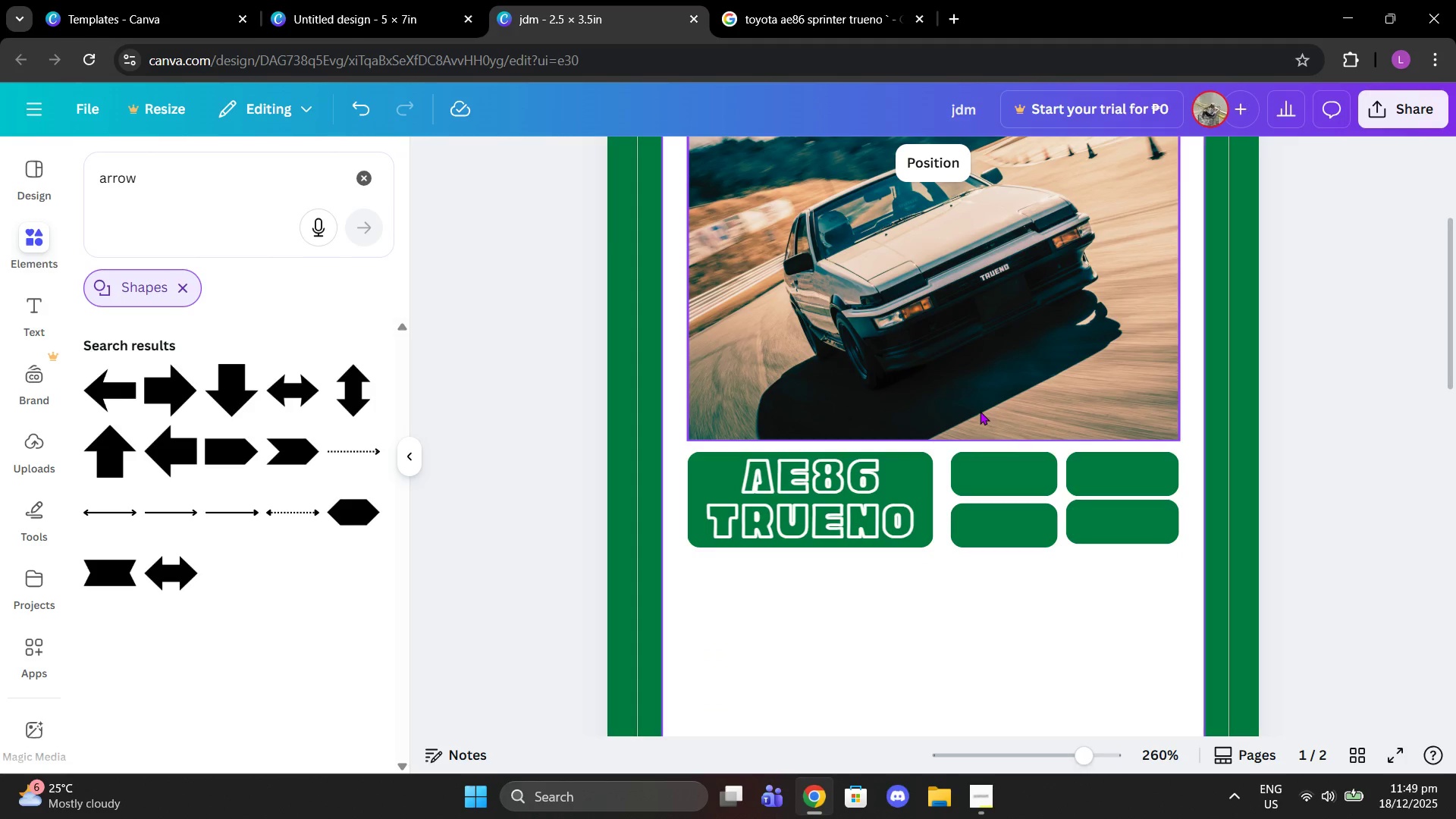 
left_click([769, 510])
 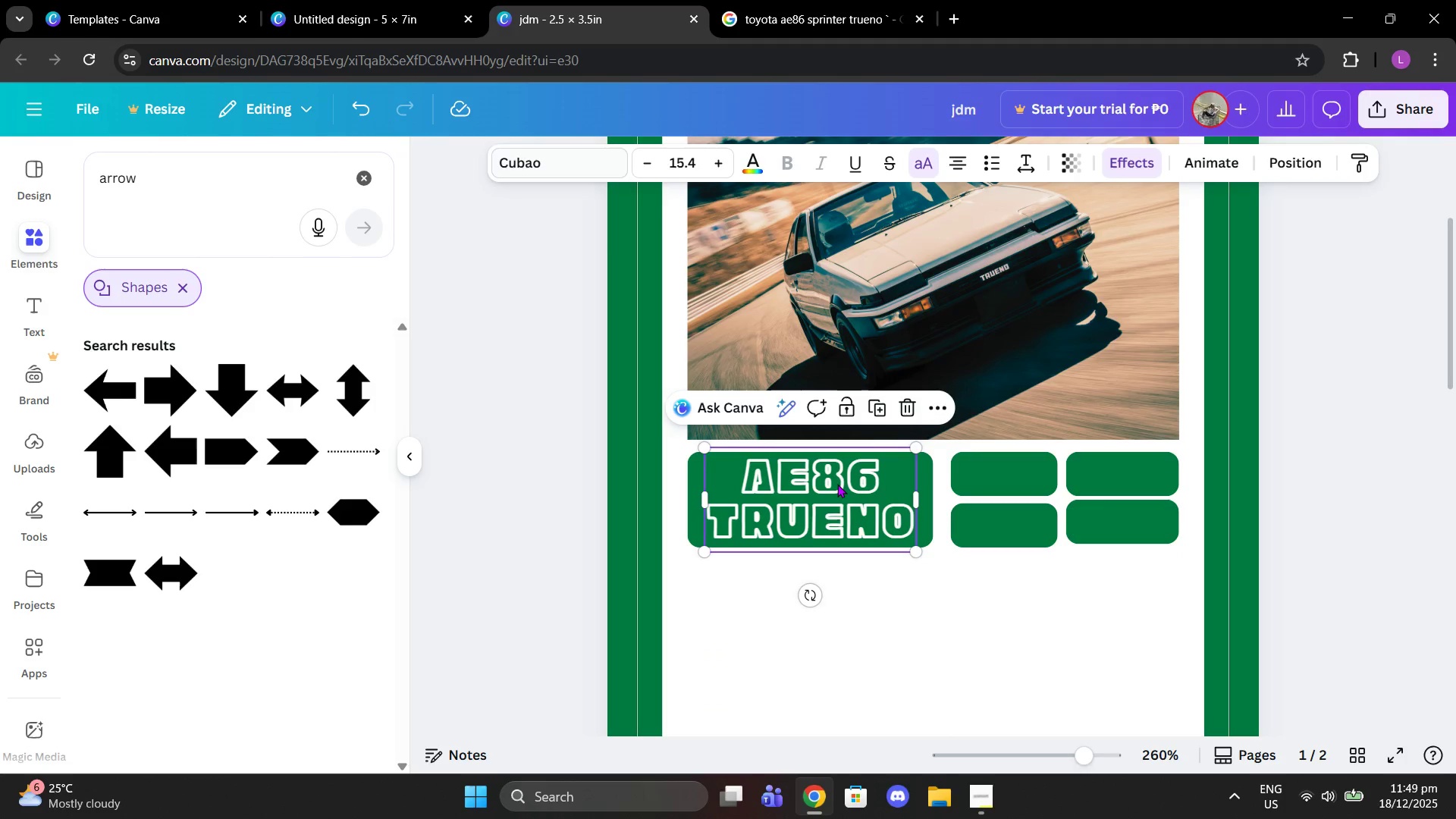 
key(Control+ControlLeft)
 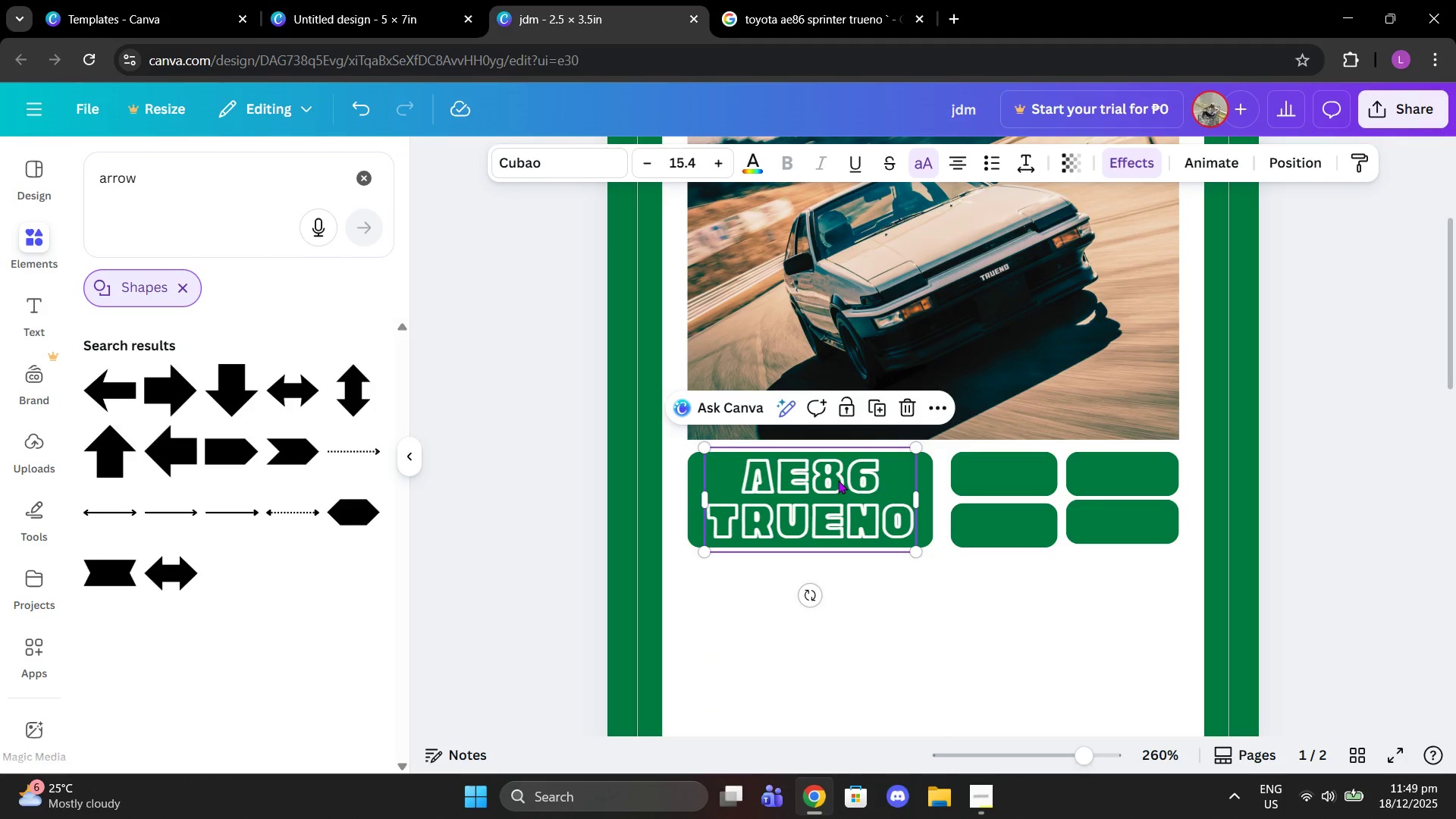 
key(Control+C)
 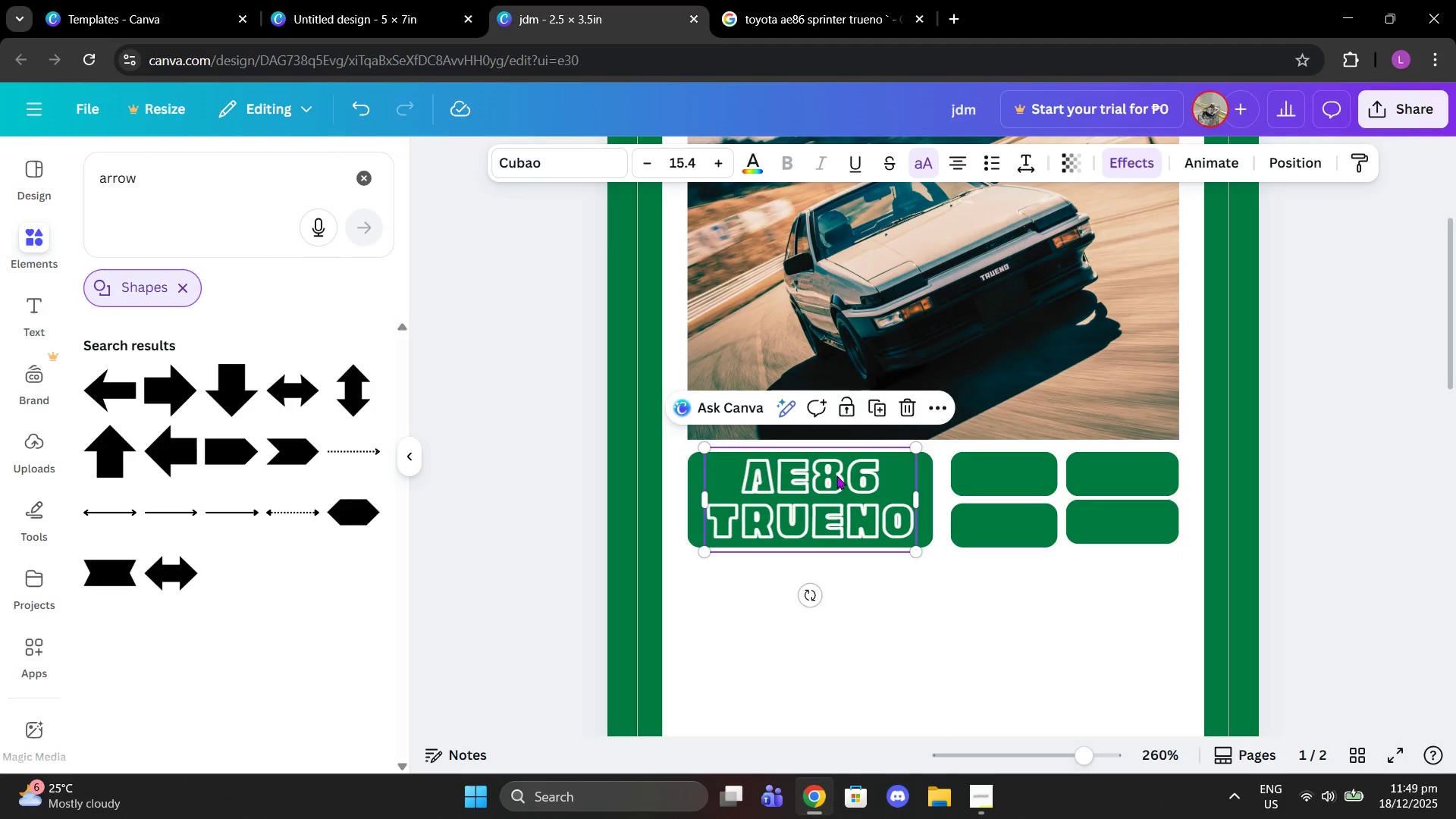 
key(Control+ControlLeft)
 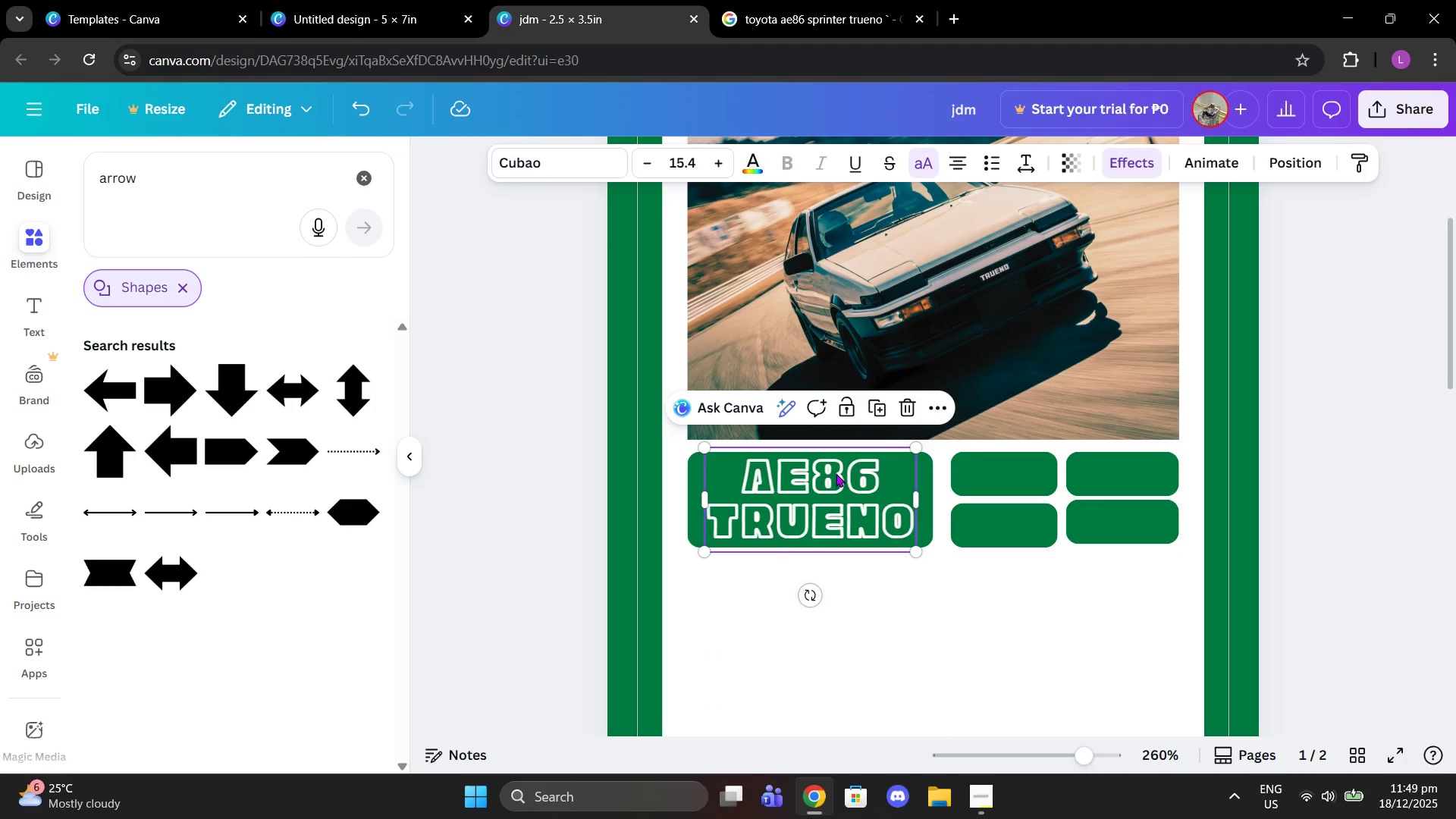 
key(Control+V)
 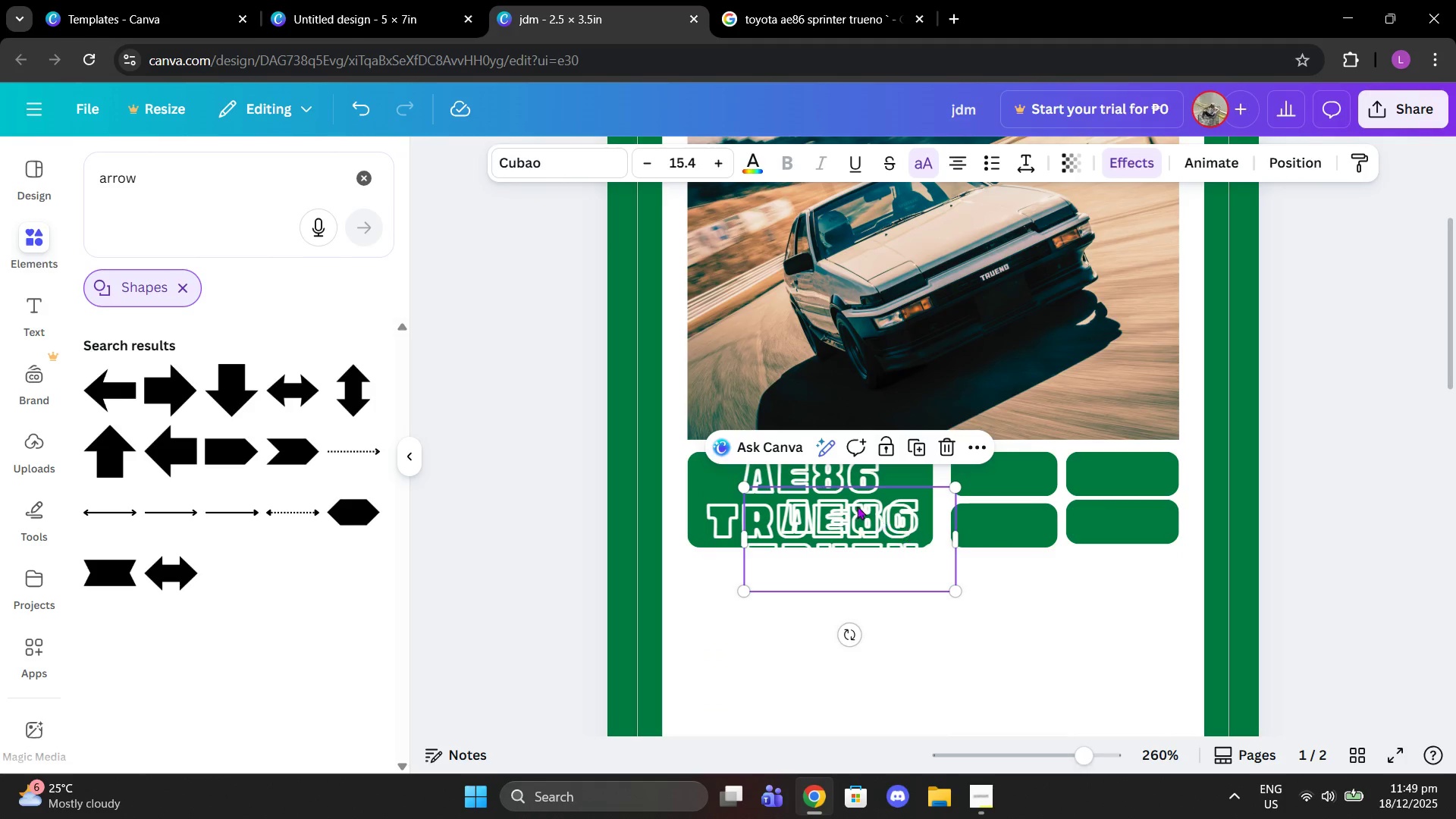 
left_click_drag(start_coordinate=[857, 506], to_coordinate=[1003, 463])
 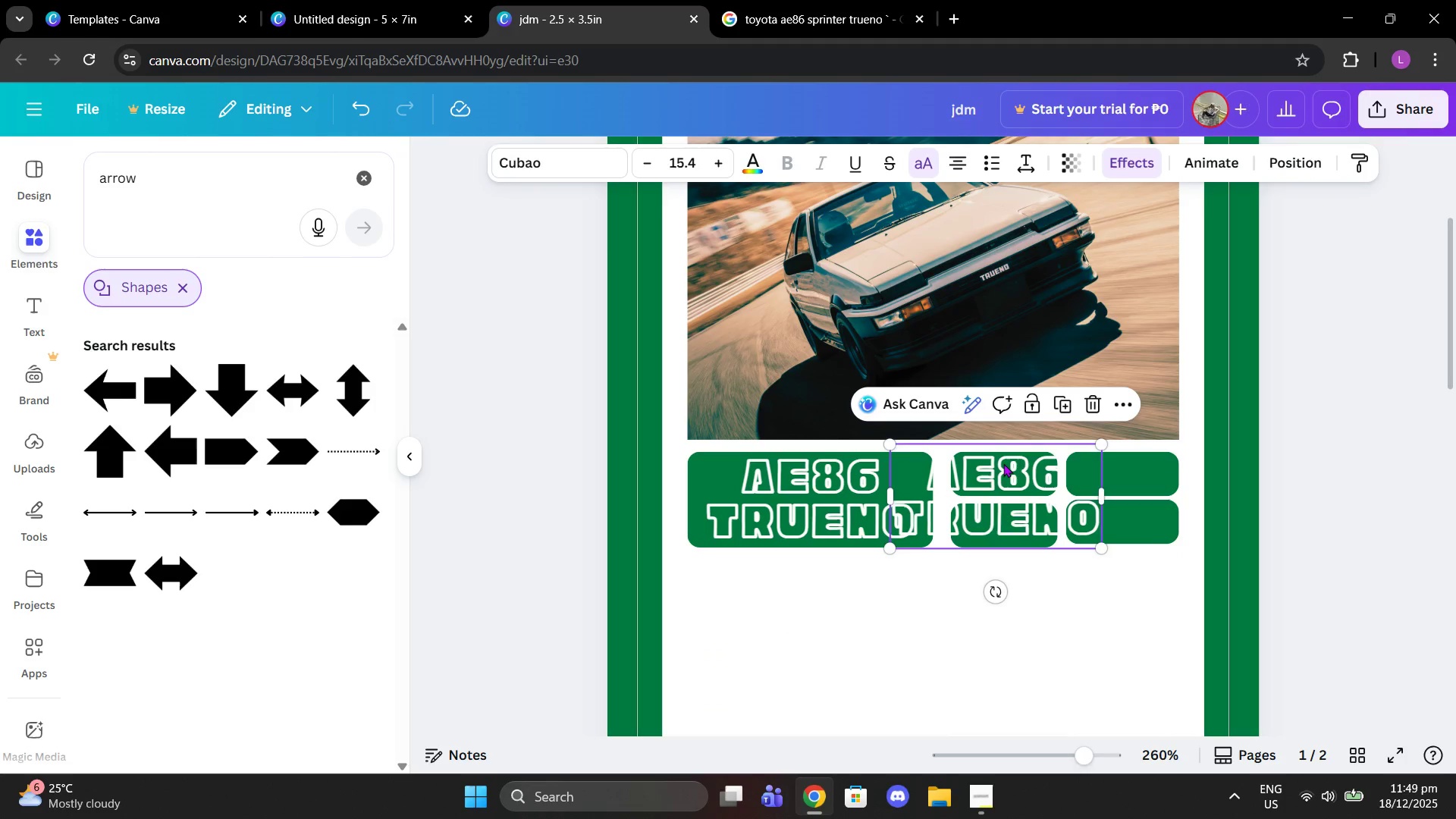 
left_click([1003, 463])
 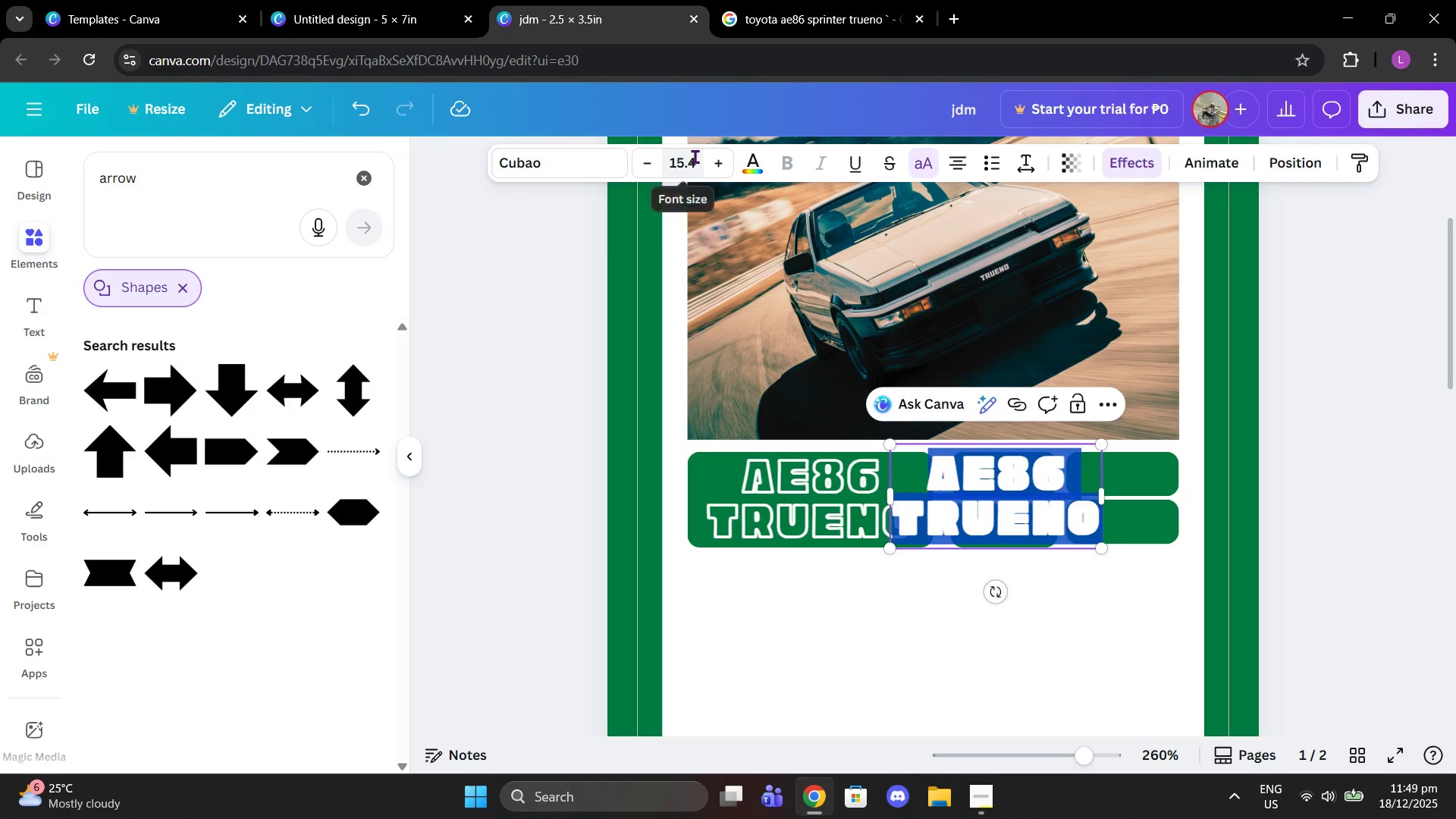 
key(Control+Z)
 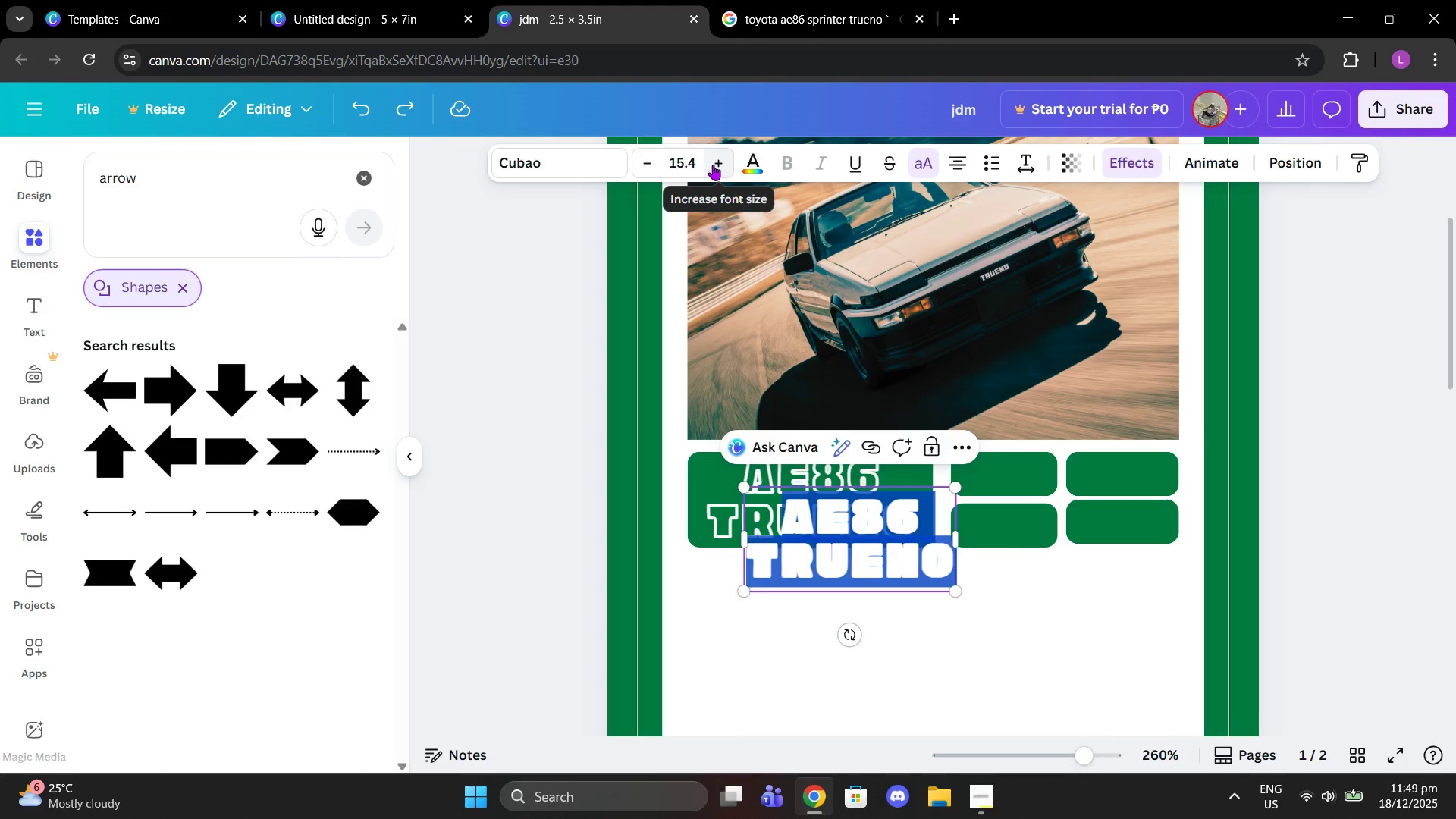 
key(Control+Z)
 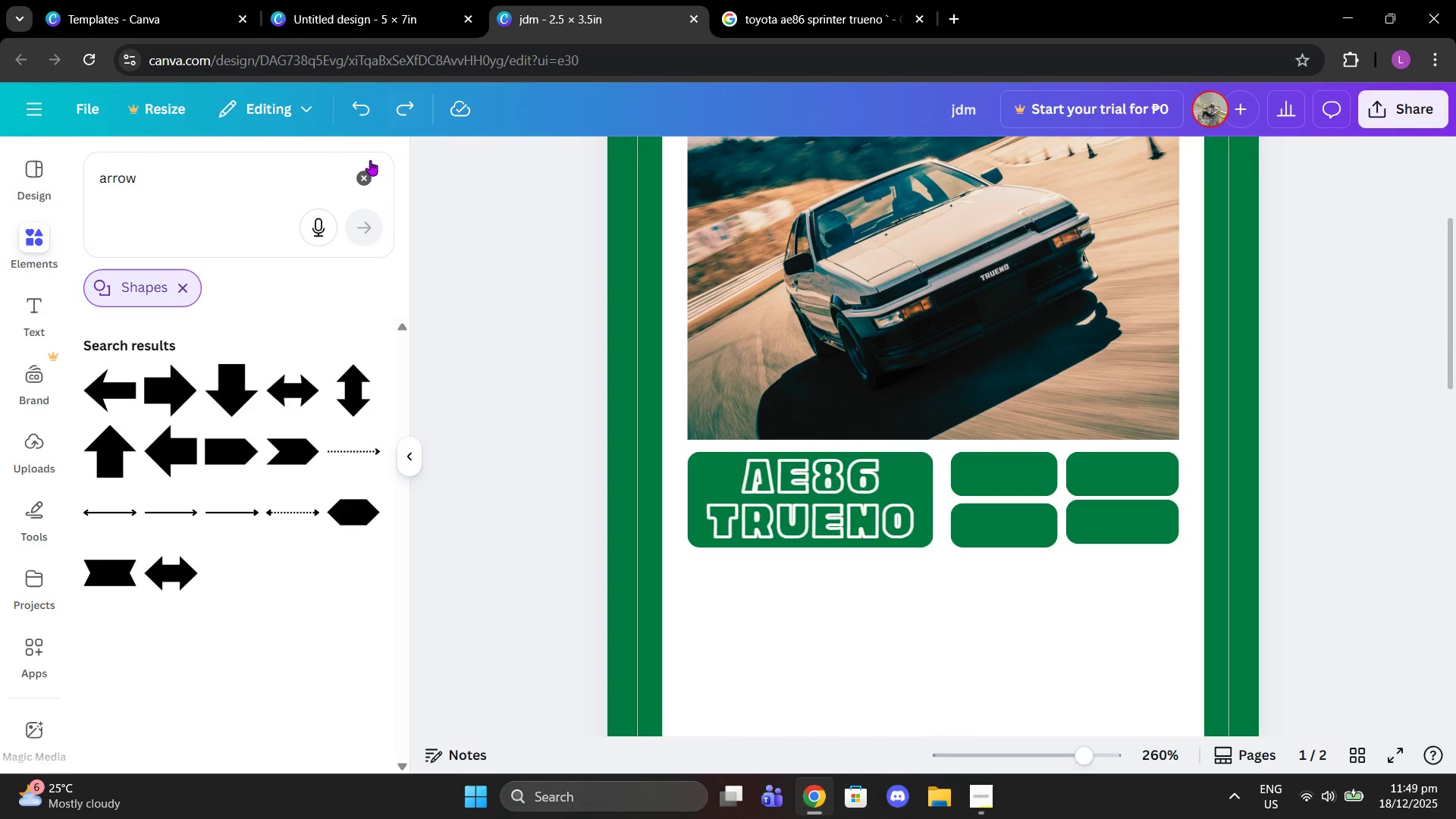 
left_click([362, 162])
 